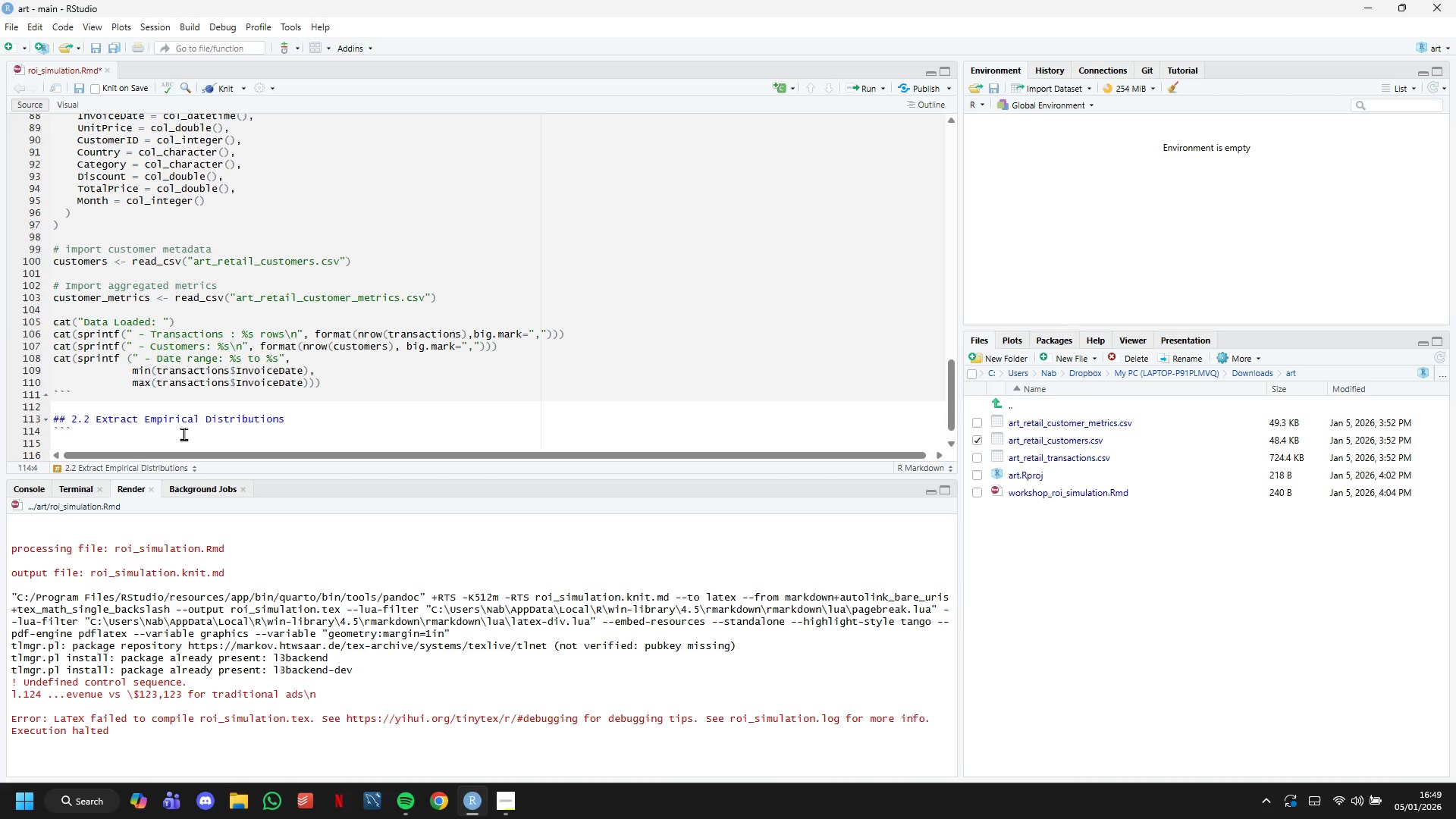 
key(Space)
 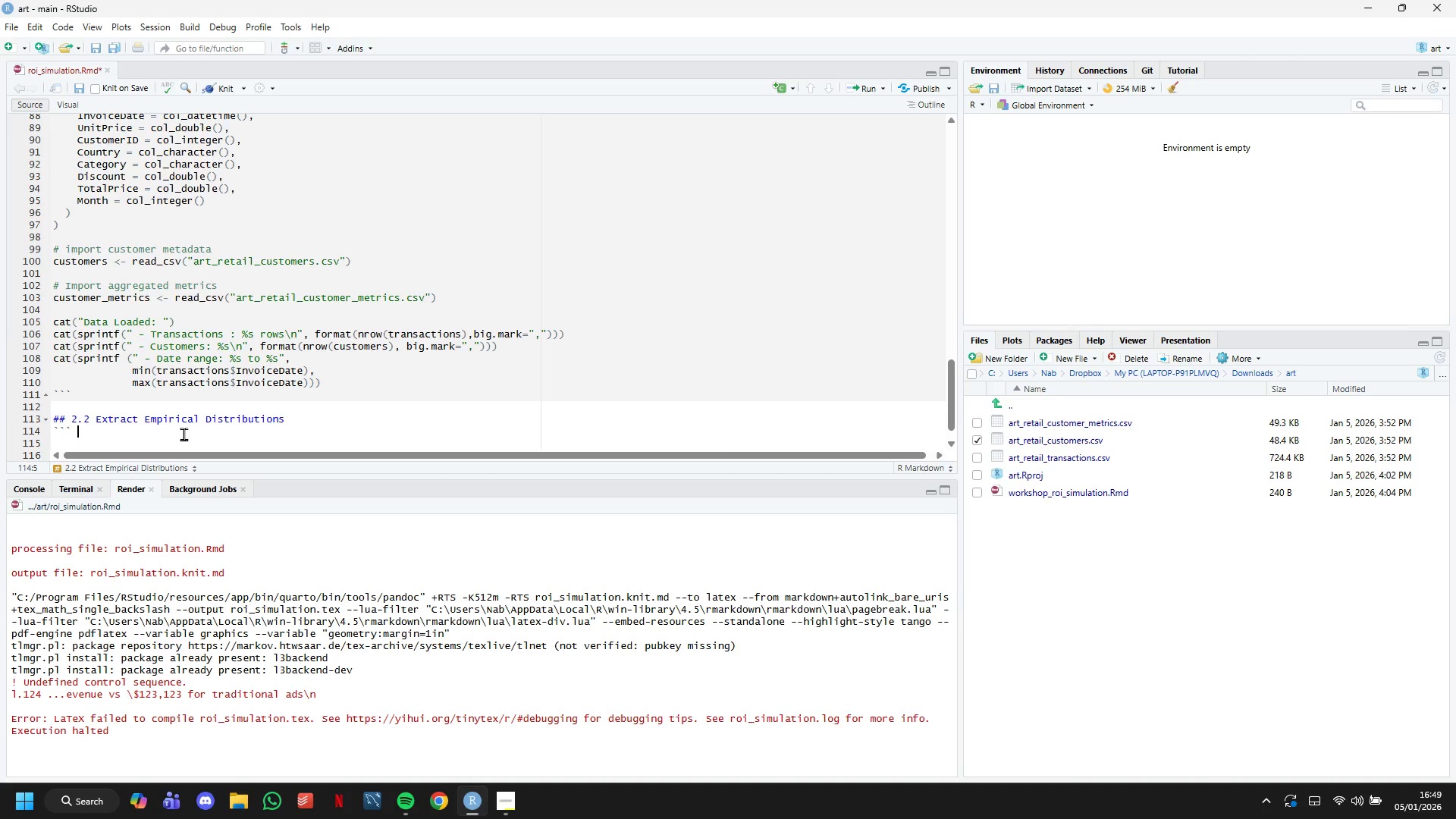 
wait(9.17)
 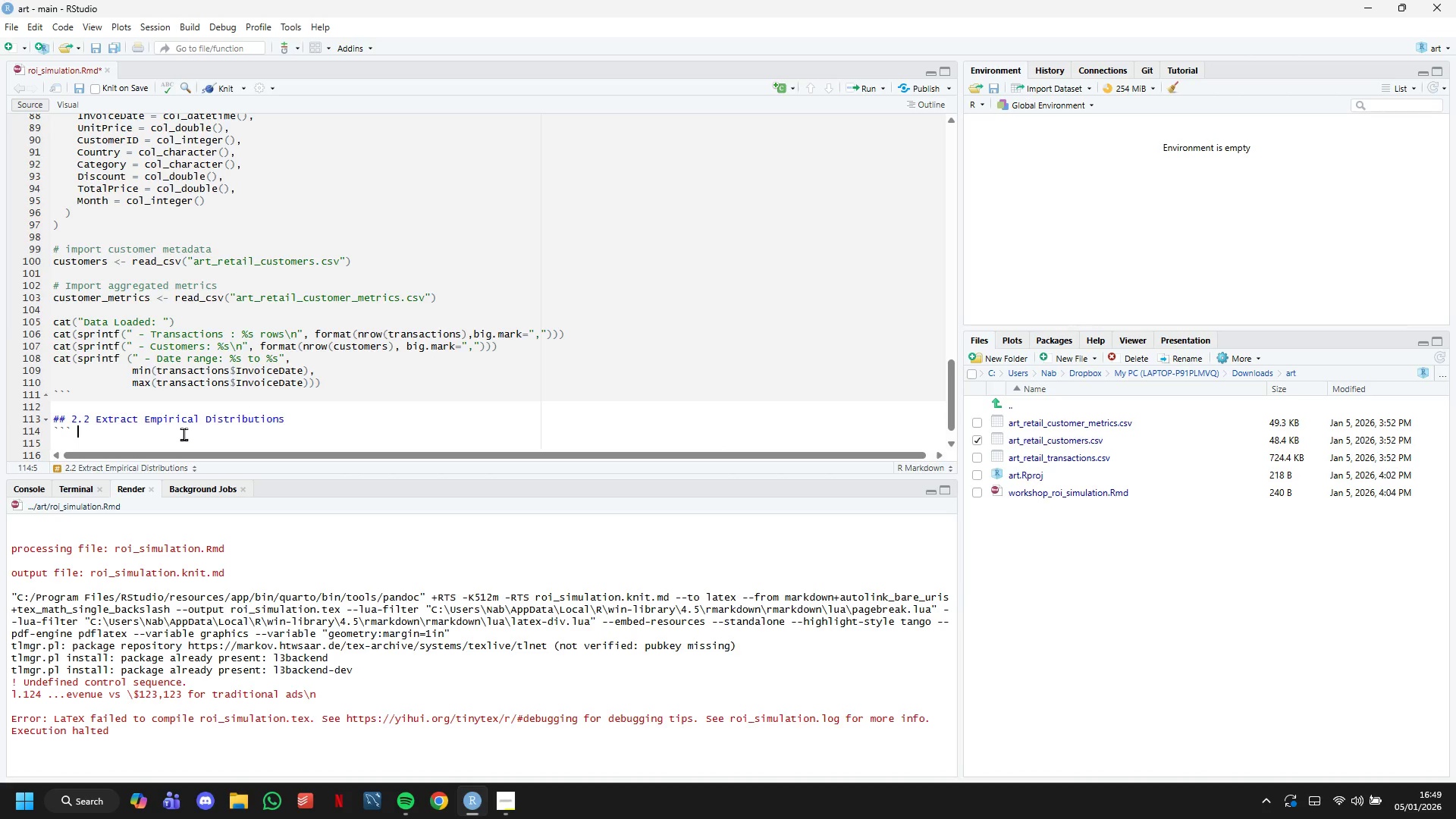 
type({r empirical_distributions)
 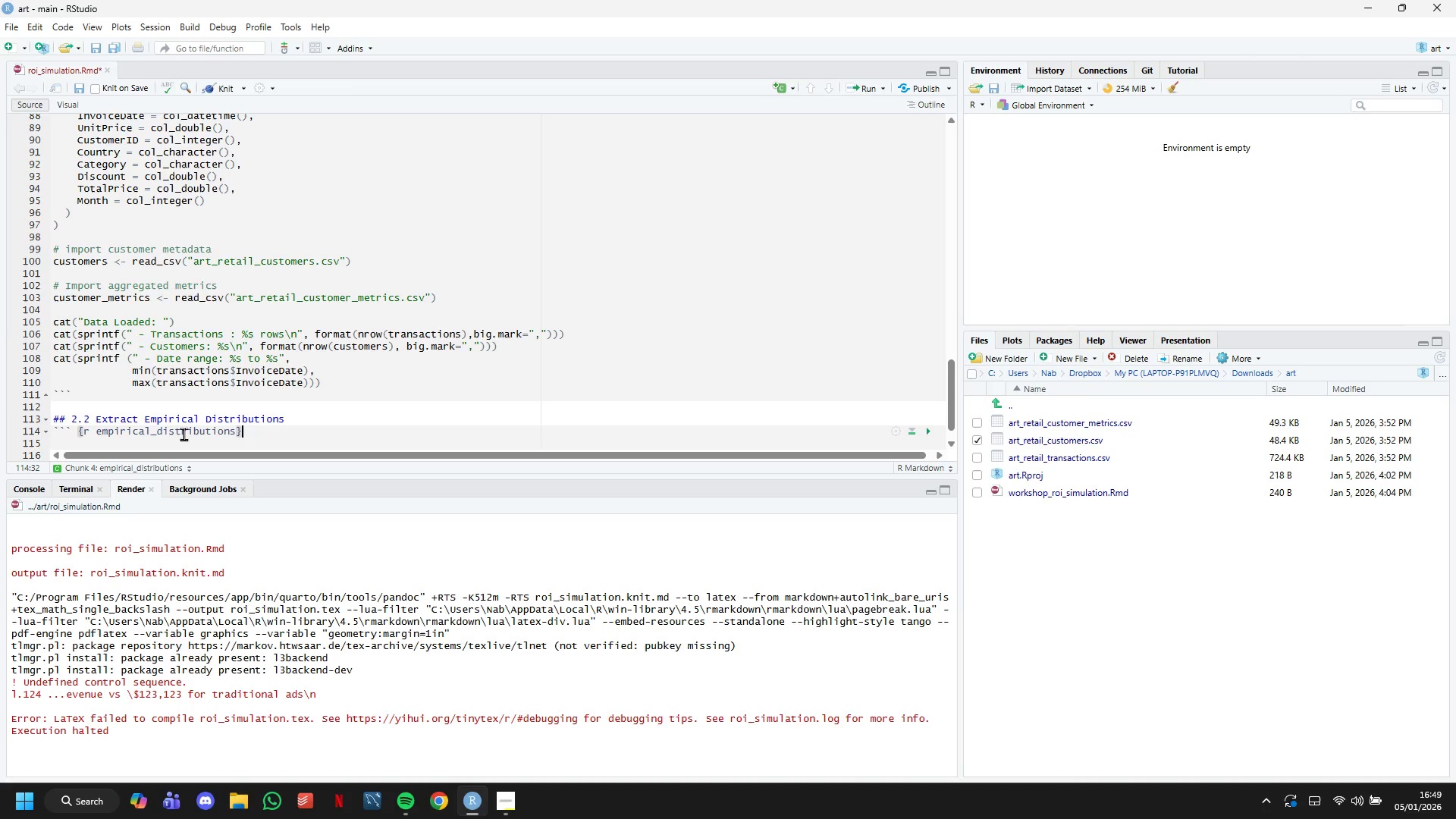 
key(ArrowRight)
 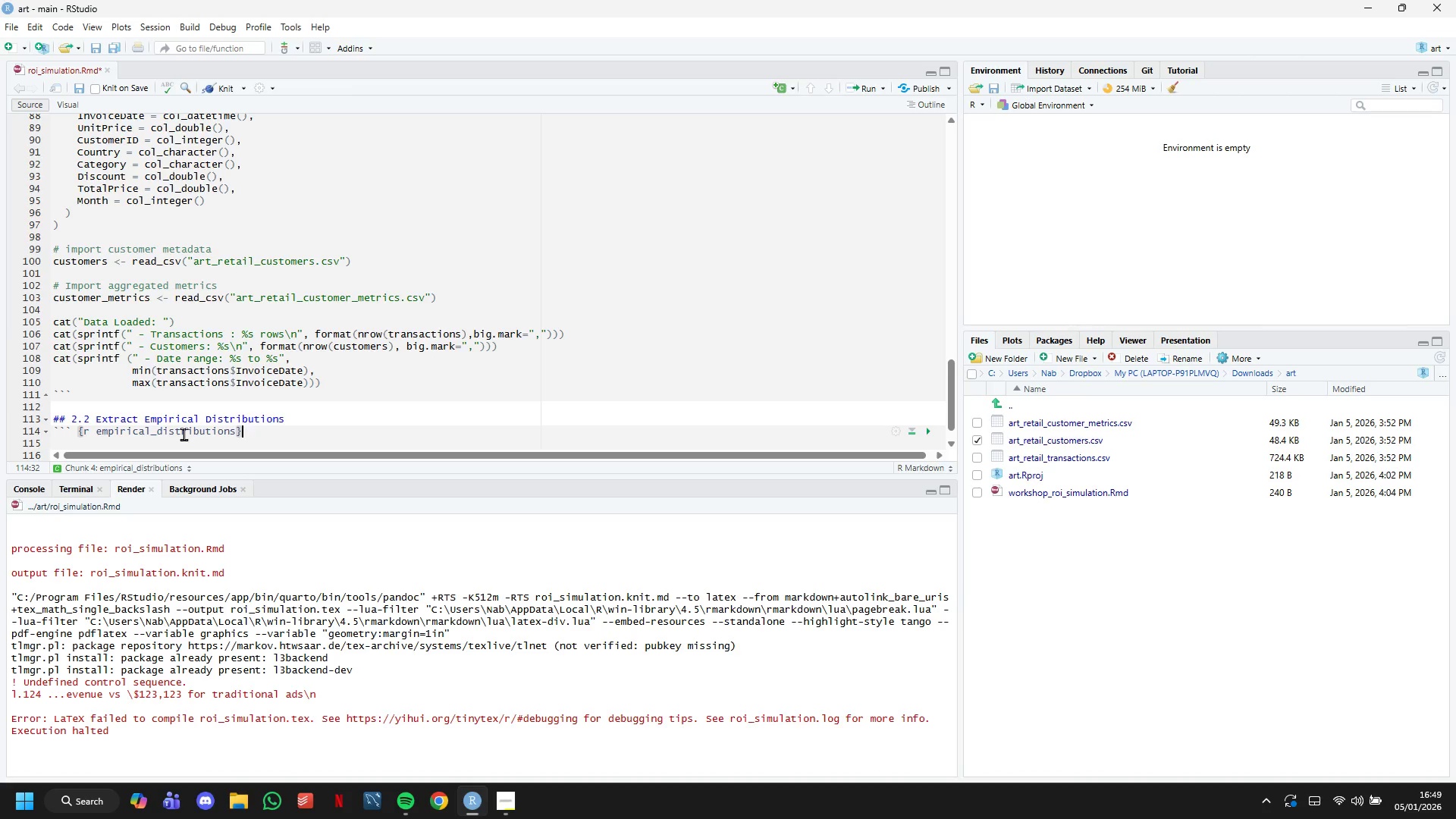 
key(Enter)
 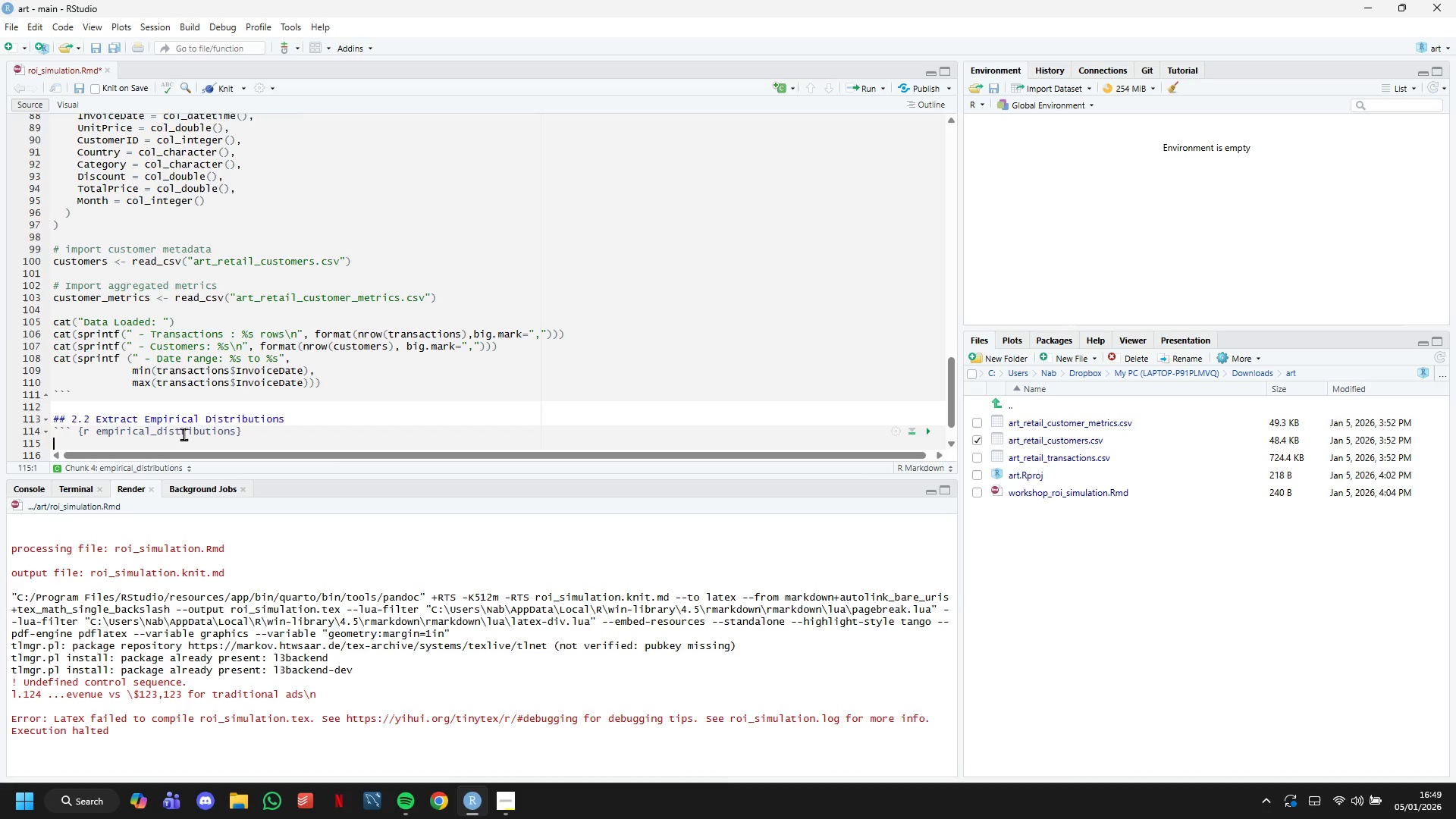 
key(Enter)
 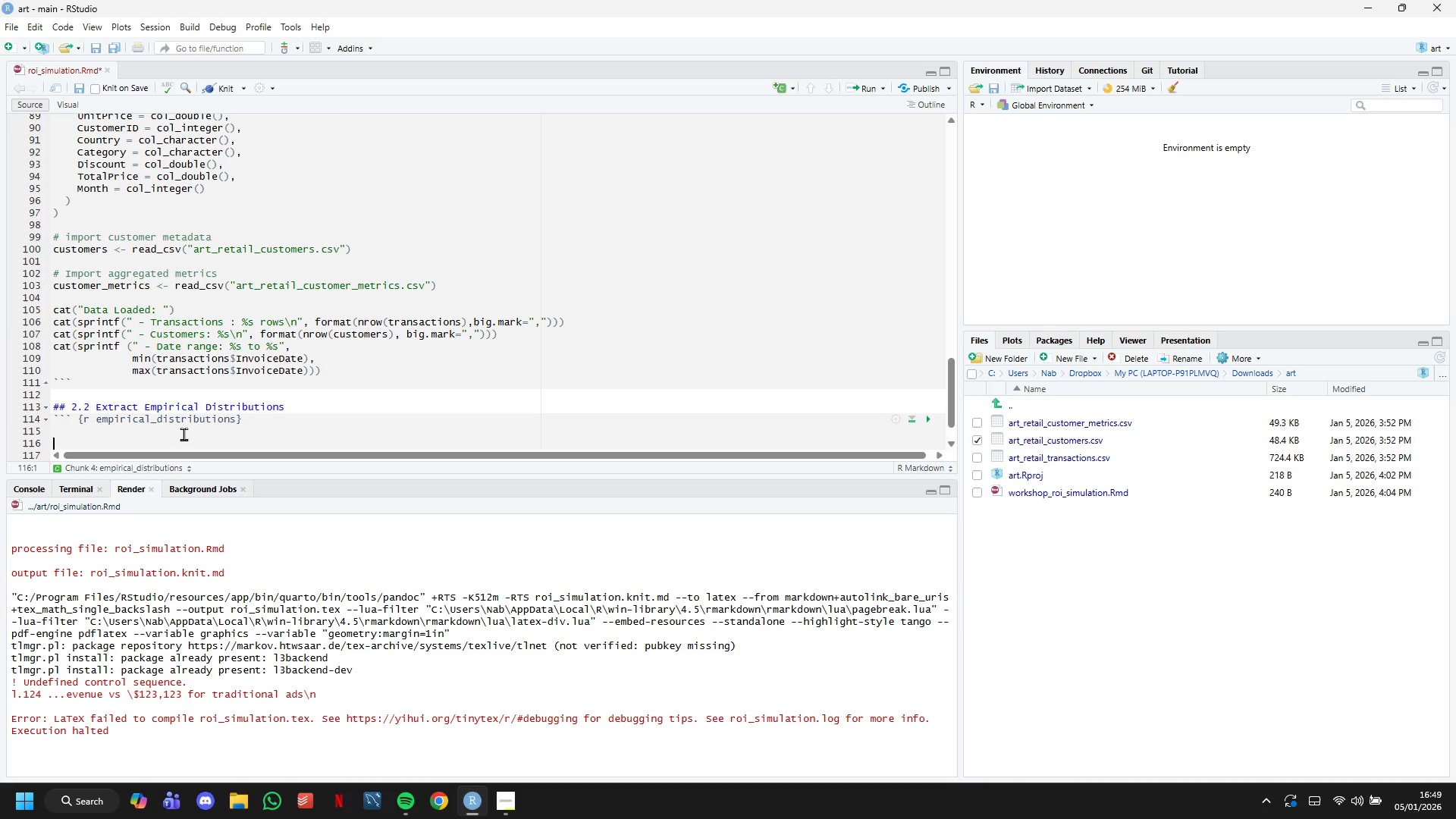 
type(# Calculate key metrics by customer type)
 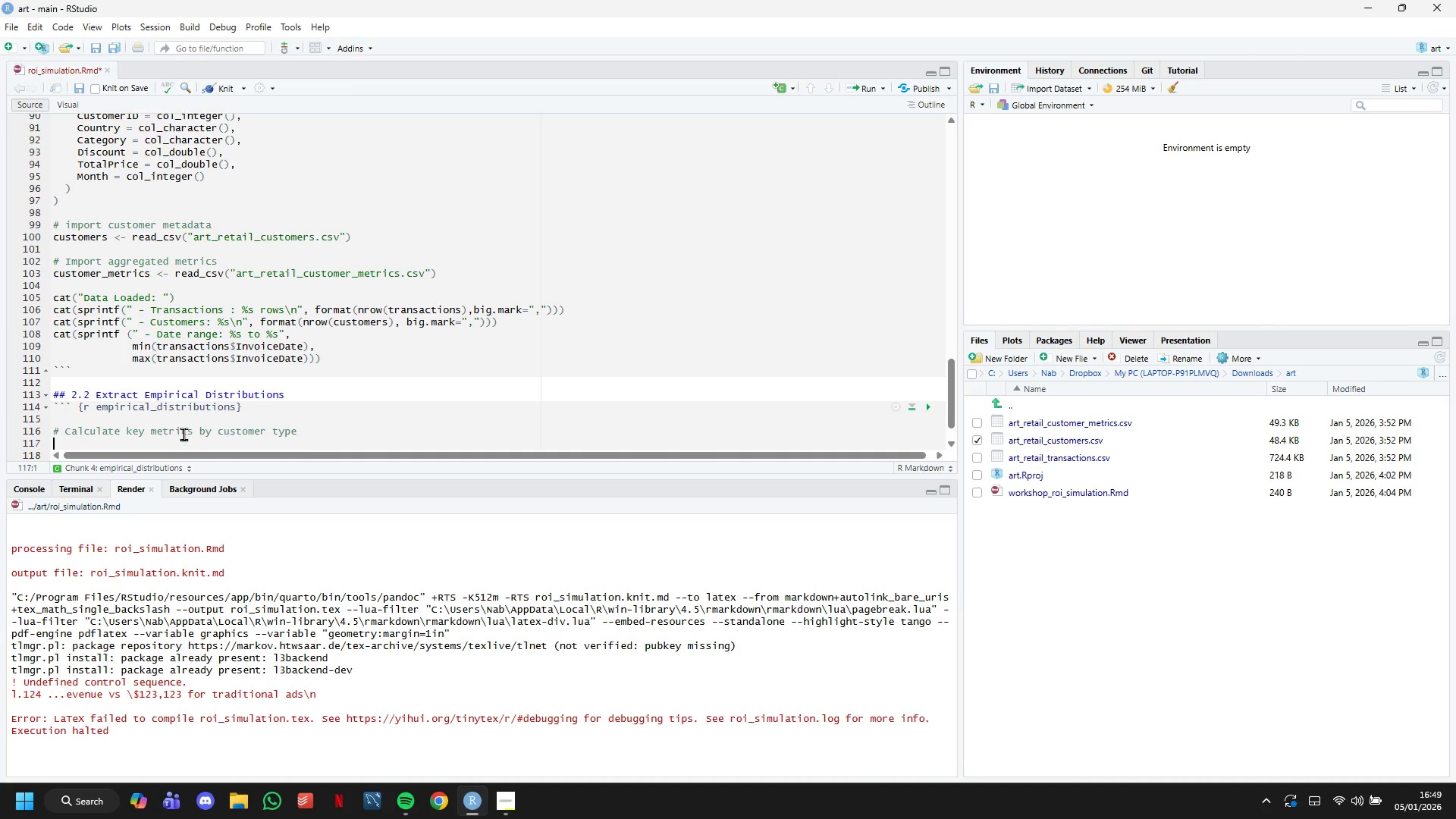 
key(Enter)
 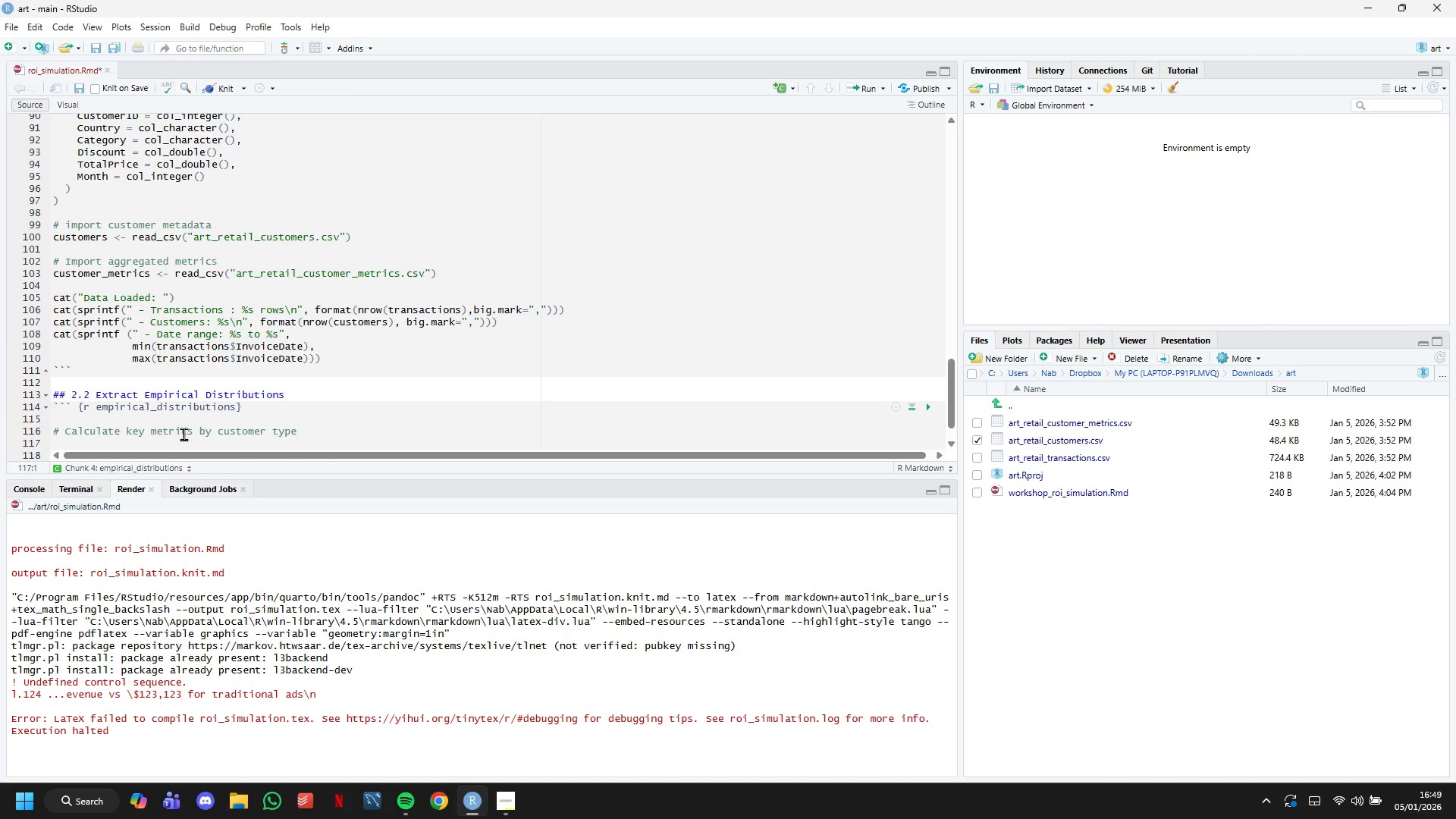 
type(baseline_metrics <- transcations $>$)
key(Backspace)
key(Backspace)
type(%)
key(Backspace)
key(Backspace)
type(%>%)
 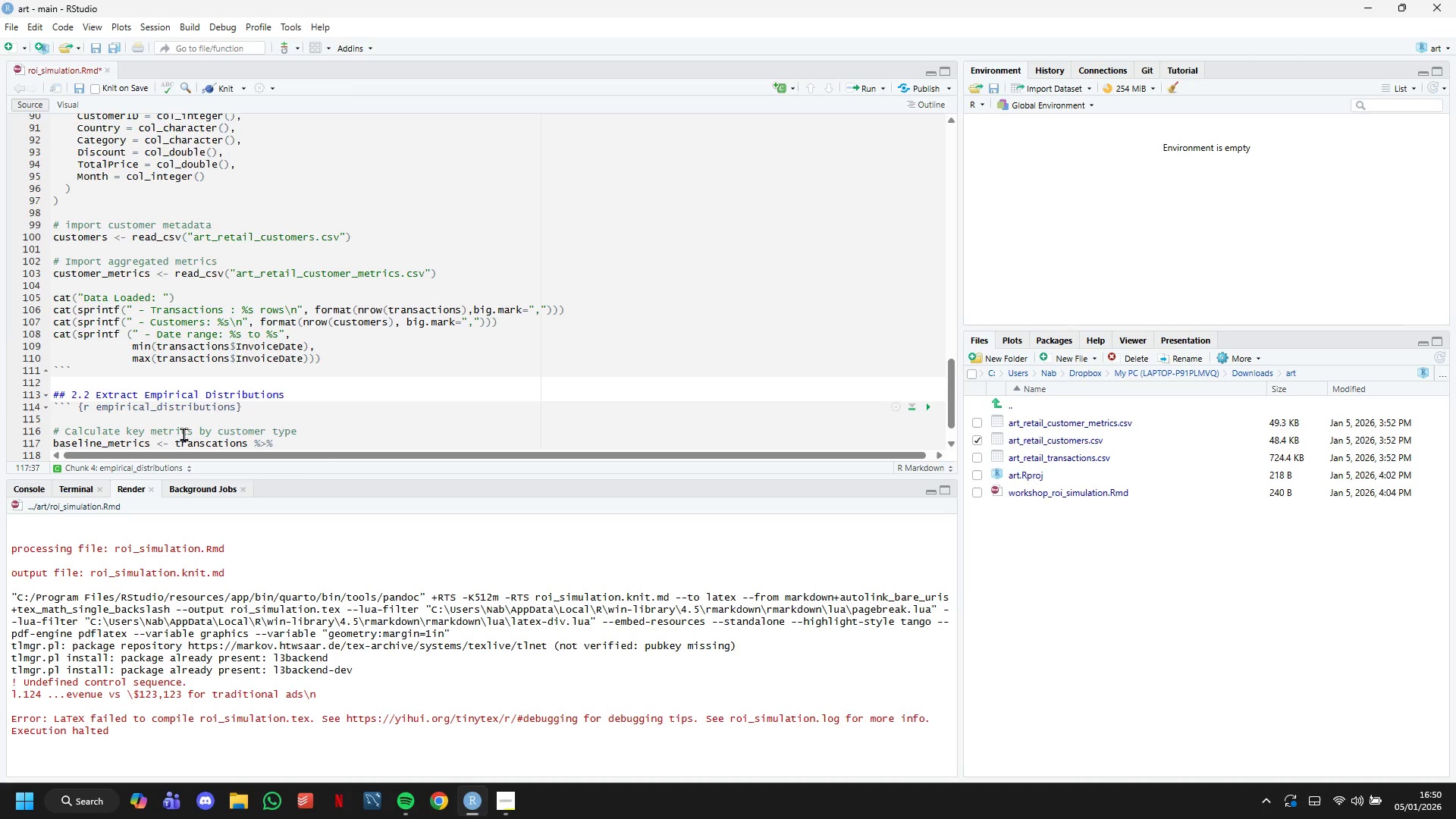 
wait(10.56)
 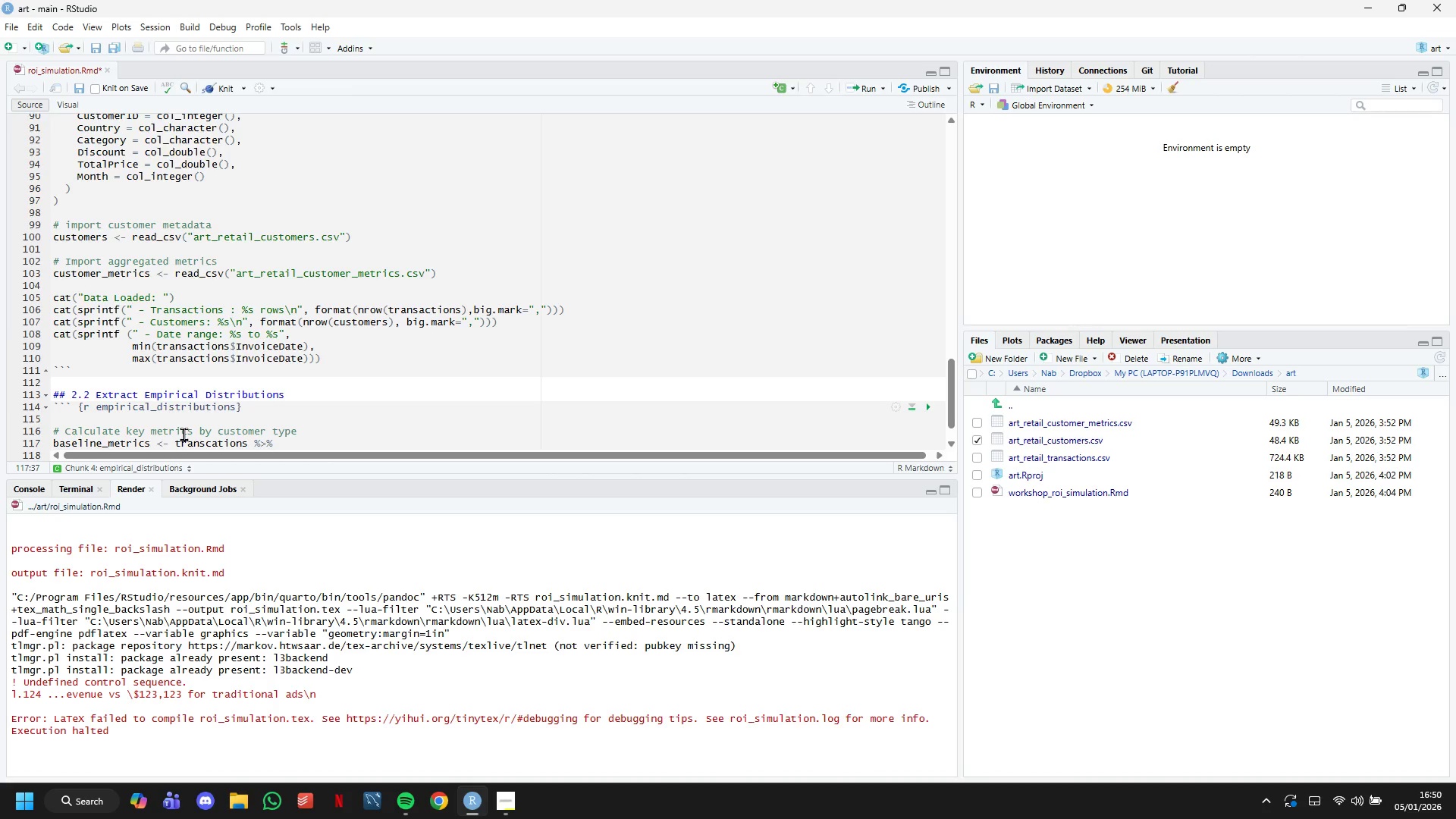 
scroll: coordinate [265, 350], scroll_direction: down, amount: 7.0
 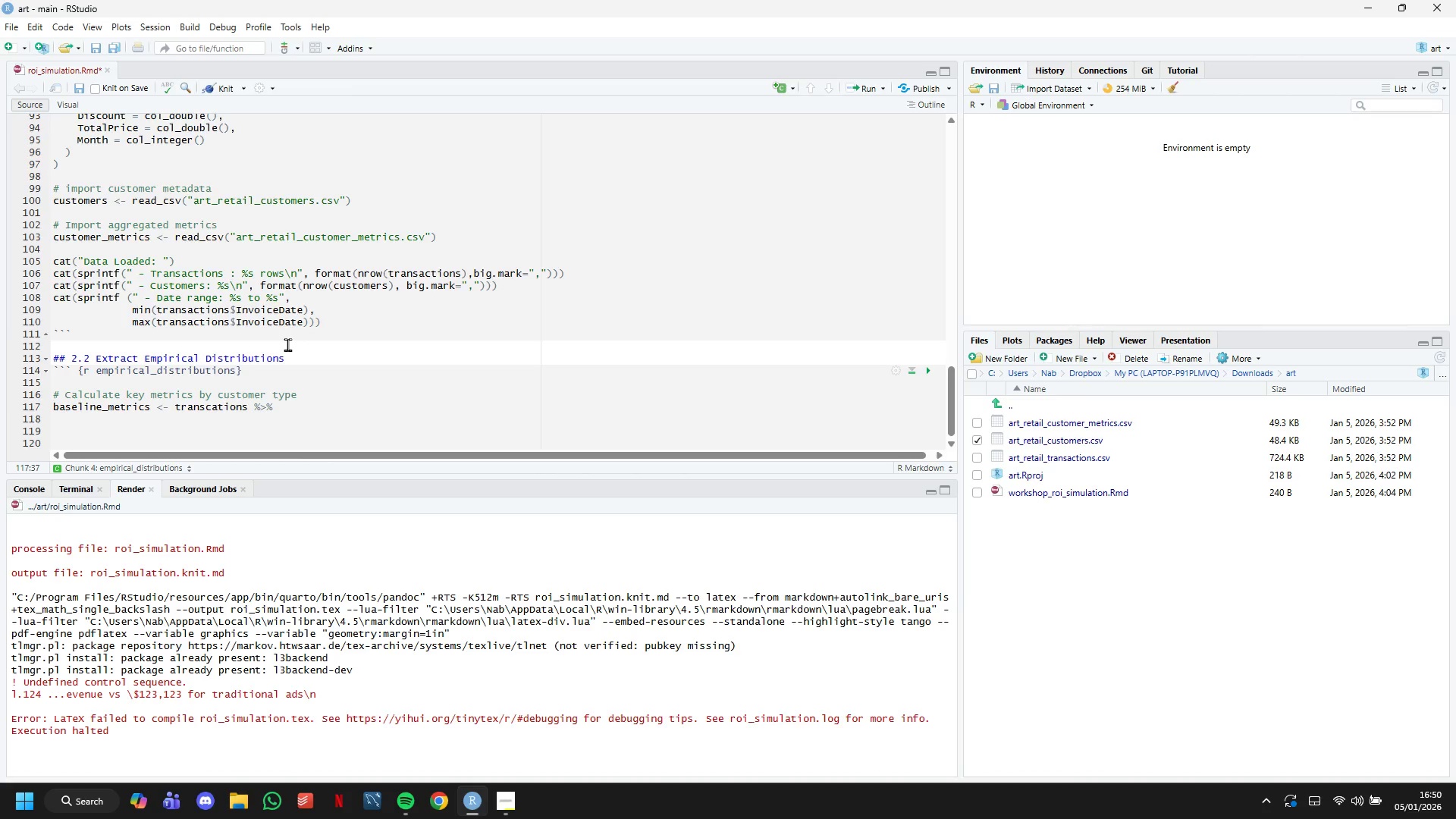 
wait(16.99)
 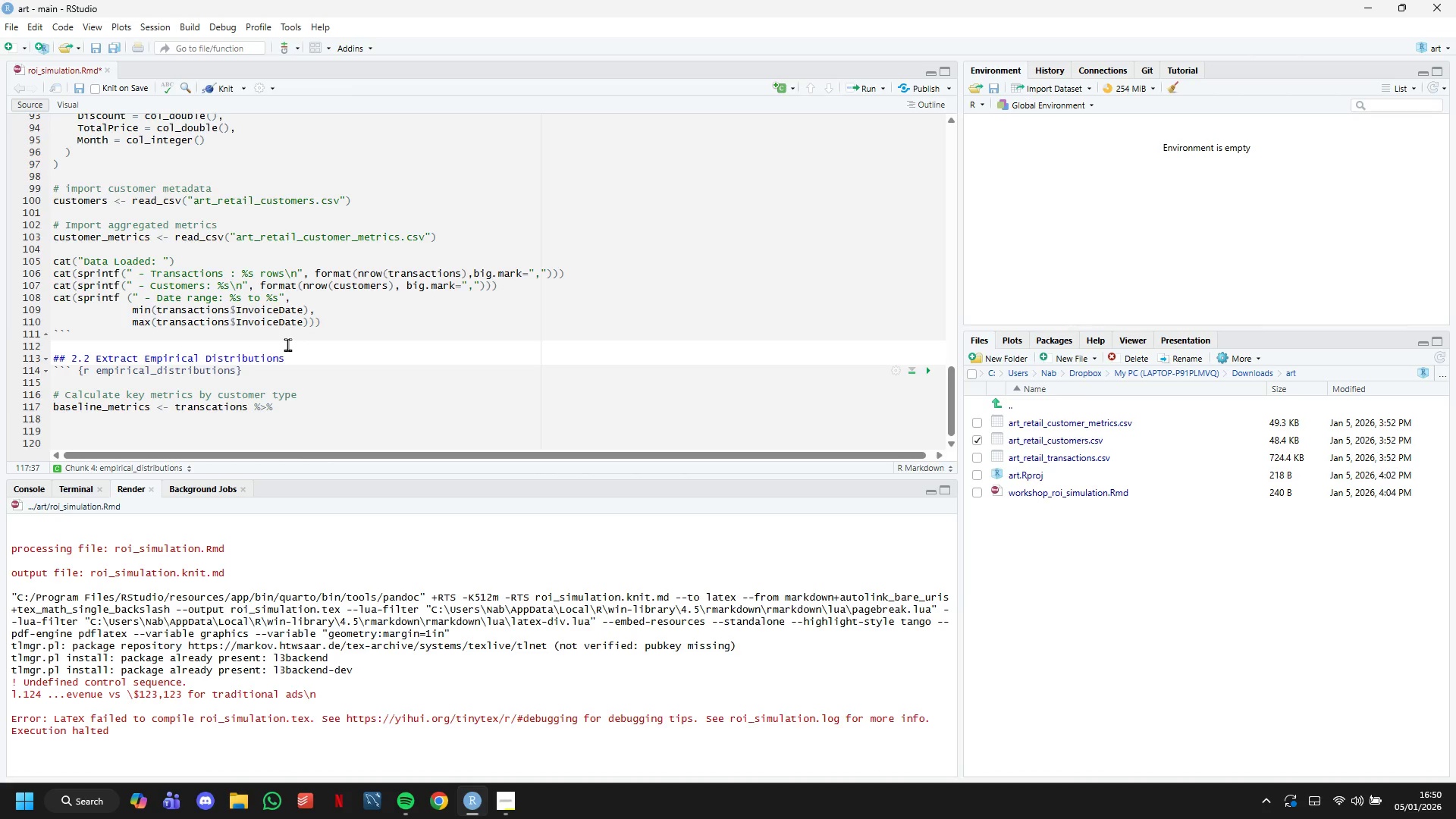 
key(Enter)
 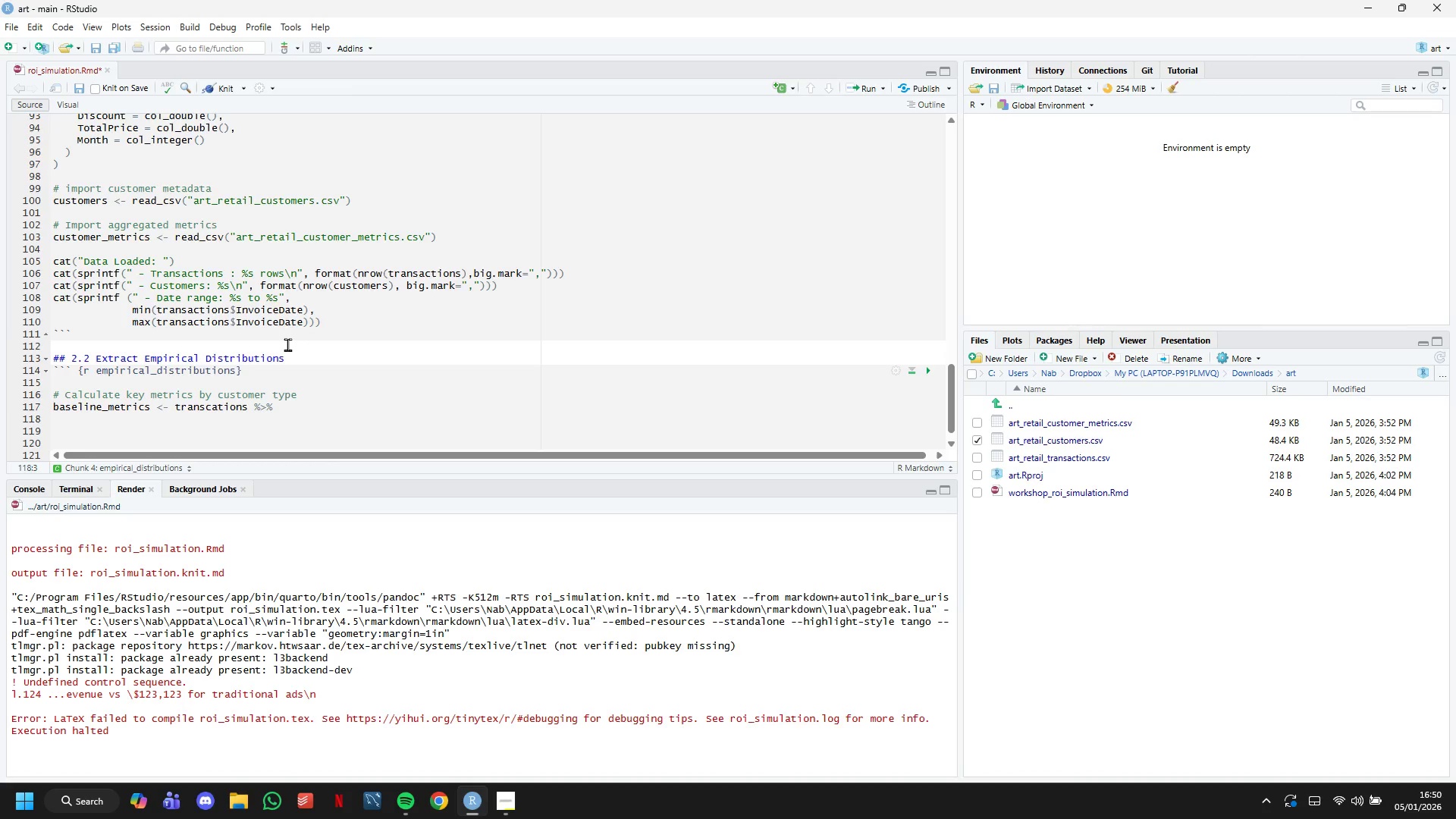 
type(filter(Custoe)
key(Backspace)
type(merType ==)
 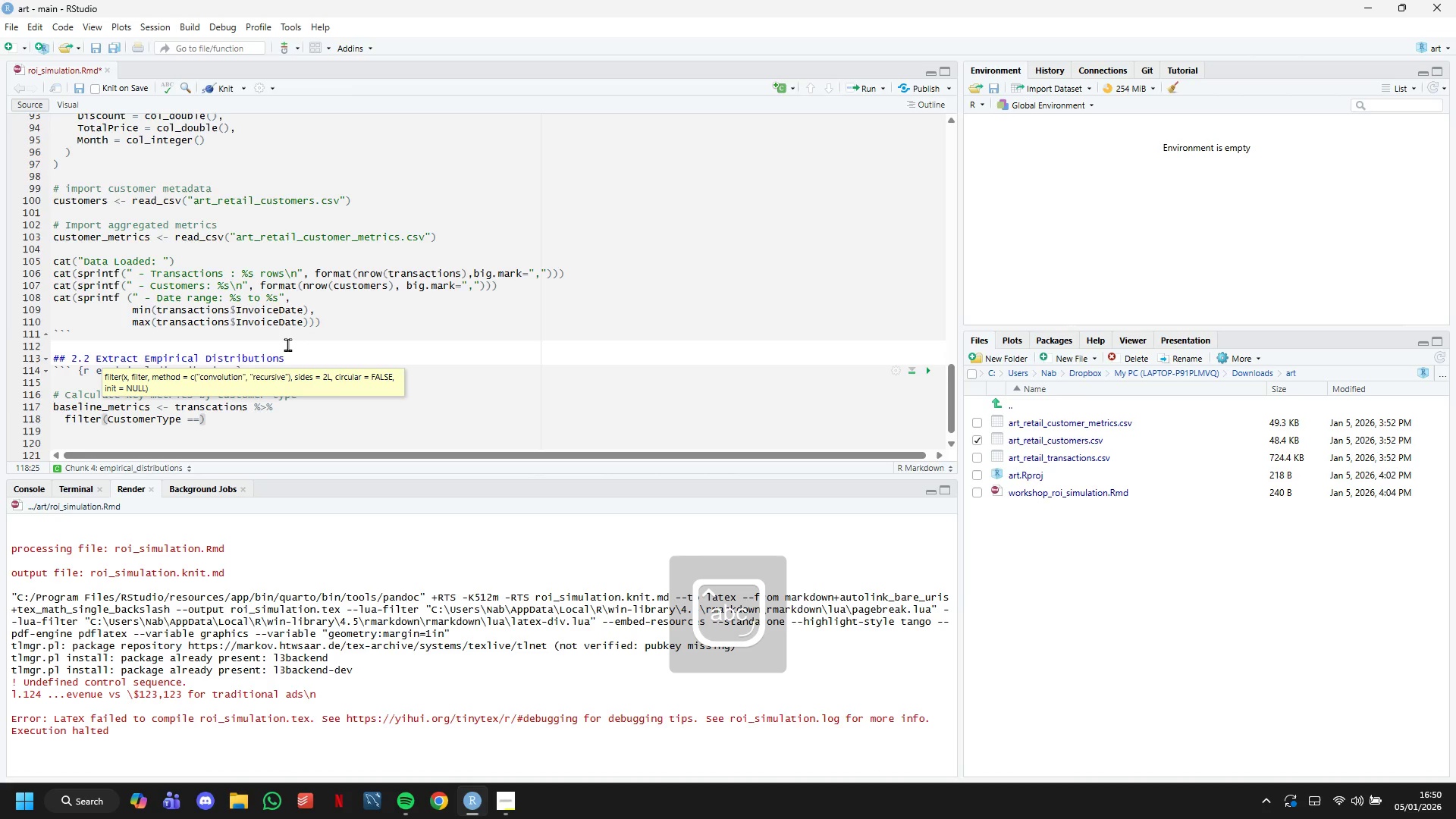 
key(Space)
 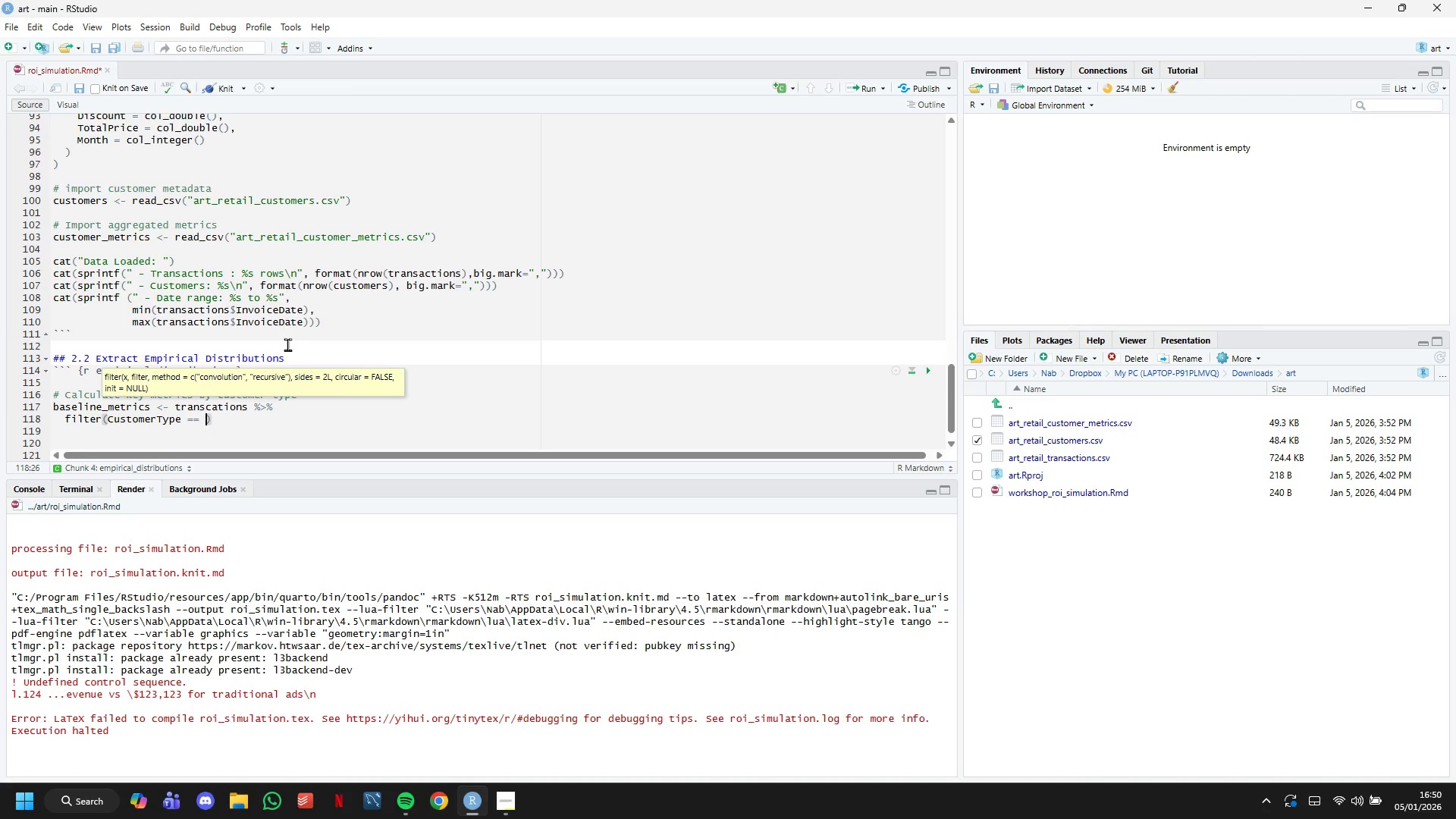 
key(Shift+Quote)
 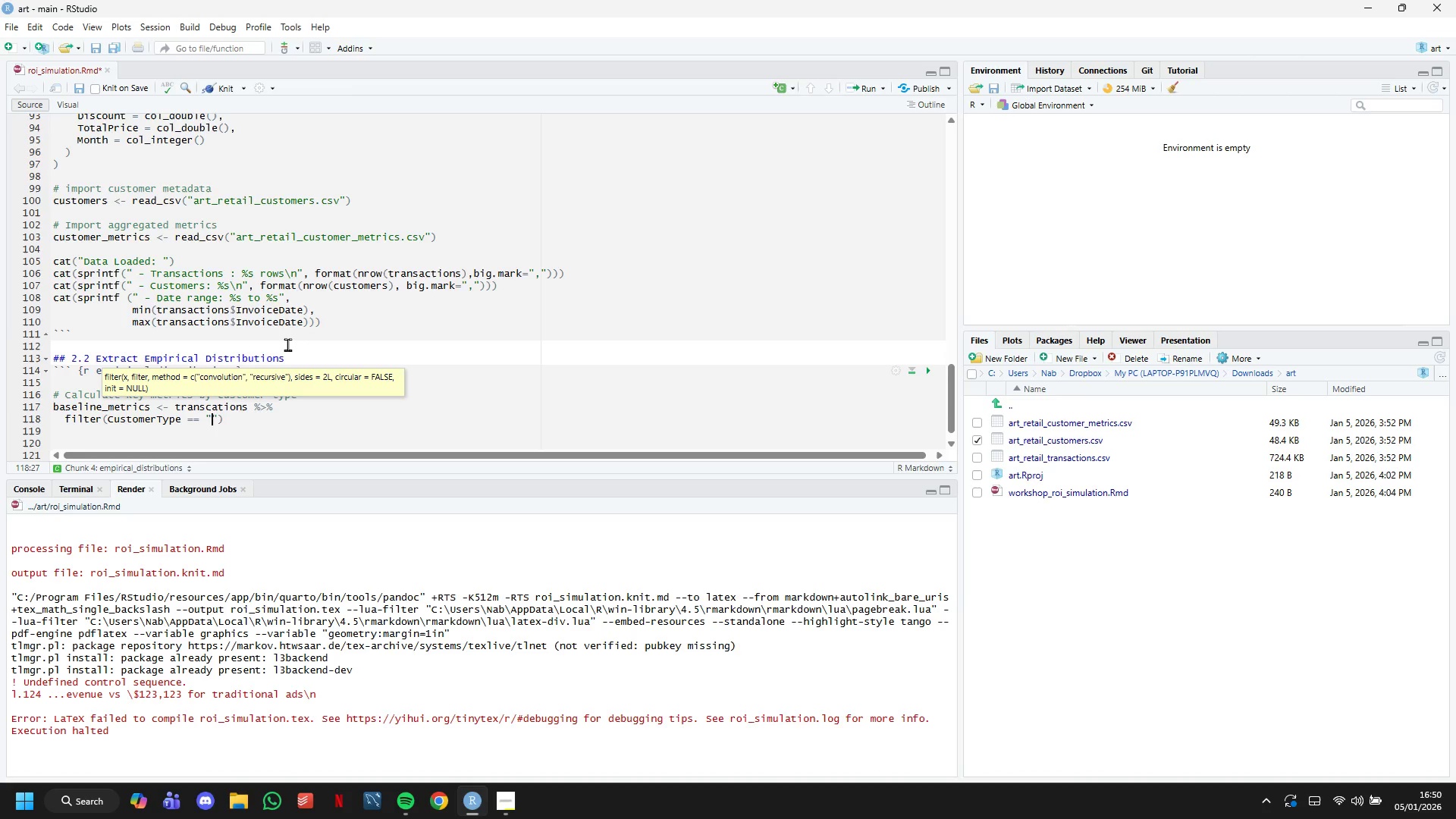 
key(Shift+Quote)
 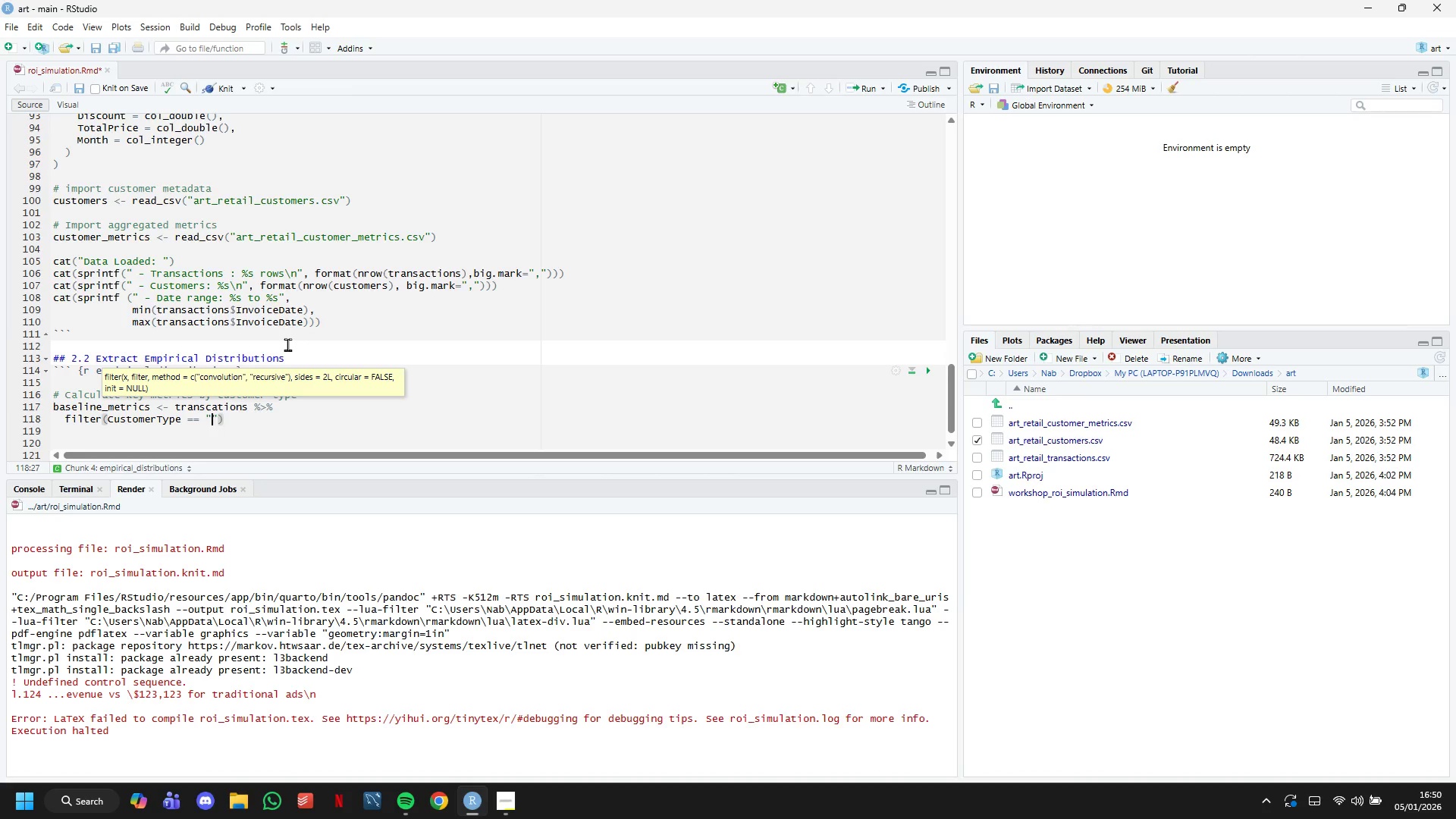 
key(ArrowLeft)
 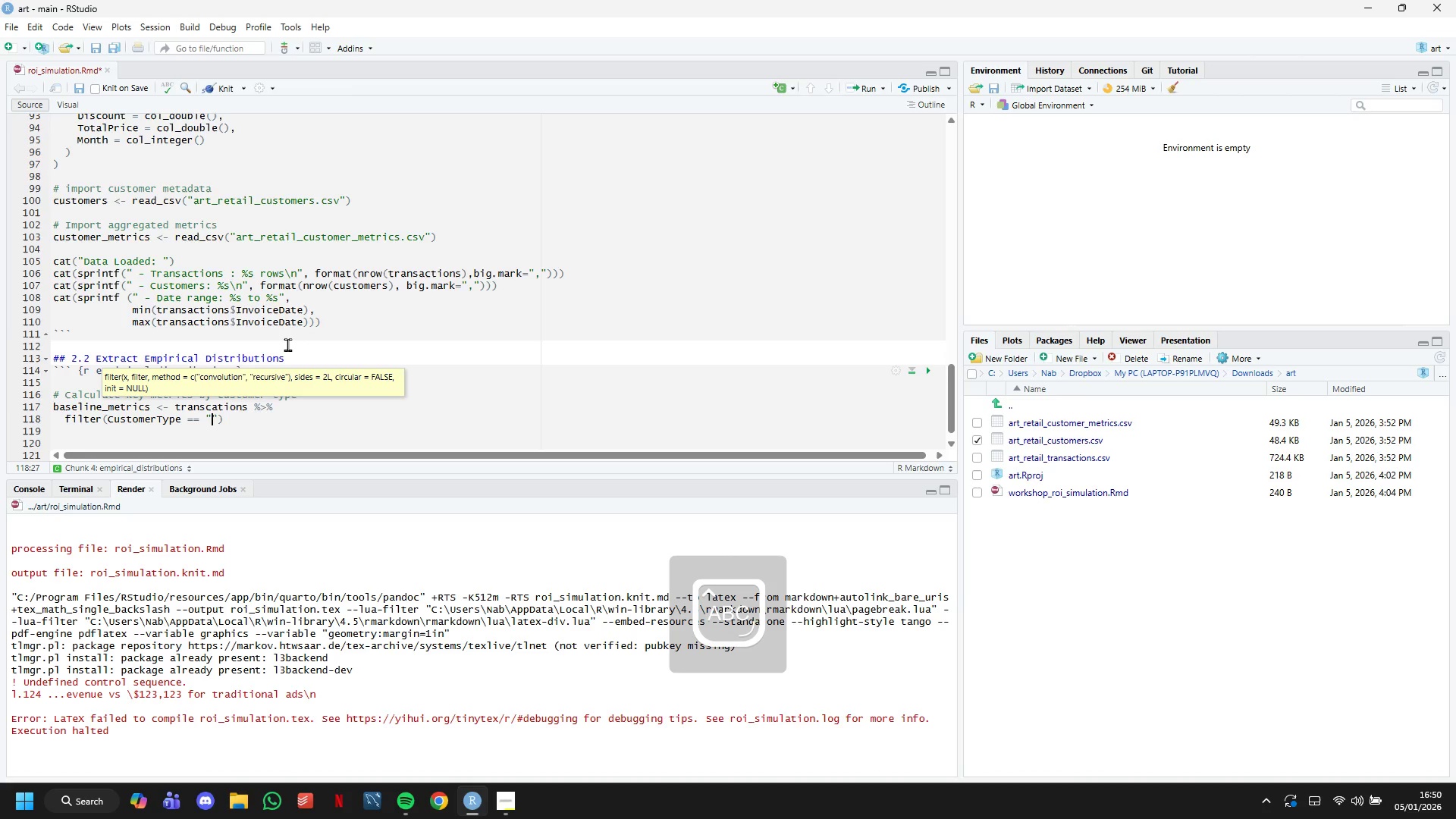 
type(base)
key(Backspace)
key(Backspace)
key(Backspace)
key(Backspace)
type(Baseline)
 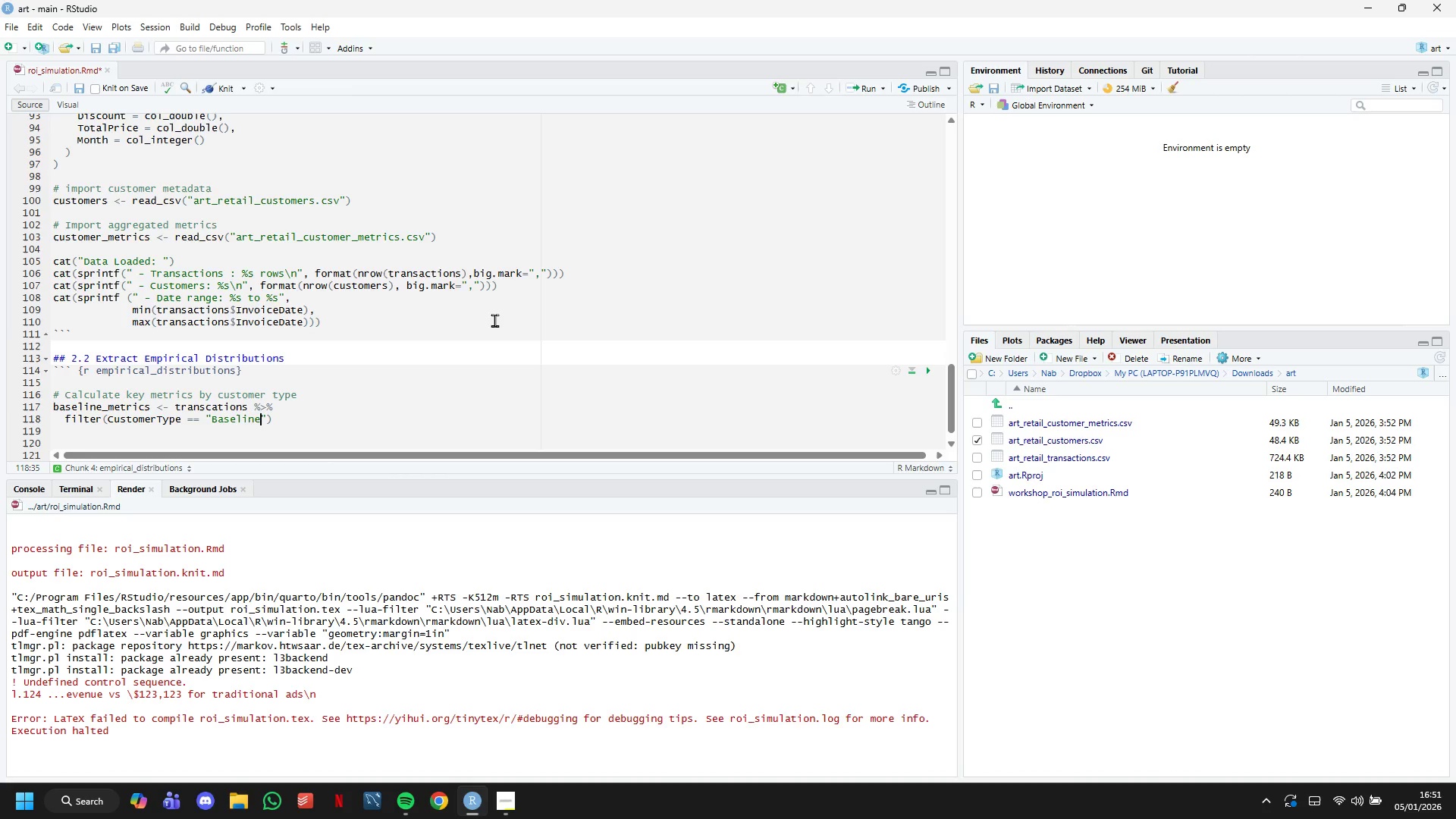 
wait(10.37)
 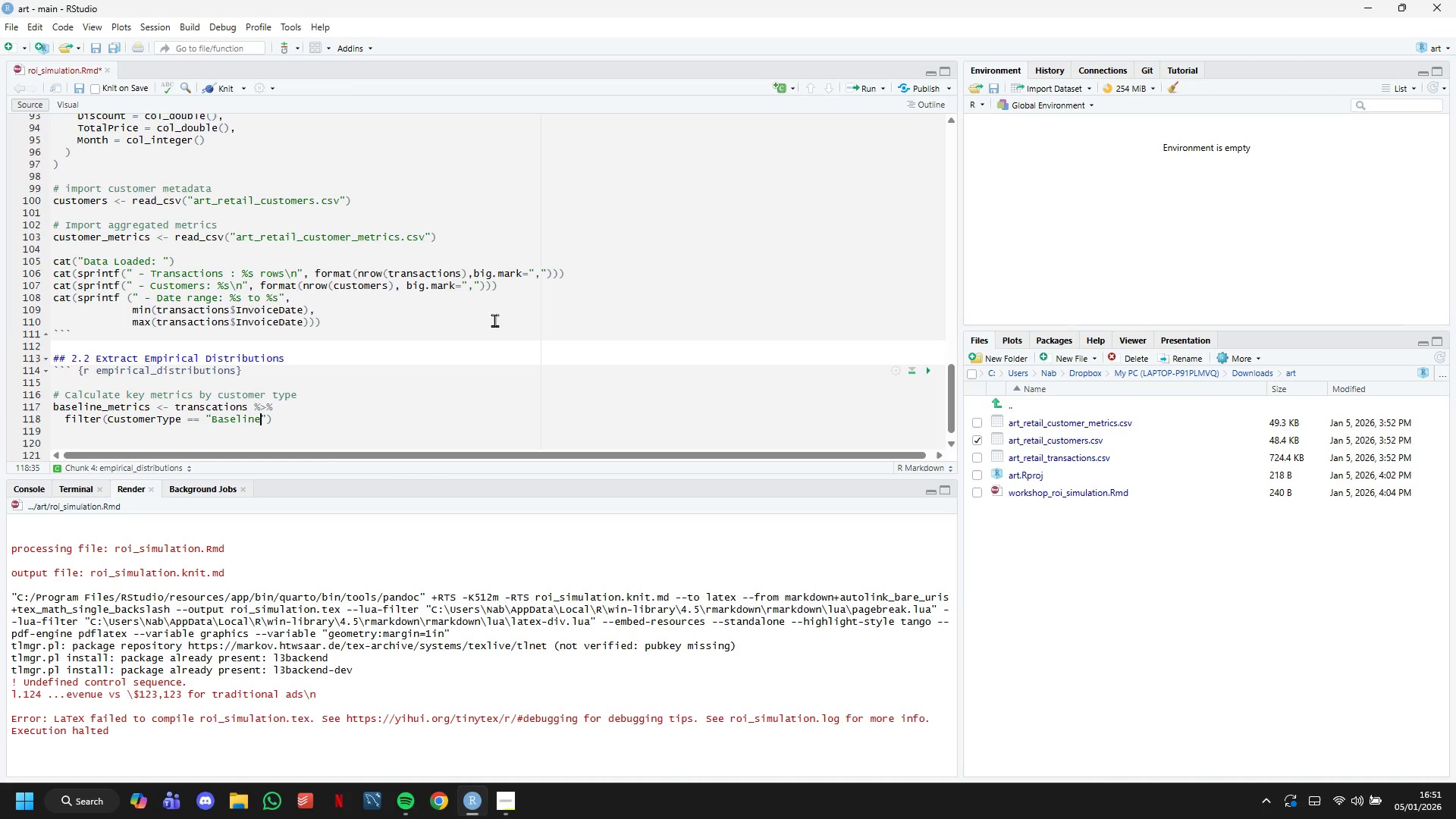 
mouse_move([404, 364])
 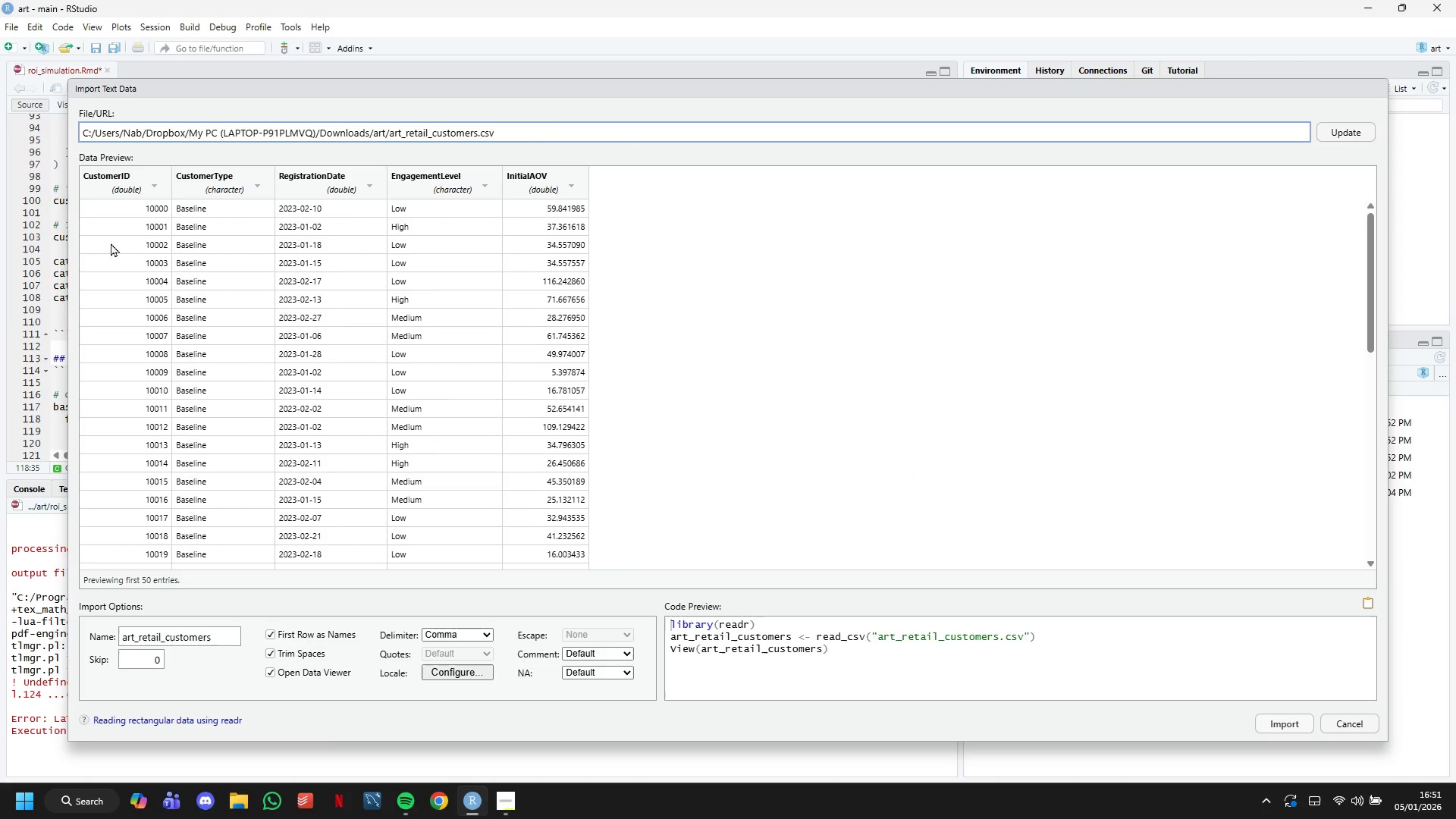 
scroll: coordinate [201, 221], scroll_direction: down, amount: 8.0
 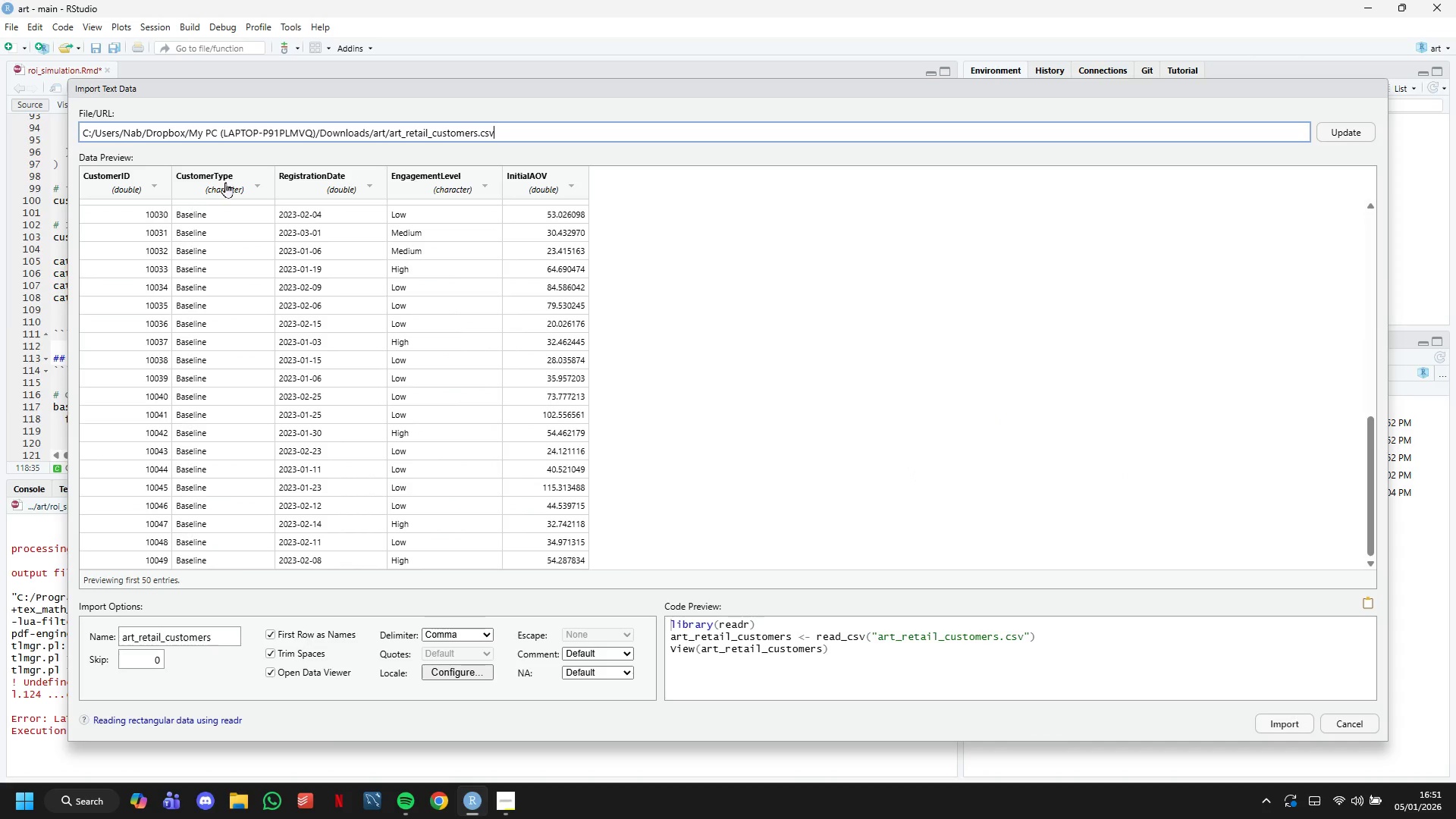 
left_click([225, 182])
 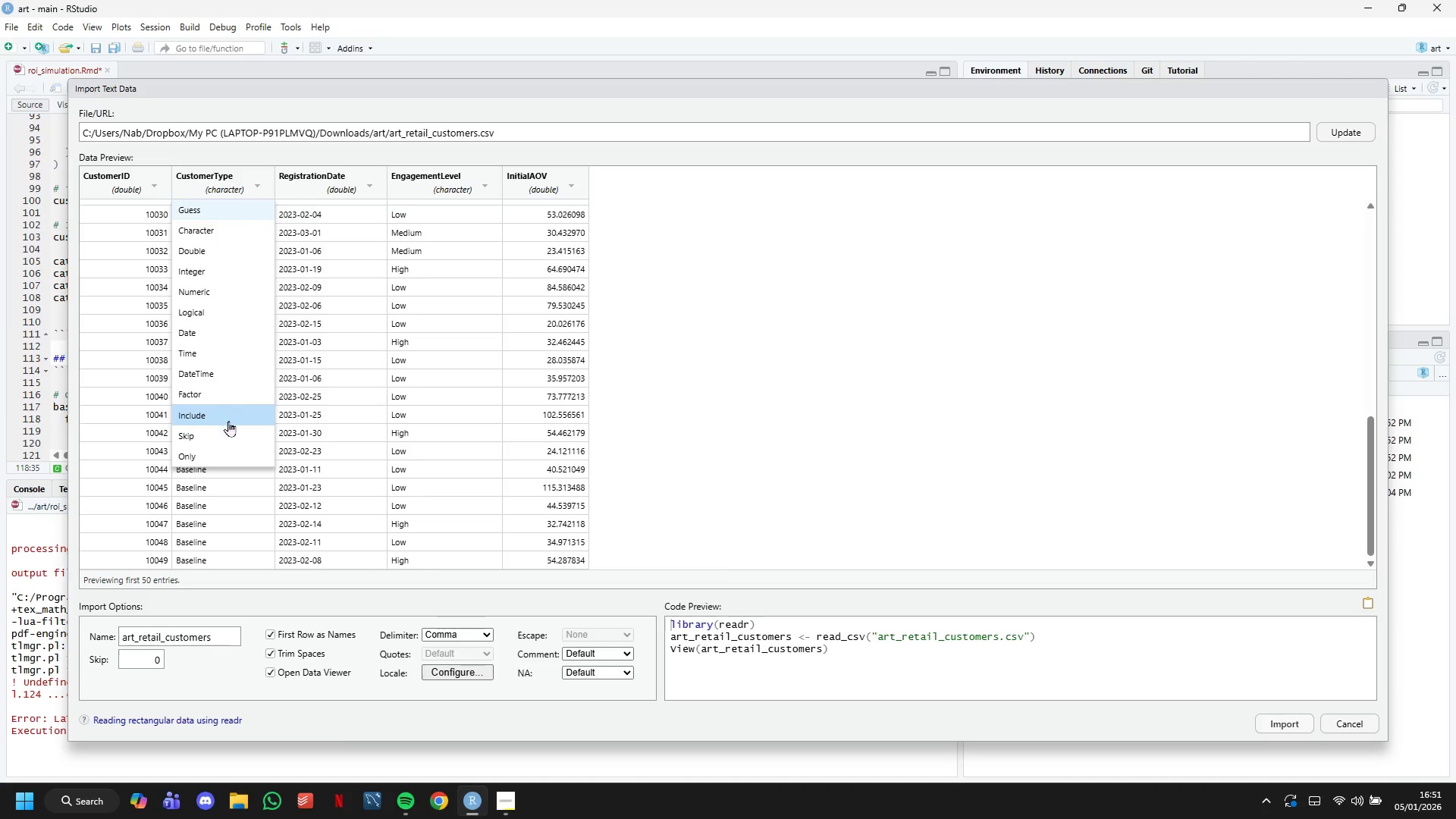 
left_click([221, 504])
 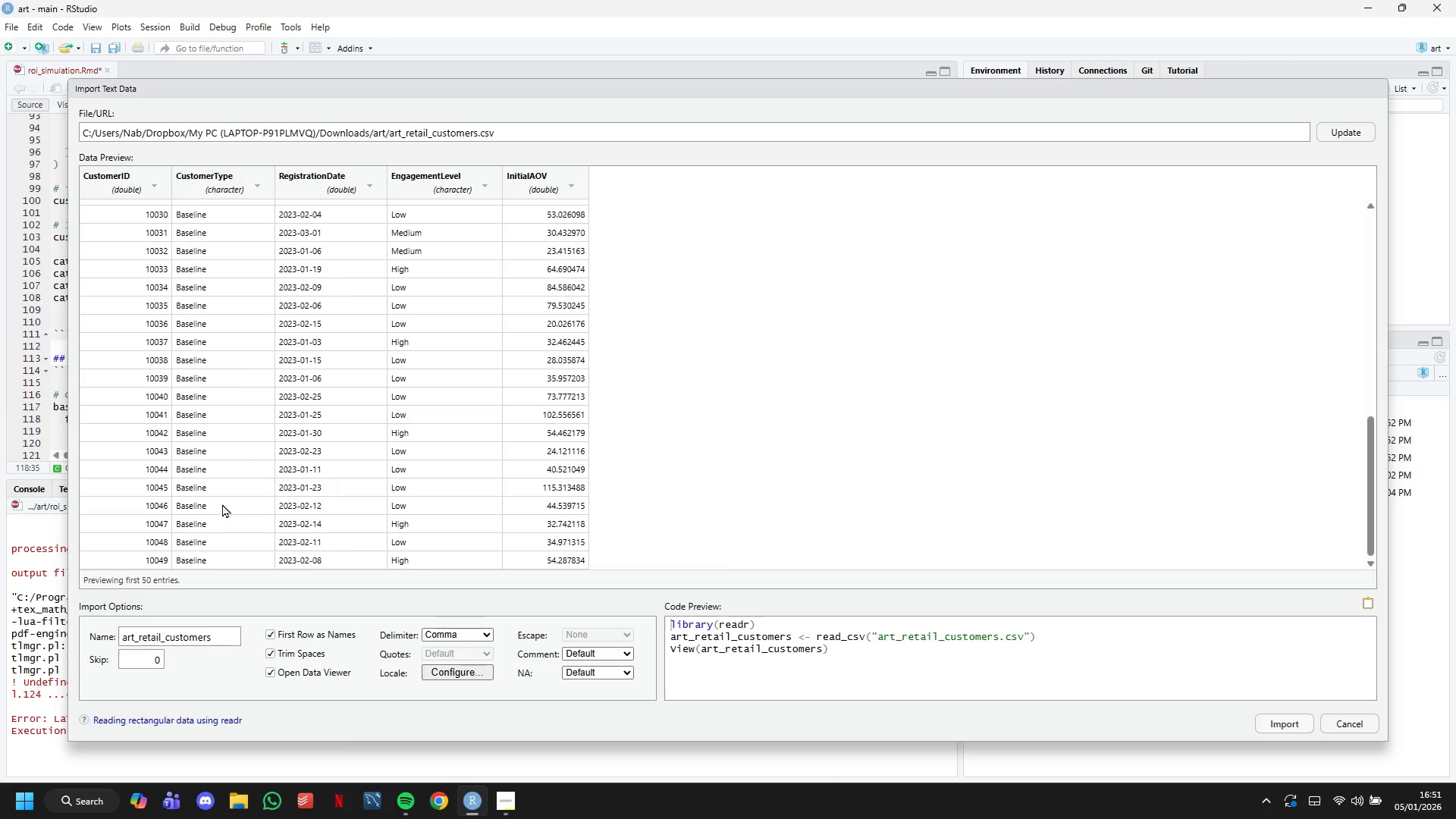 
scroll: coordinate [229, 434], scroll_direction: down, amount: 16.0
 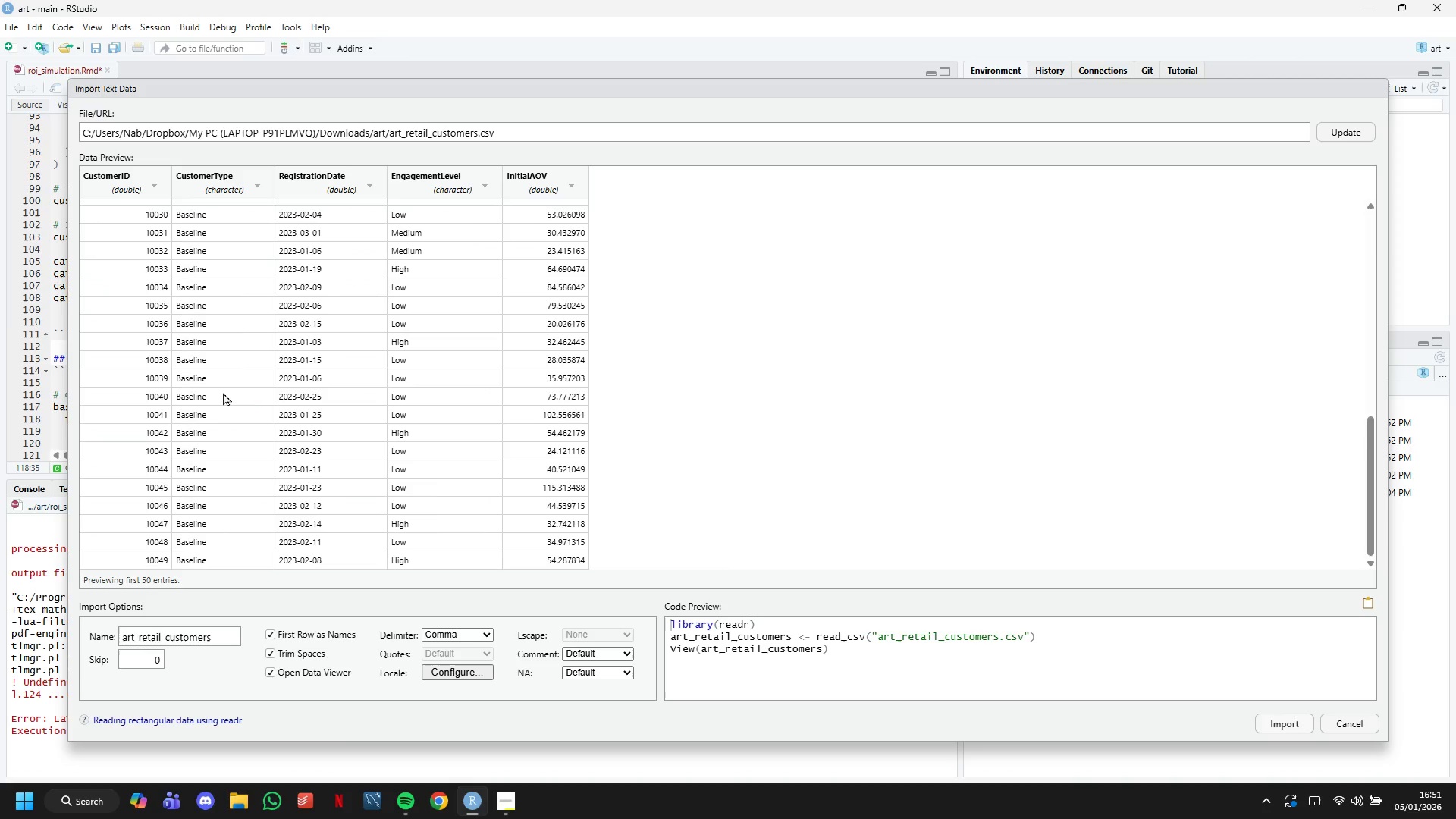 
left_click([223, 392])
 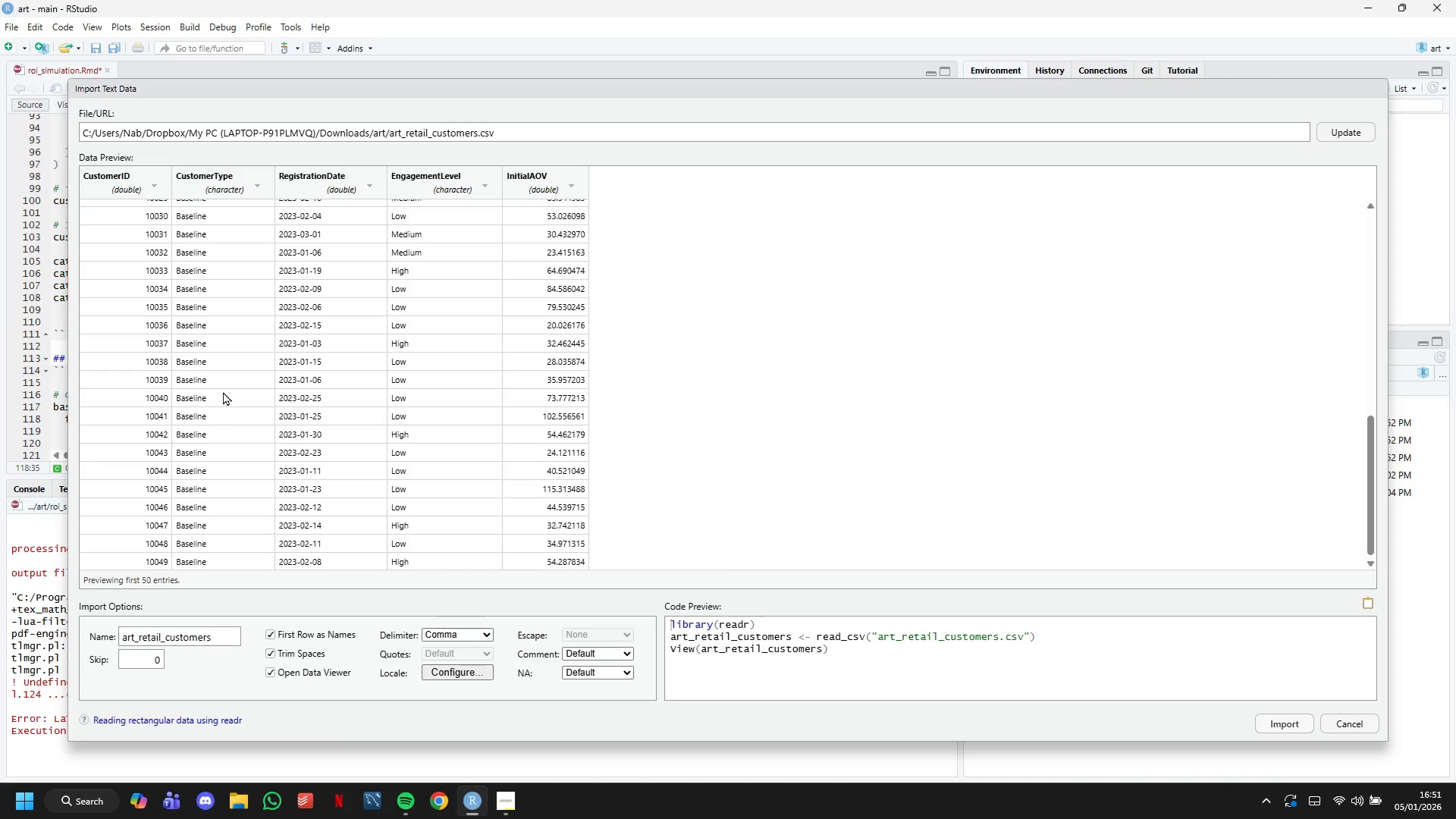 
scroll: coordinate [223, 391], scroll_direction: up, amount: 13.0
 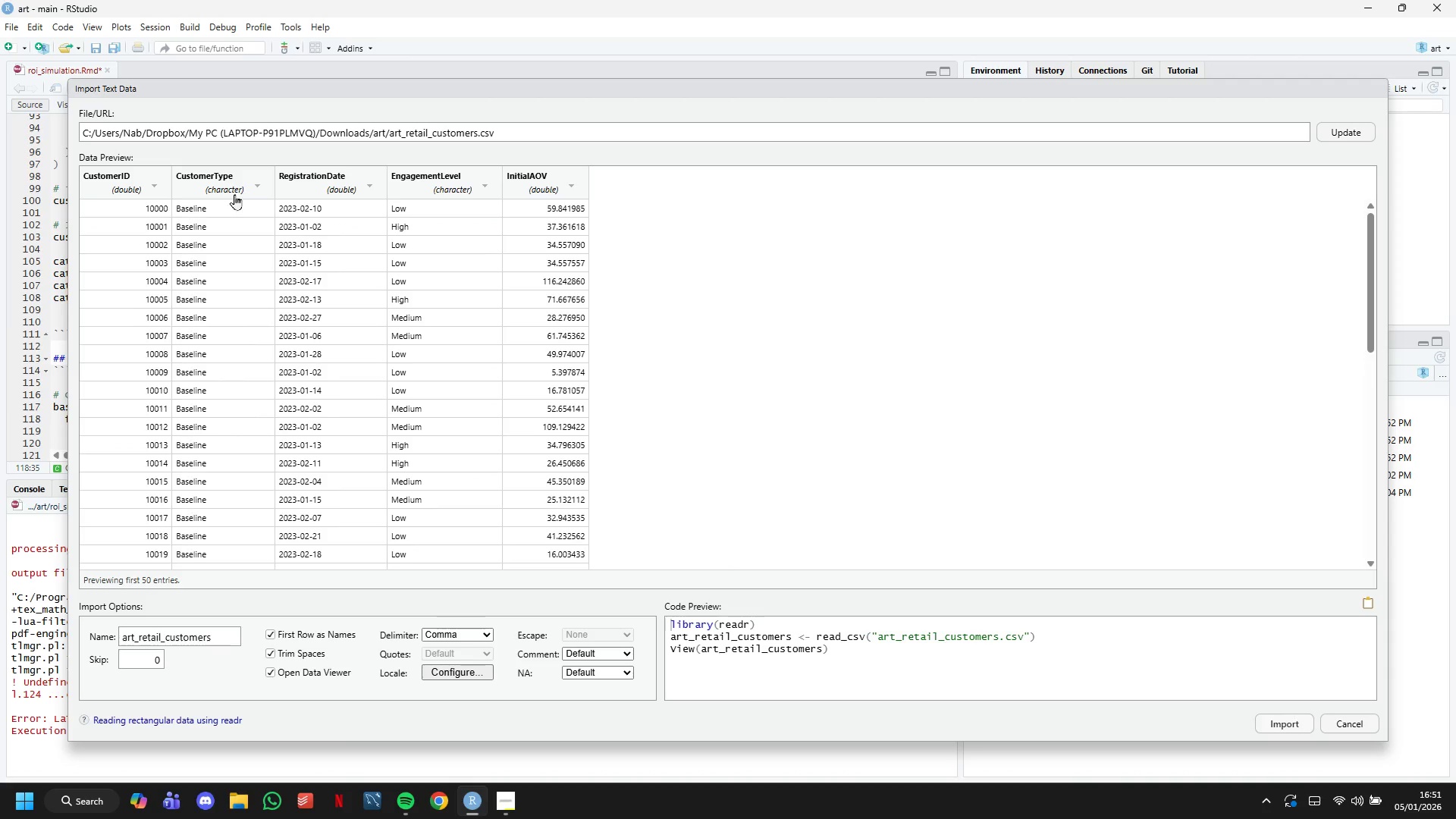 
scroll: coordinate [240, 419], scroll_direction: down, amount: 18.0
 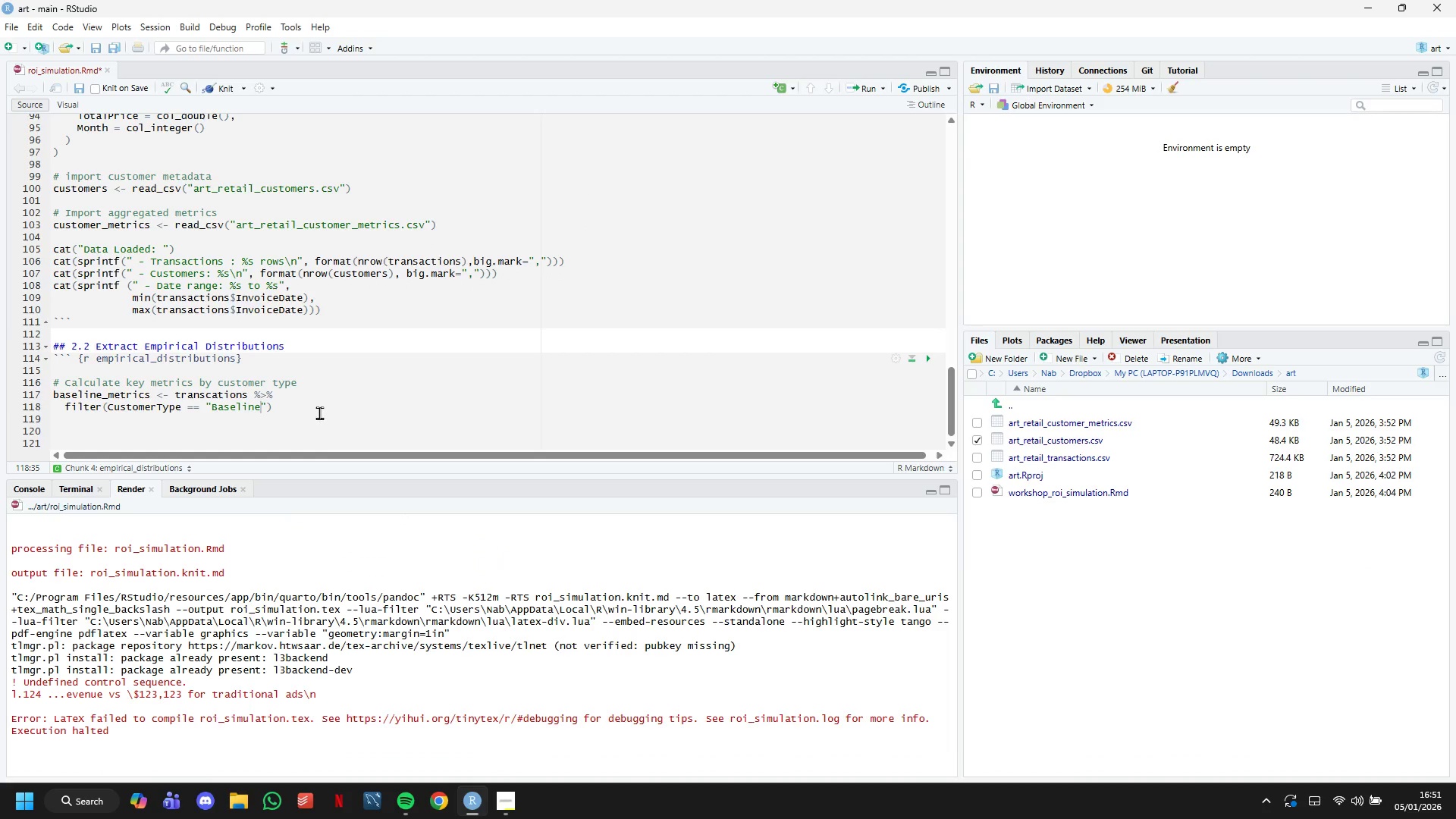 
left_click([319, 412])
 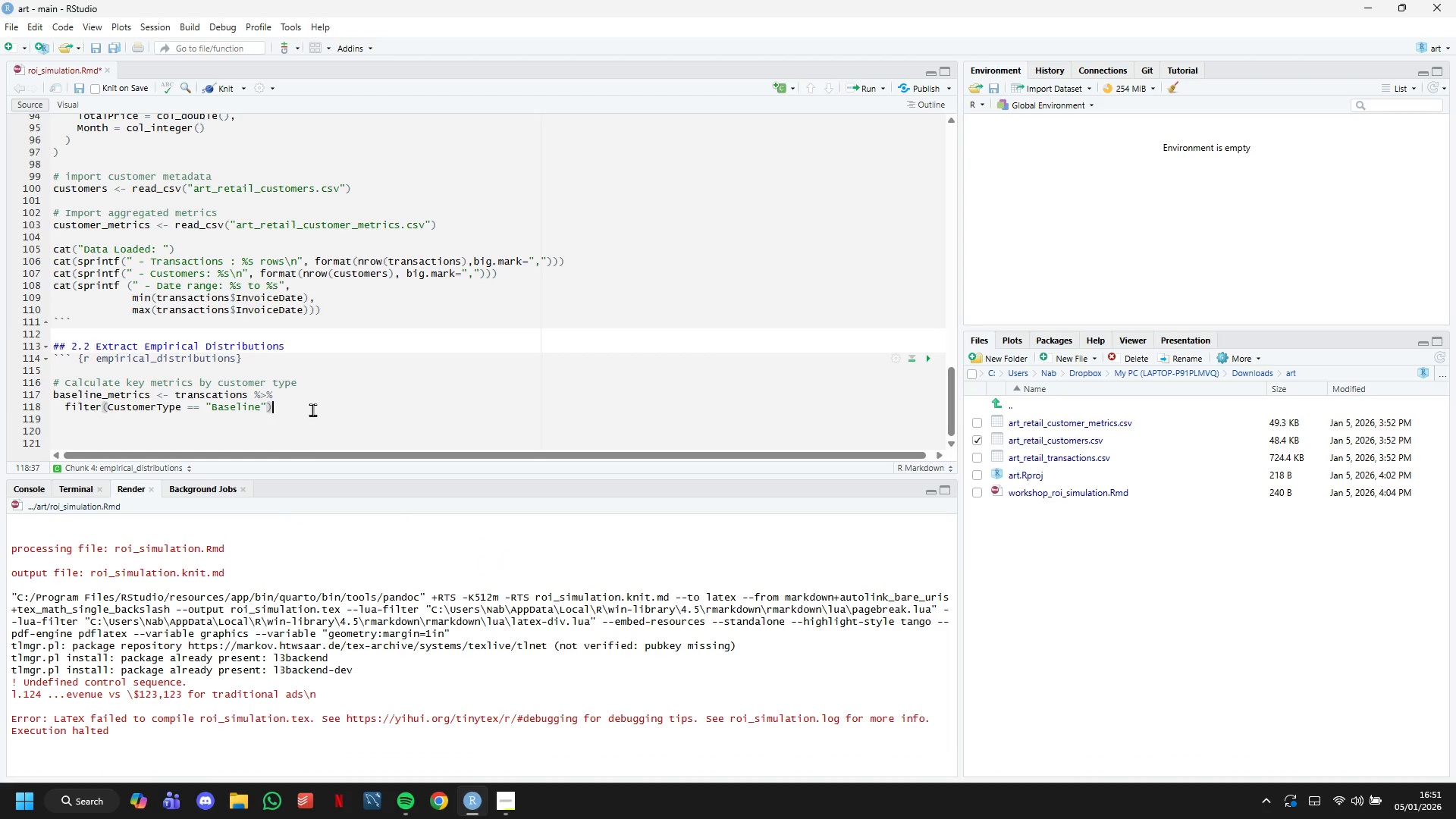 
wait(5.36)
 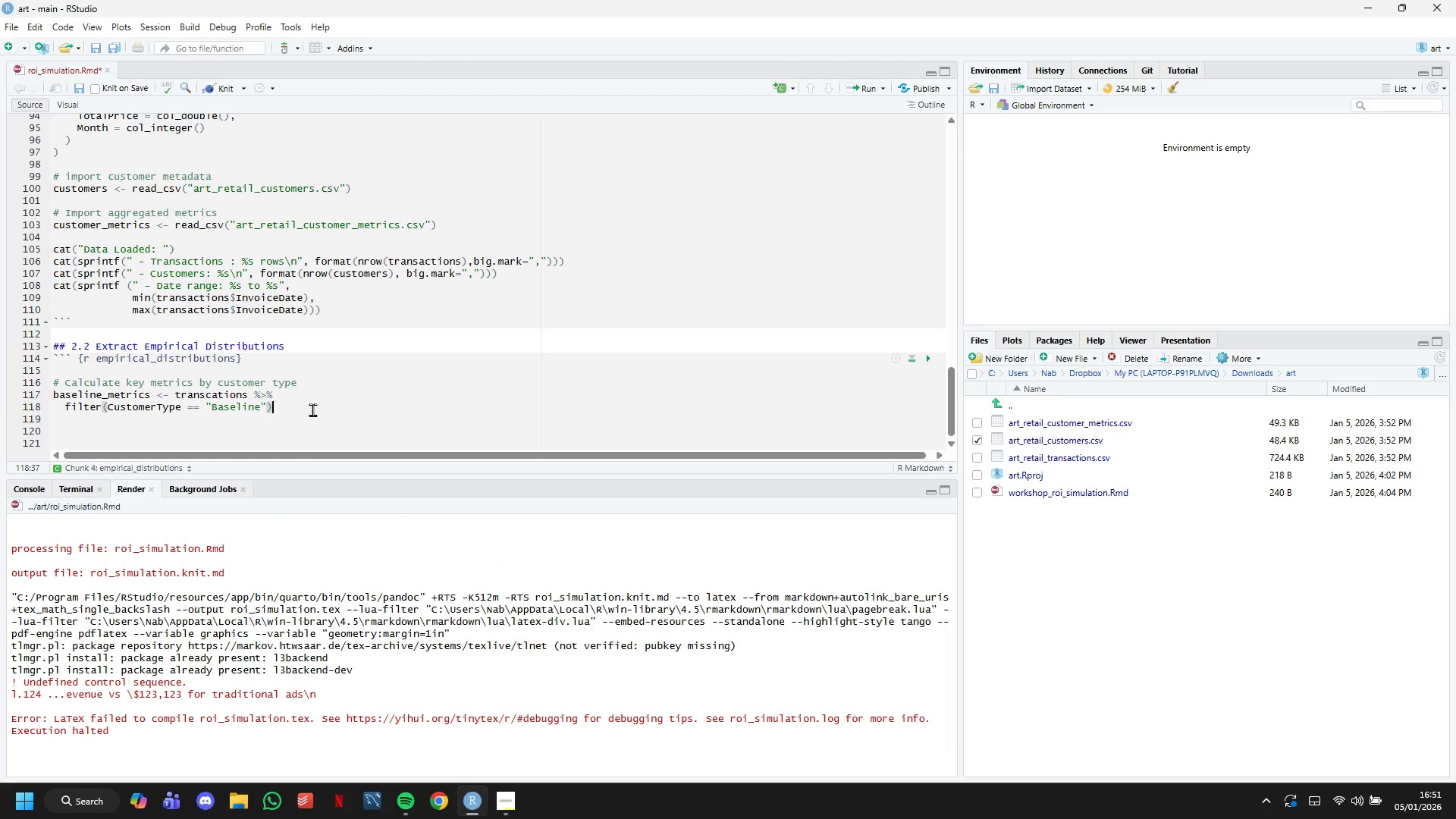 
key(Space)
 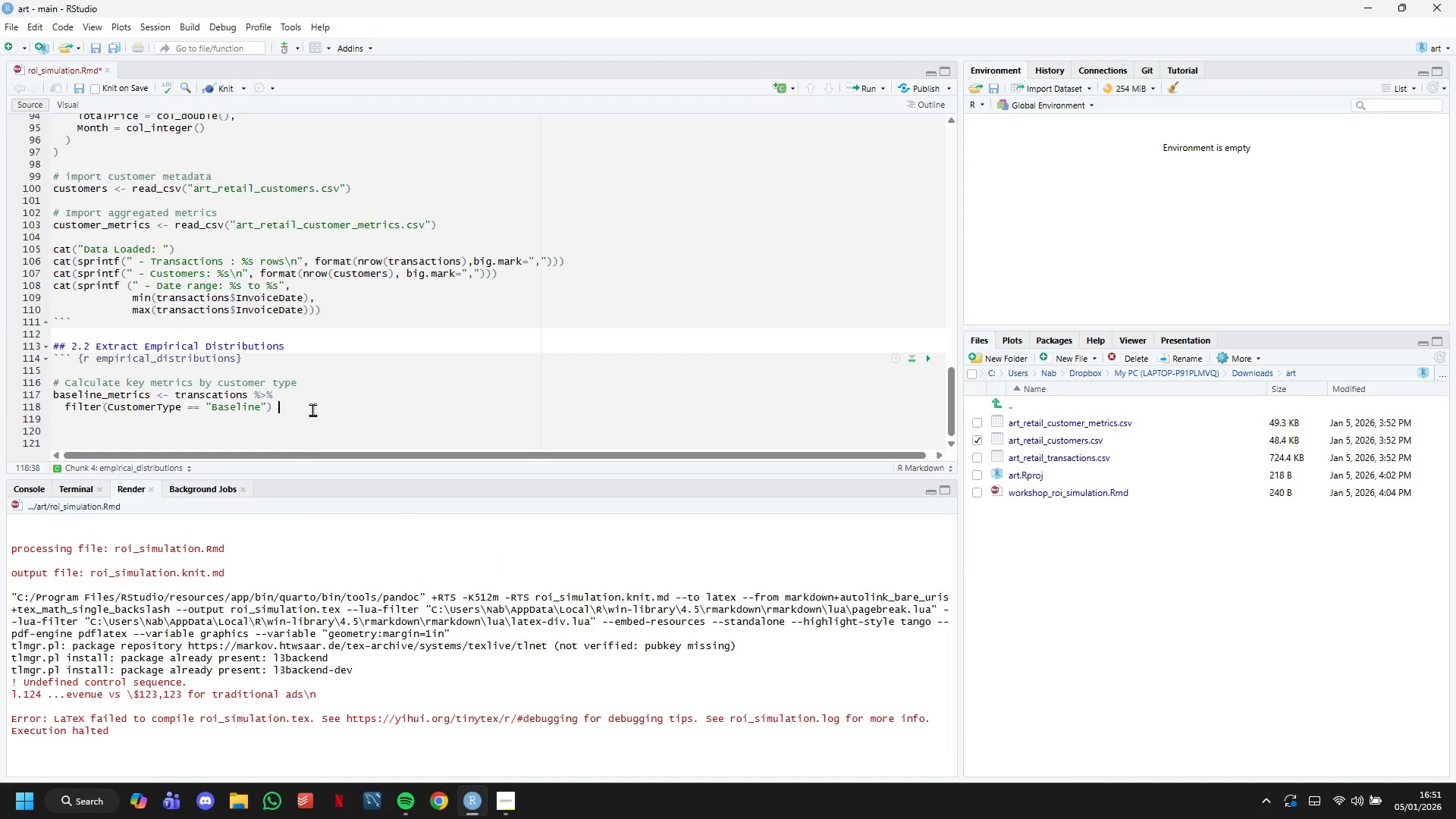 
key(Shift+5)
 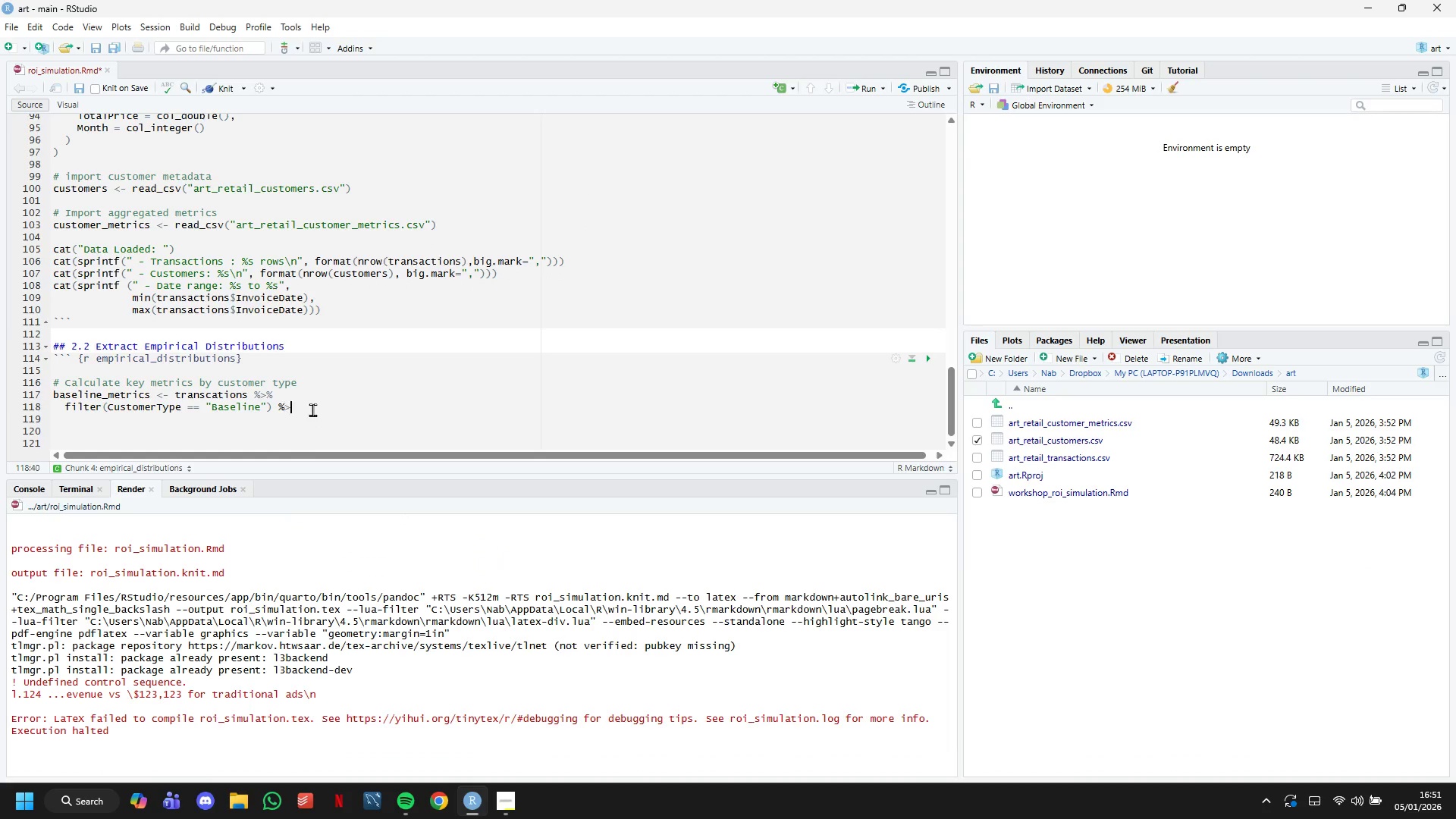 
key(Shift+Period)
 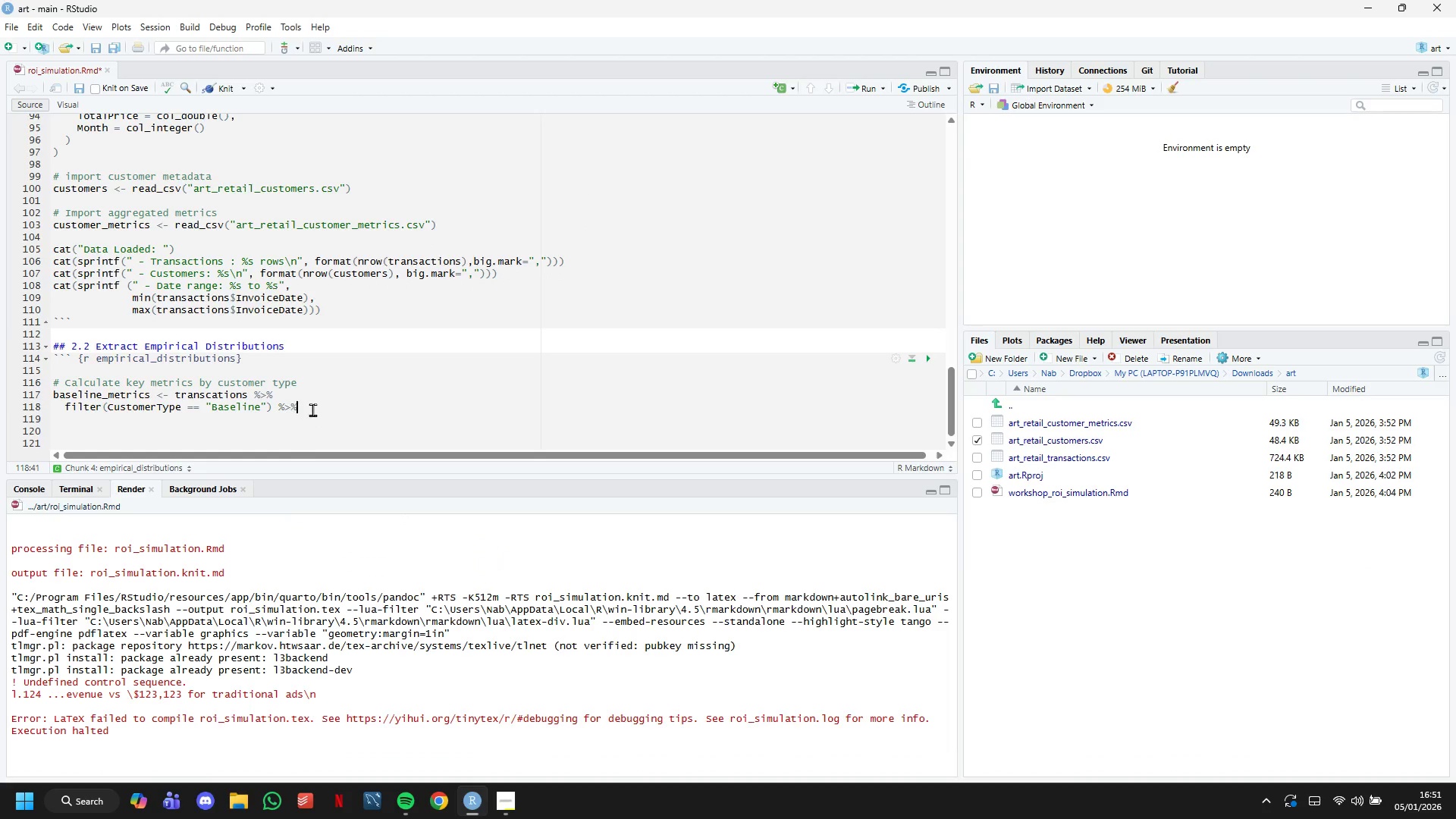 
key(Shift+5)
 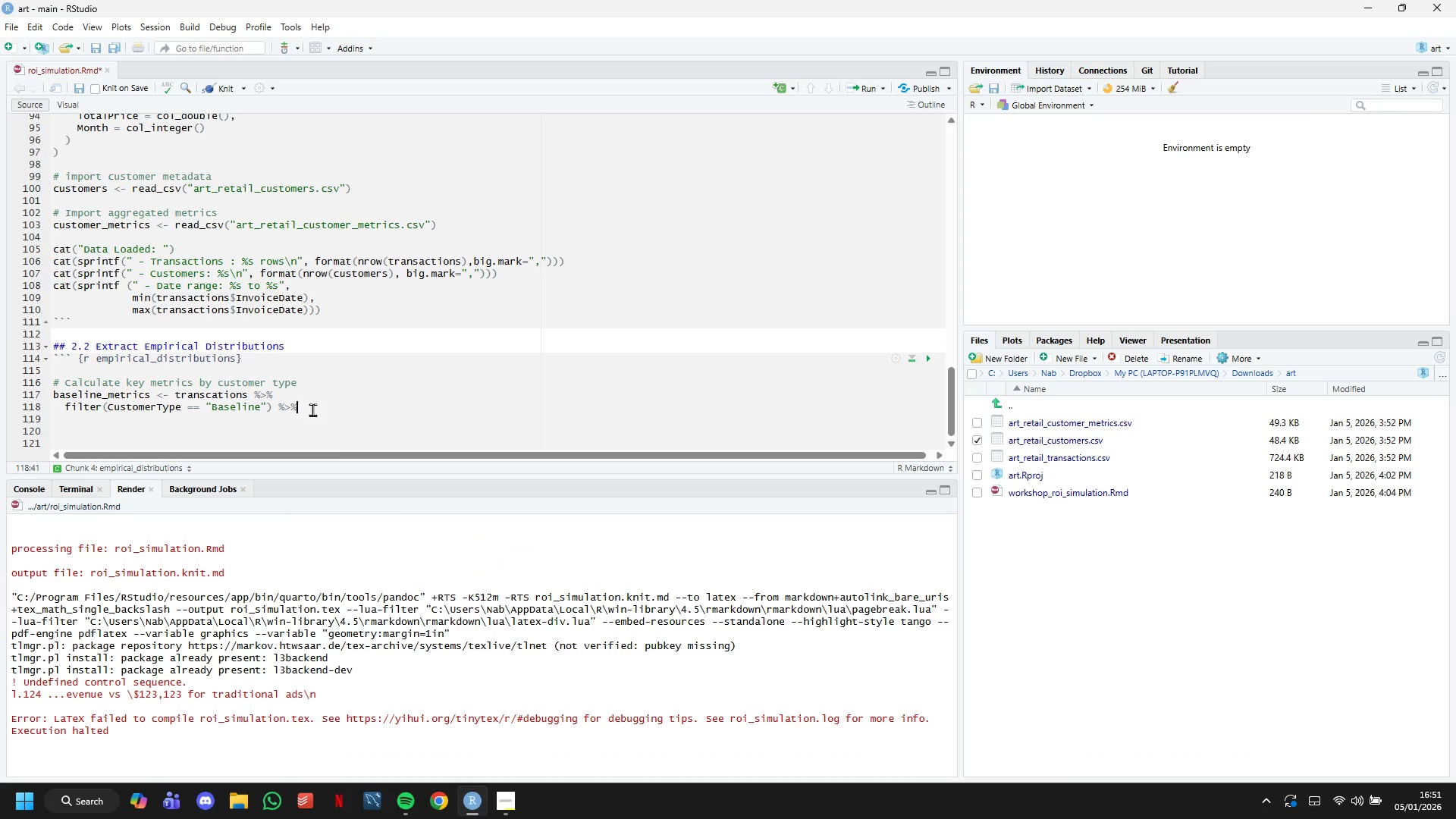 
key(Space)
 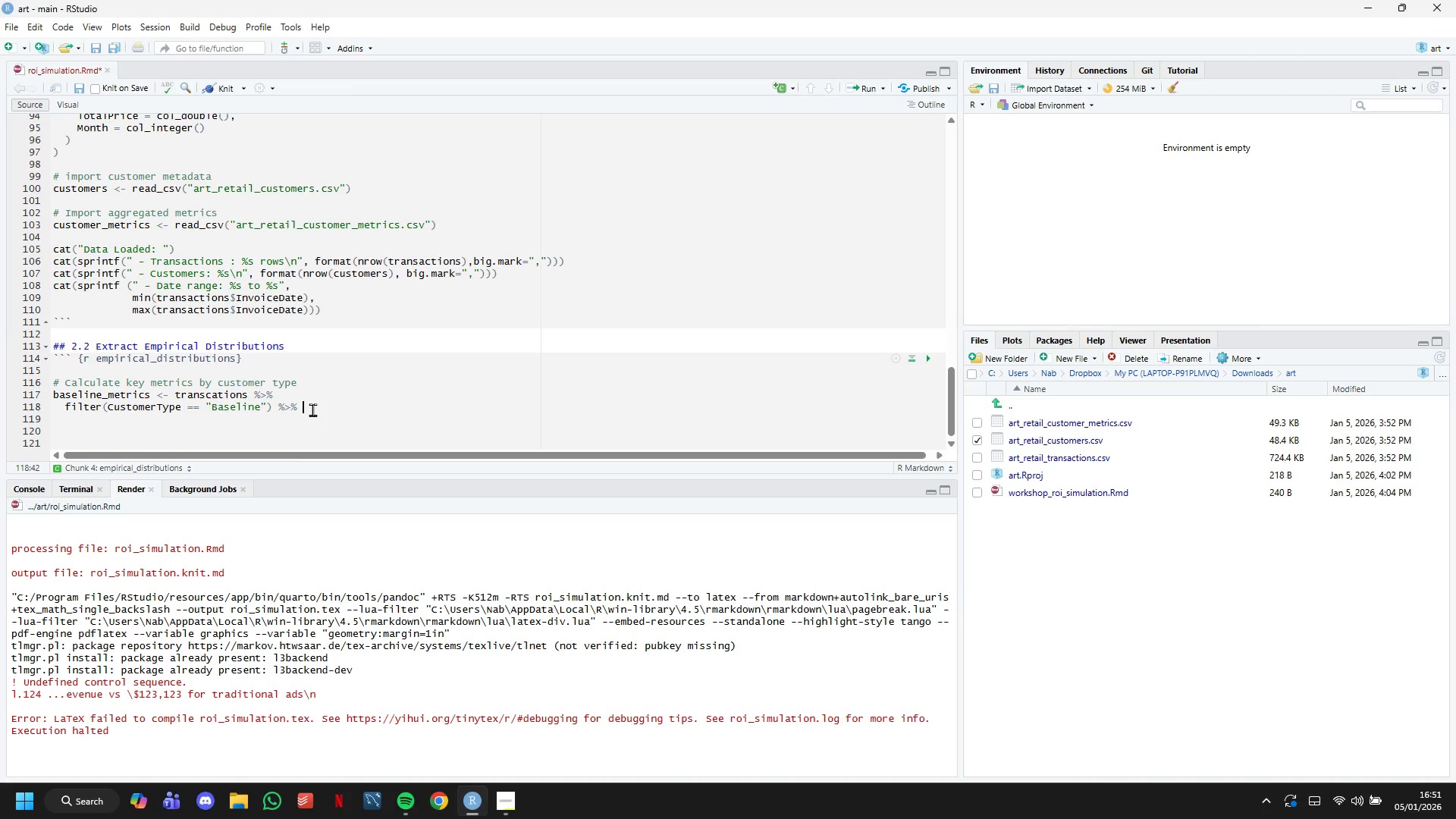 
key(Enter)
 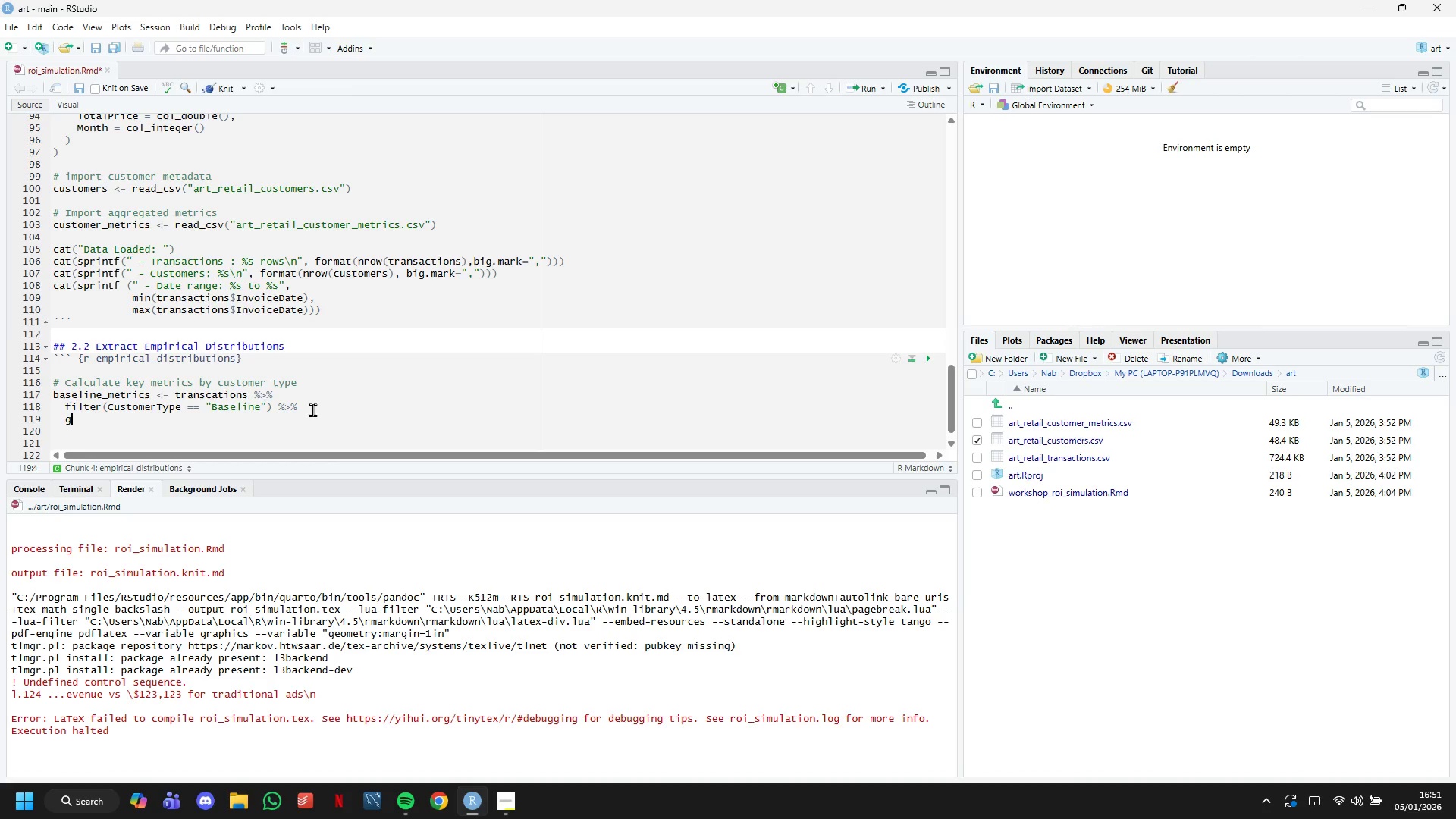 
type(group)
 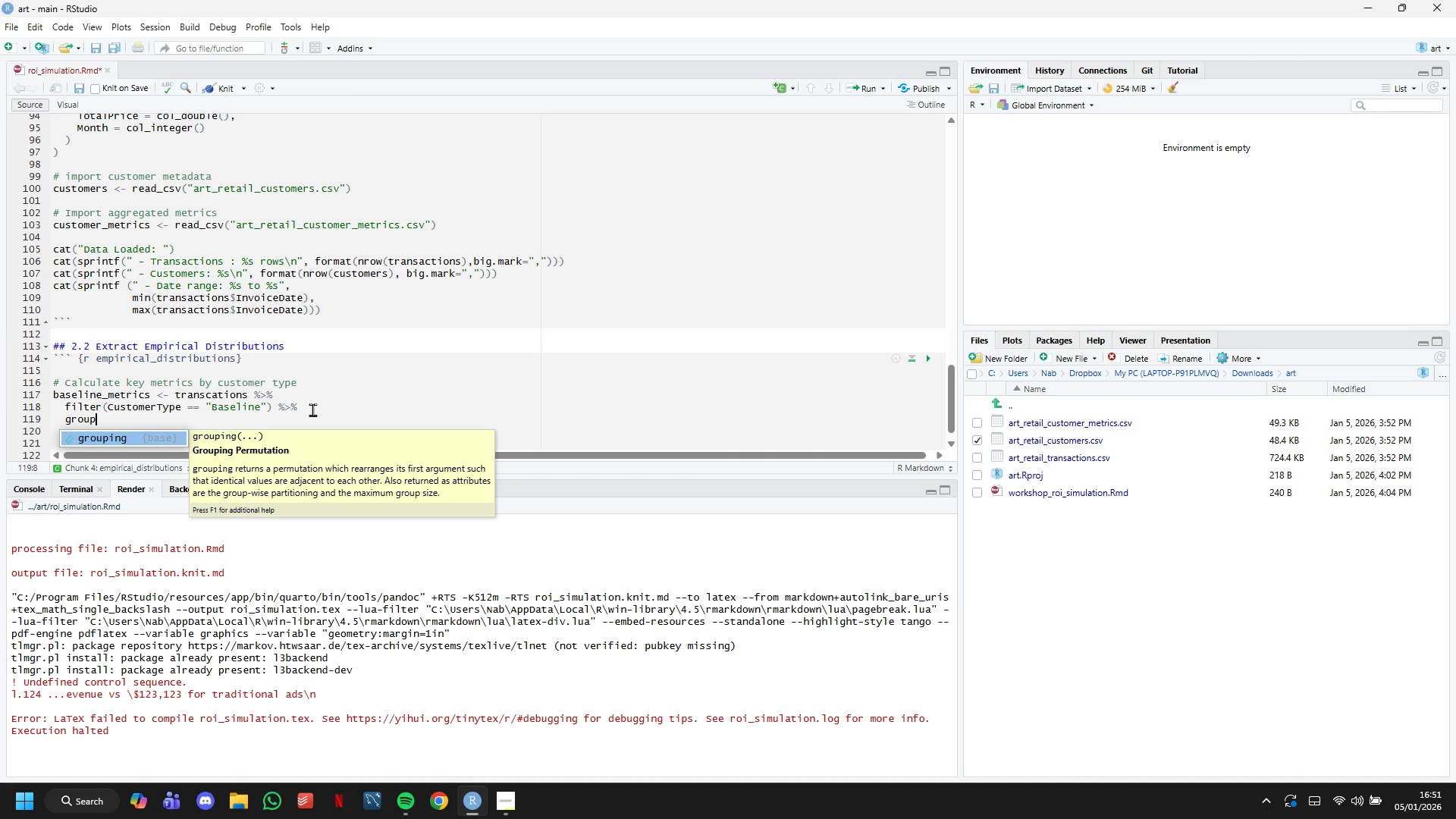 
type(_by(InvoiceNo)
 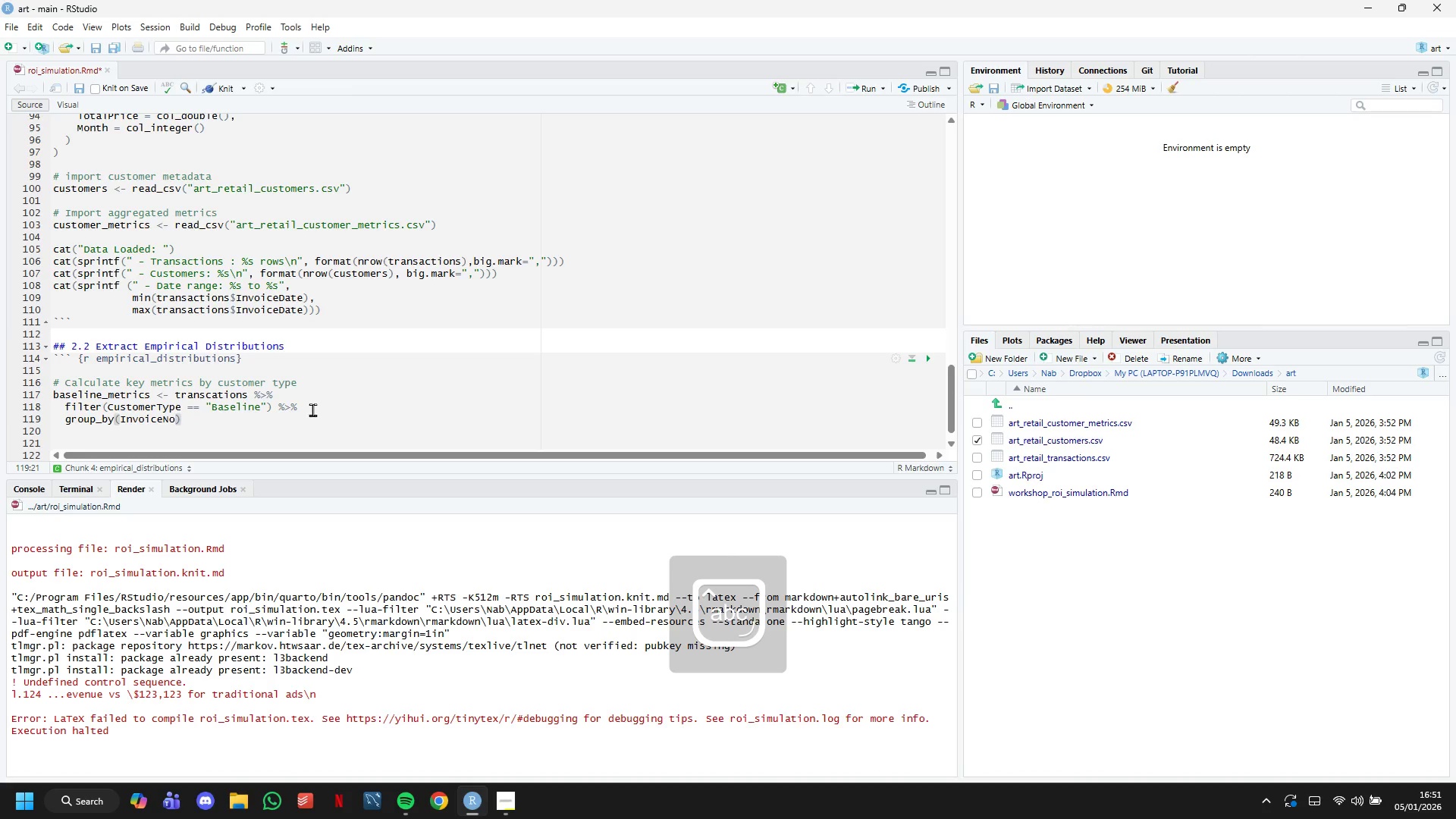 
key(ArrowRight)
 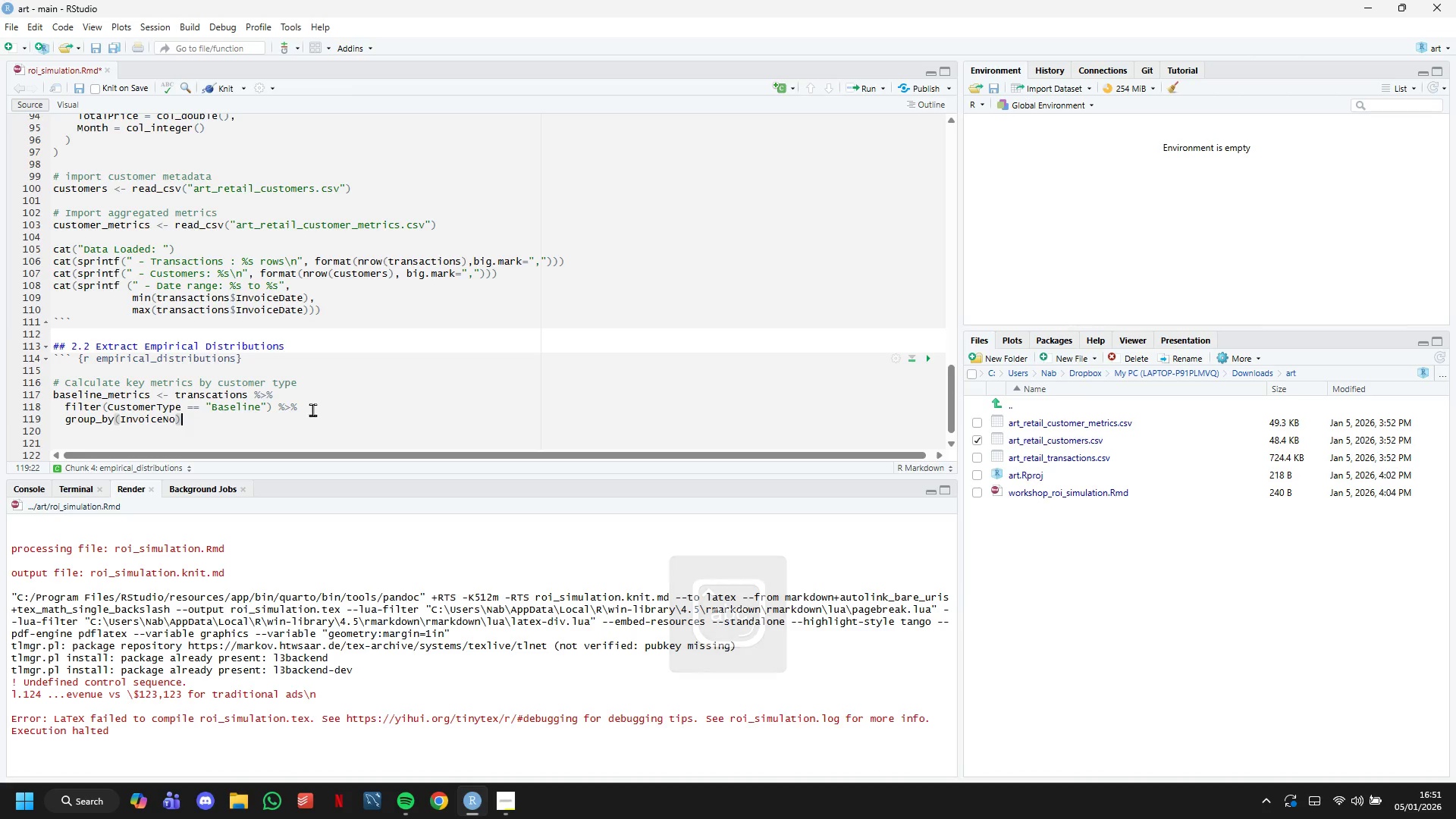 
key(Space)
 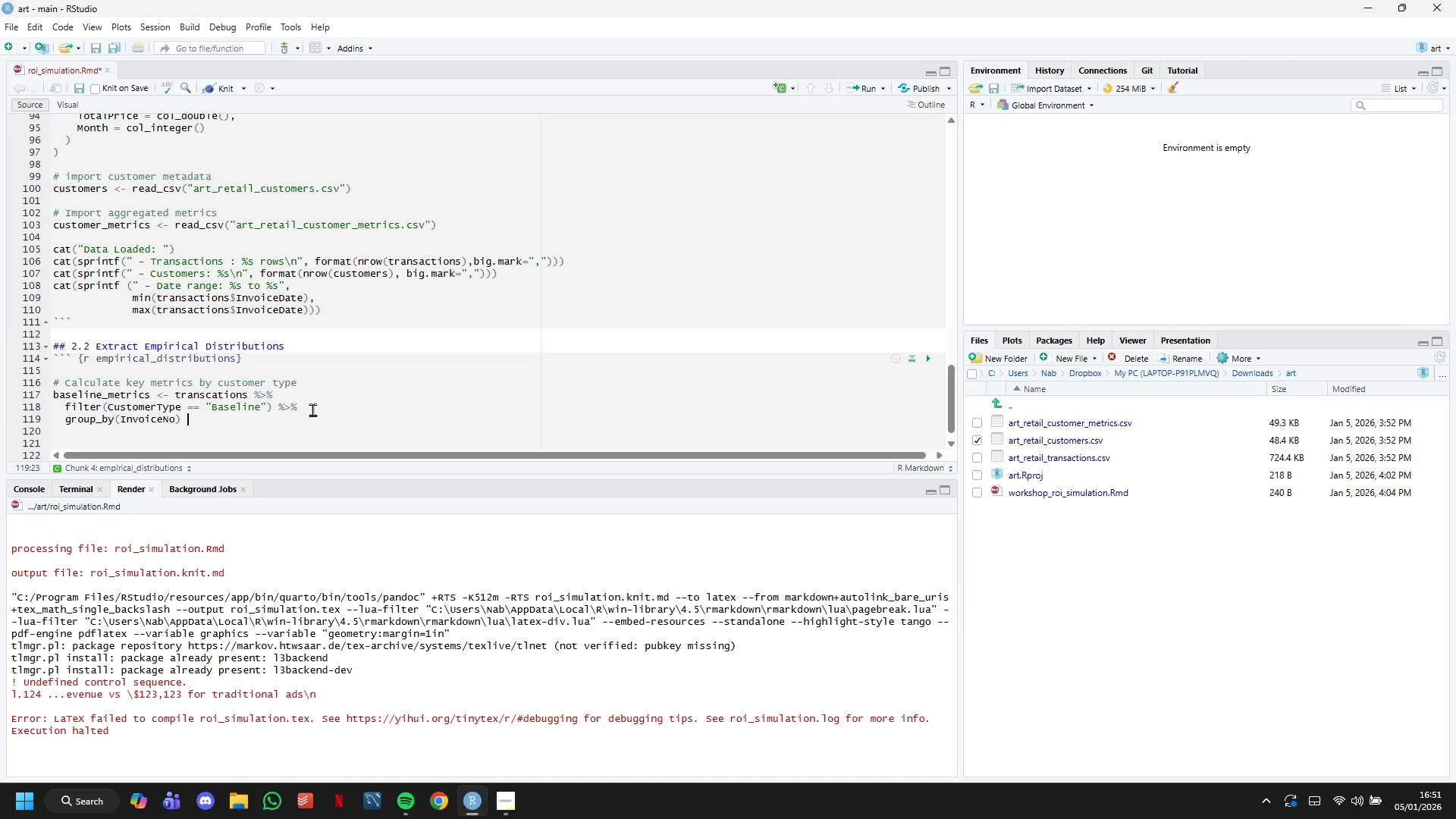 
key(Shift+5)
 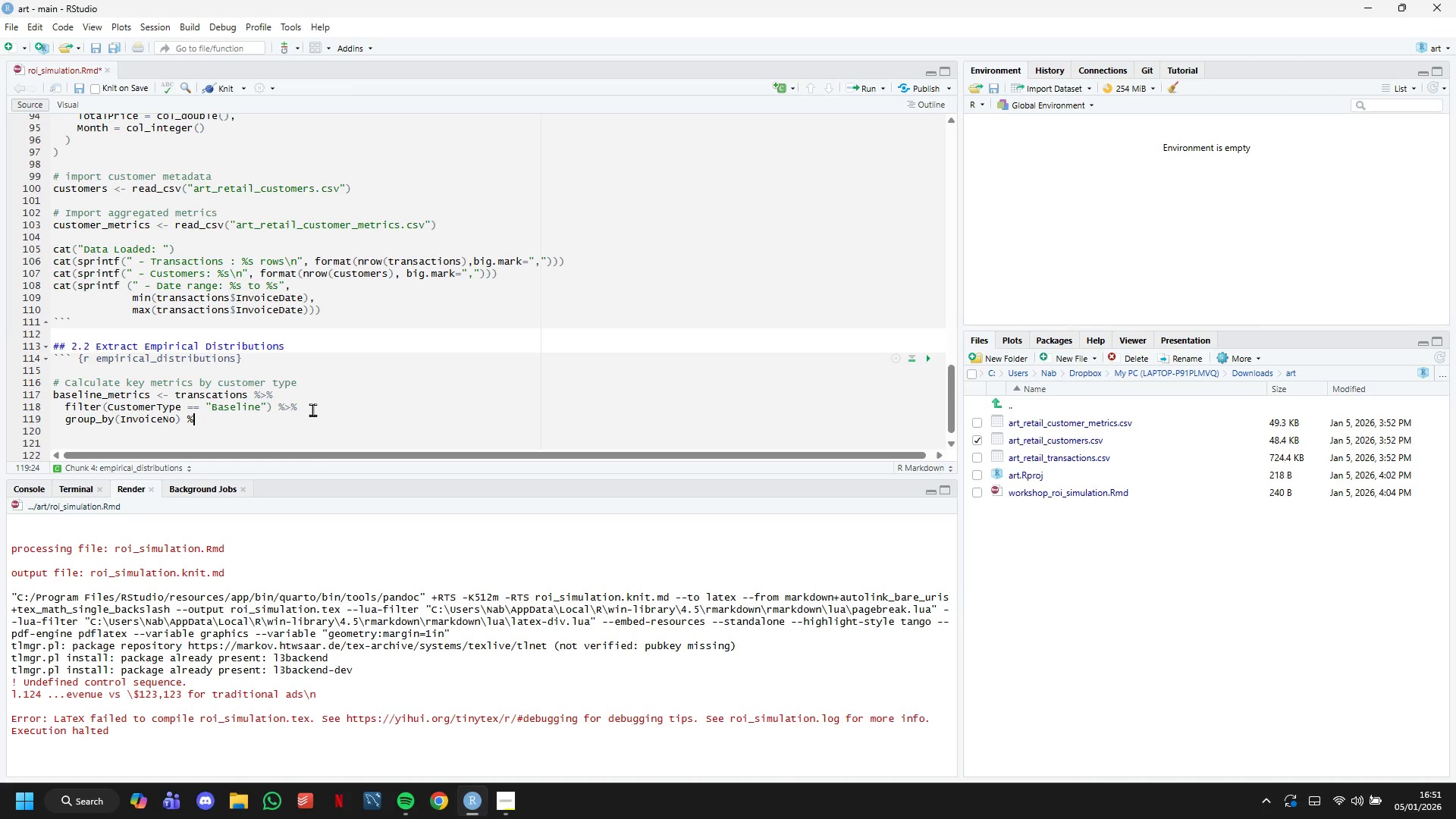 
key(Shift+Period)
 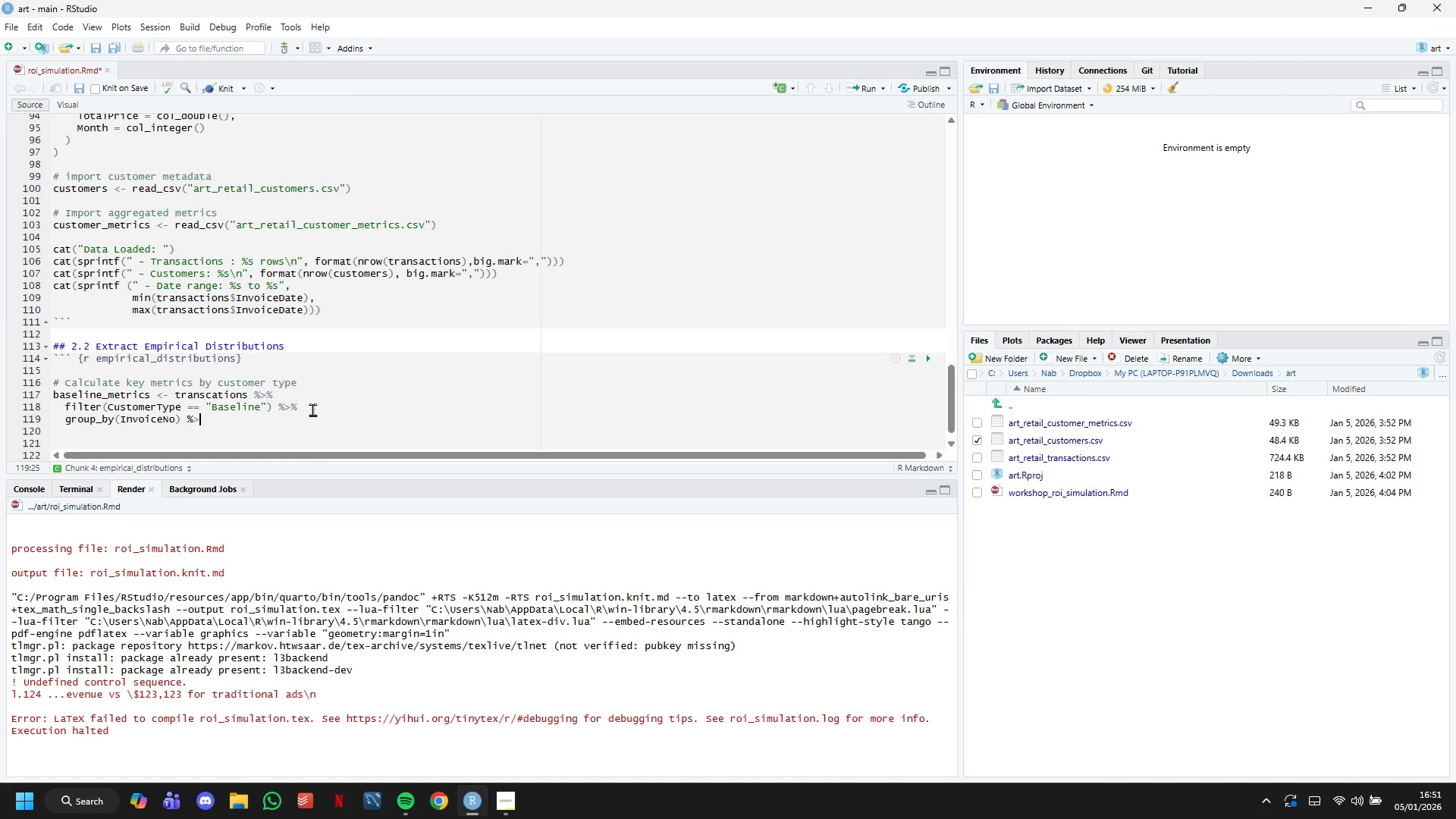 
key(Shift+5)
 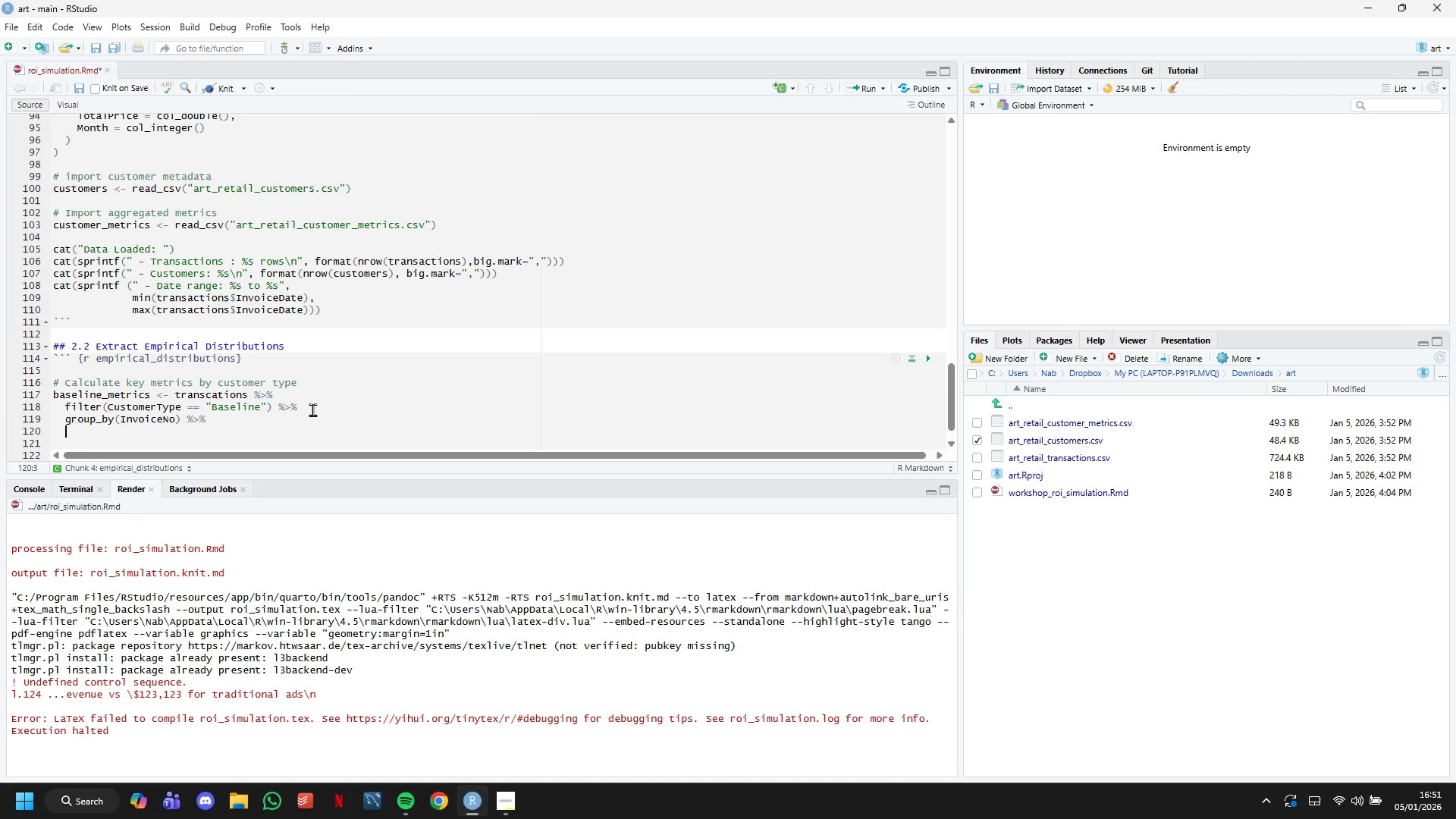 
key(Enter)
 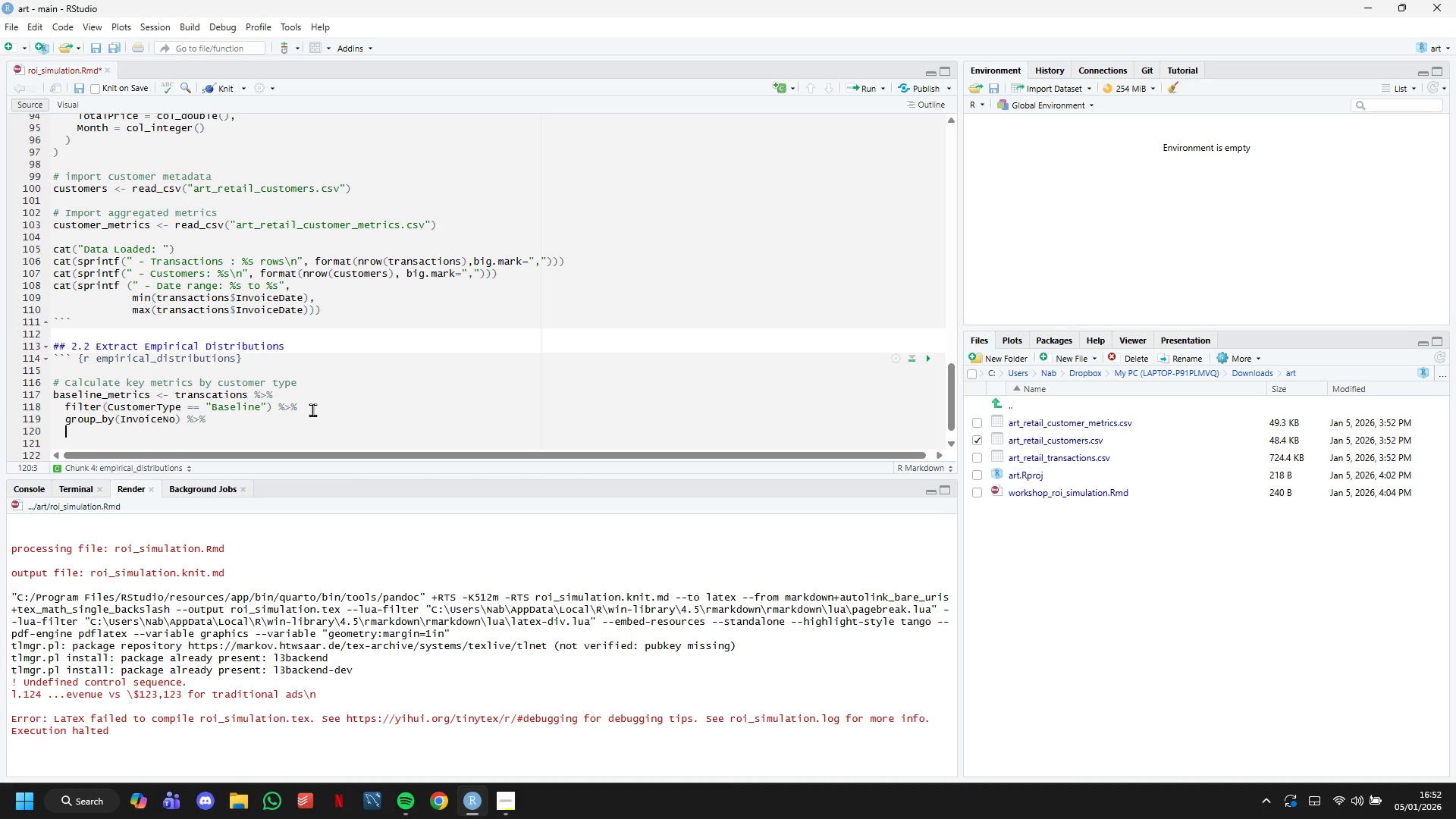 
type(summarise()
 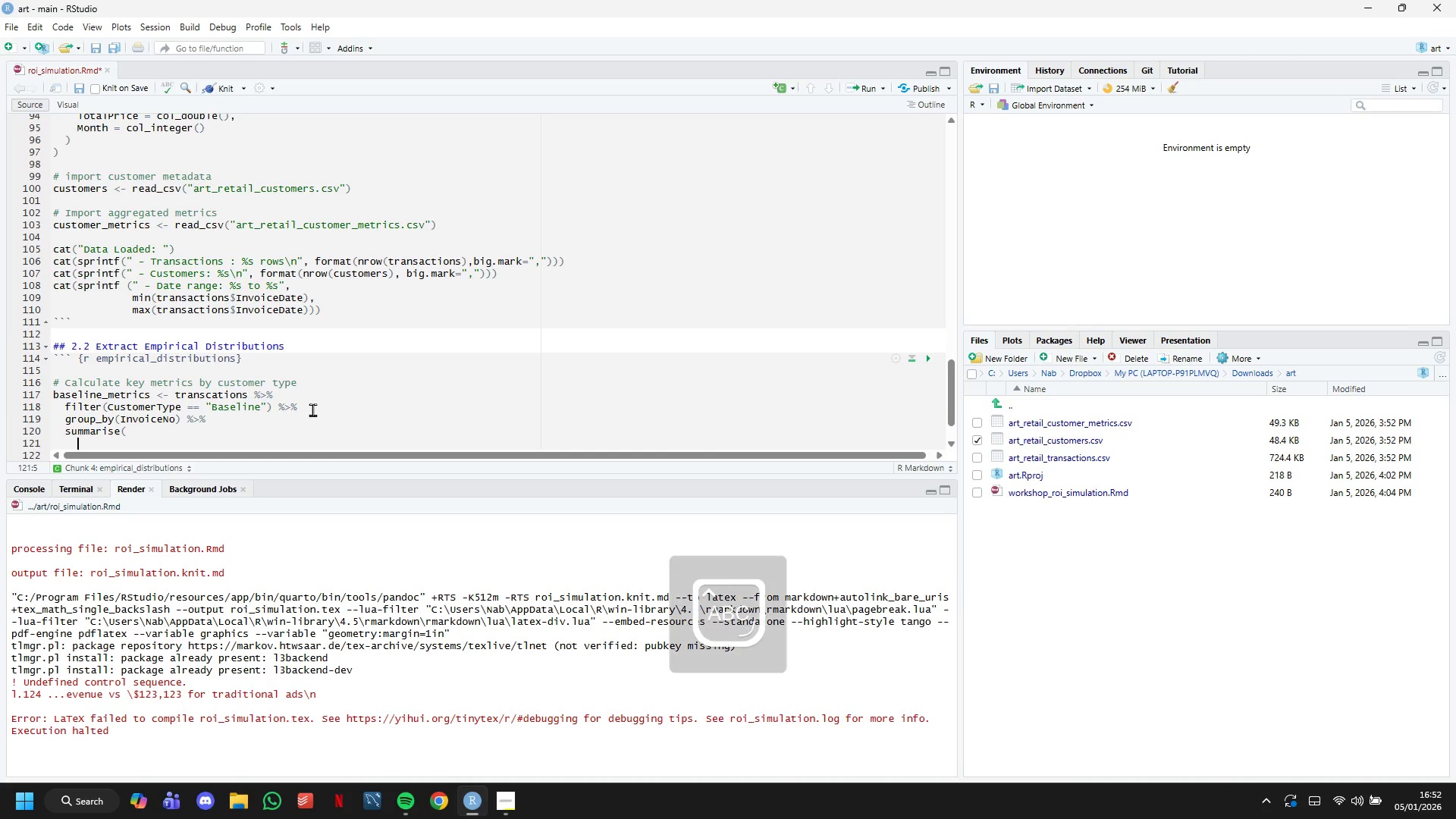 
 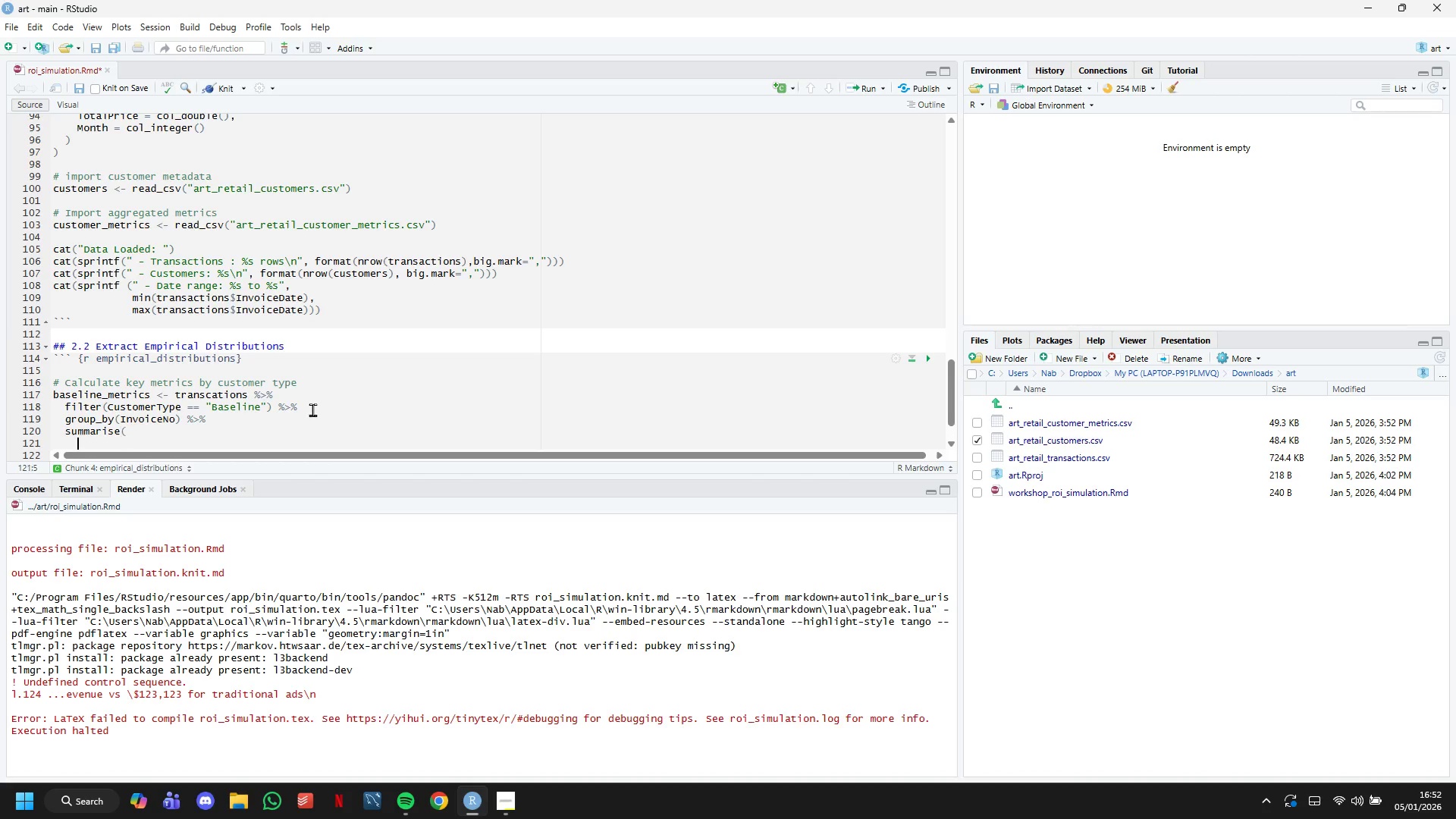 
key(Enter)
 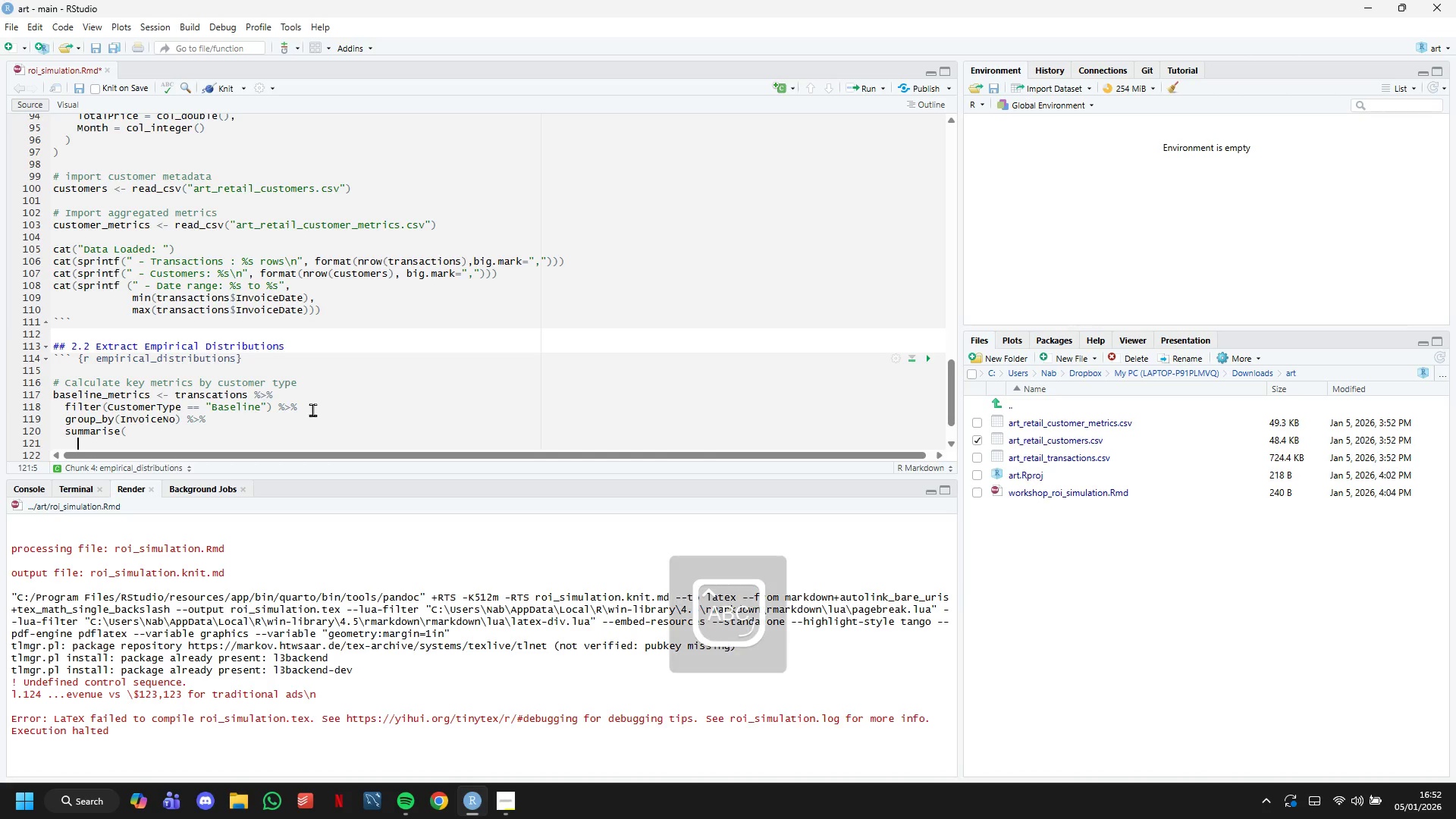 
type(AOV = u)
key(Backspace)
type(sum(T)
 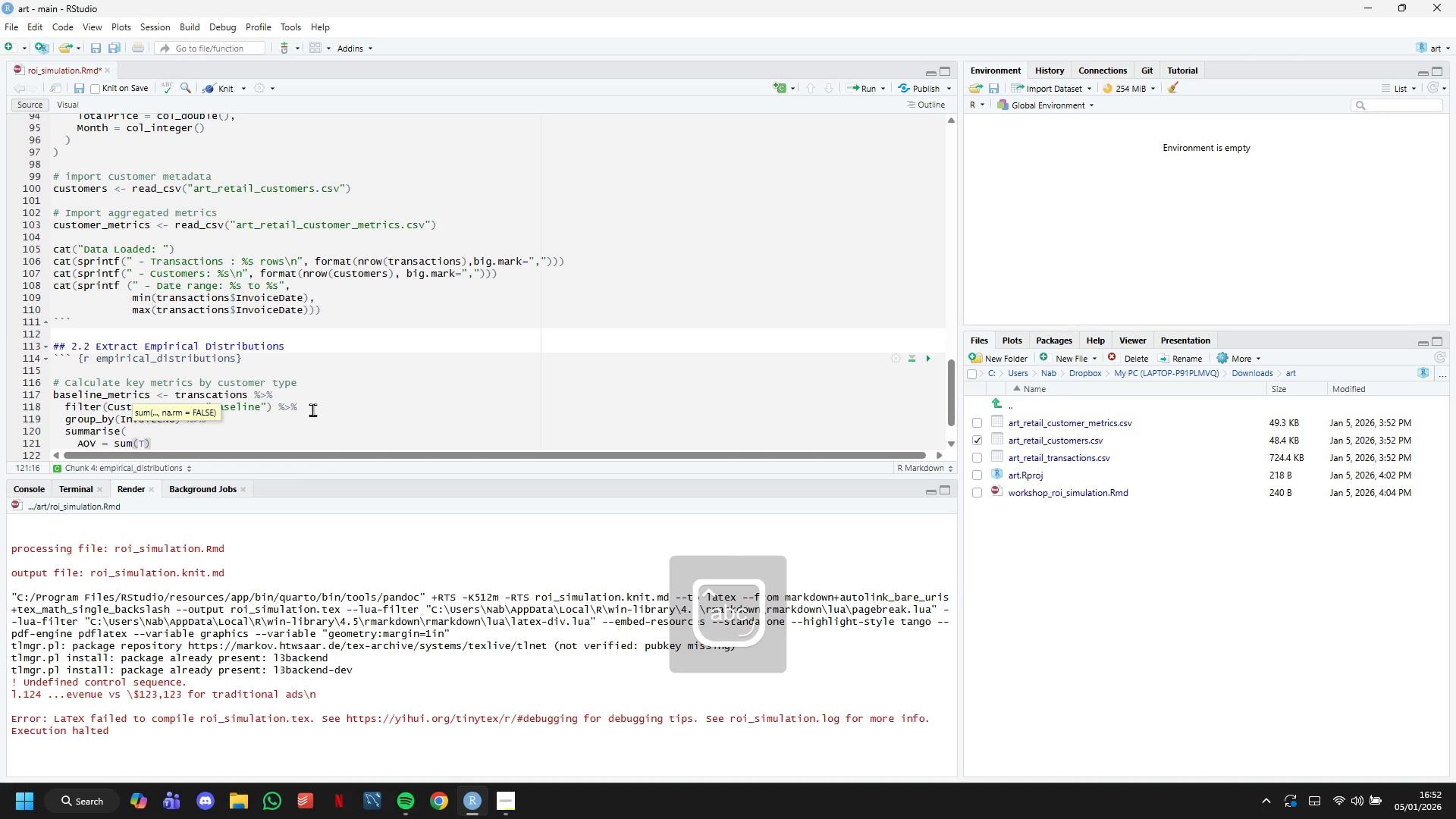 
type(ota;)
key(Backspace)
type(lPrice)
 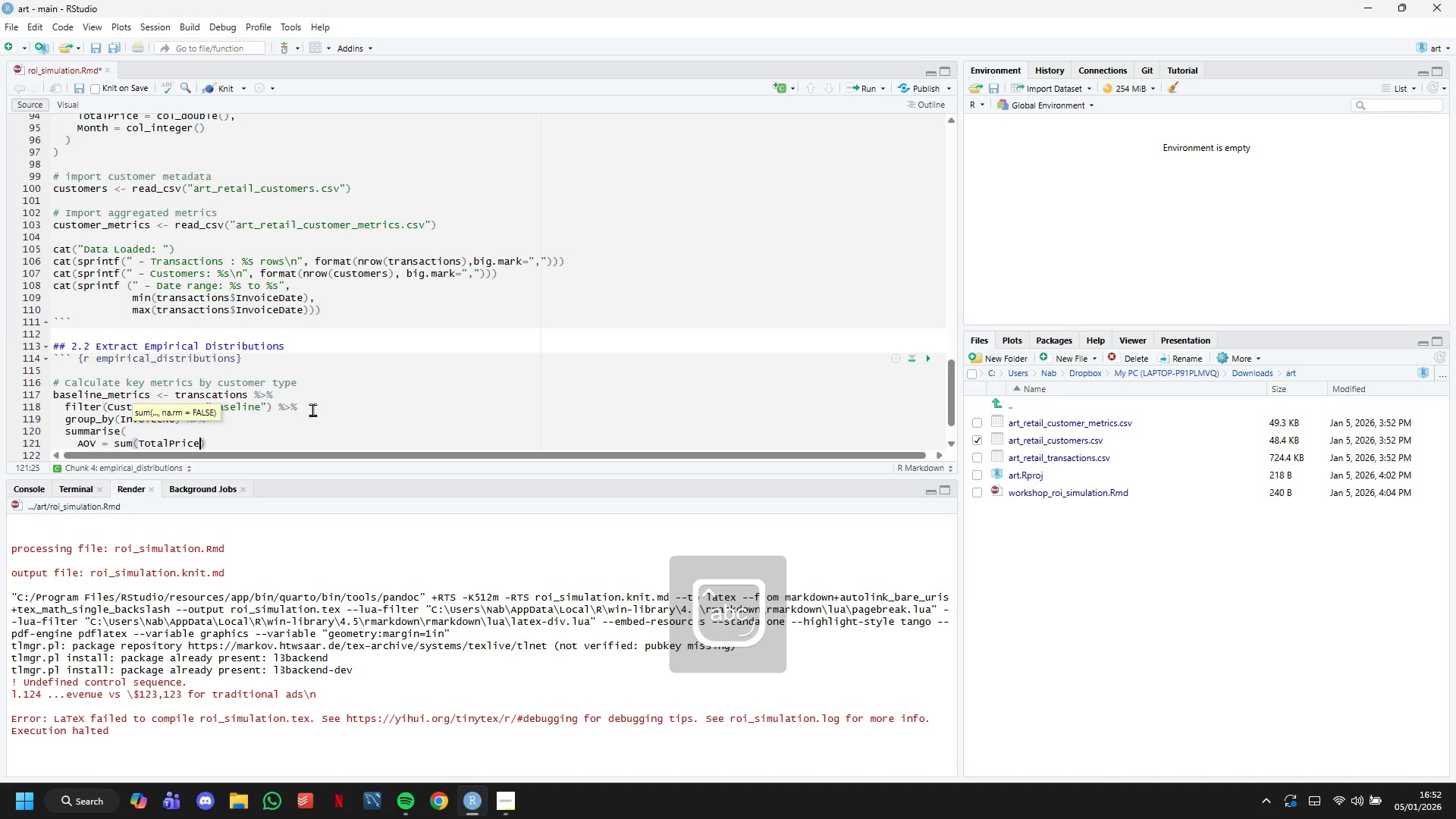 
key(ArrowRight)
 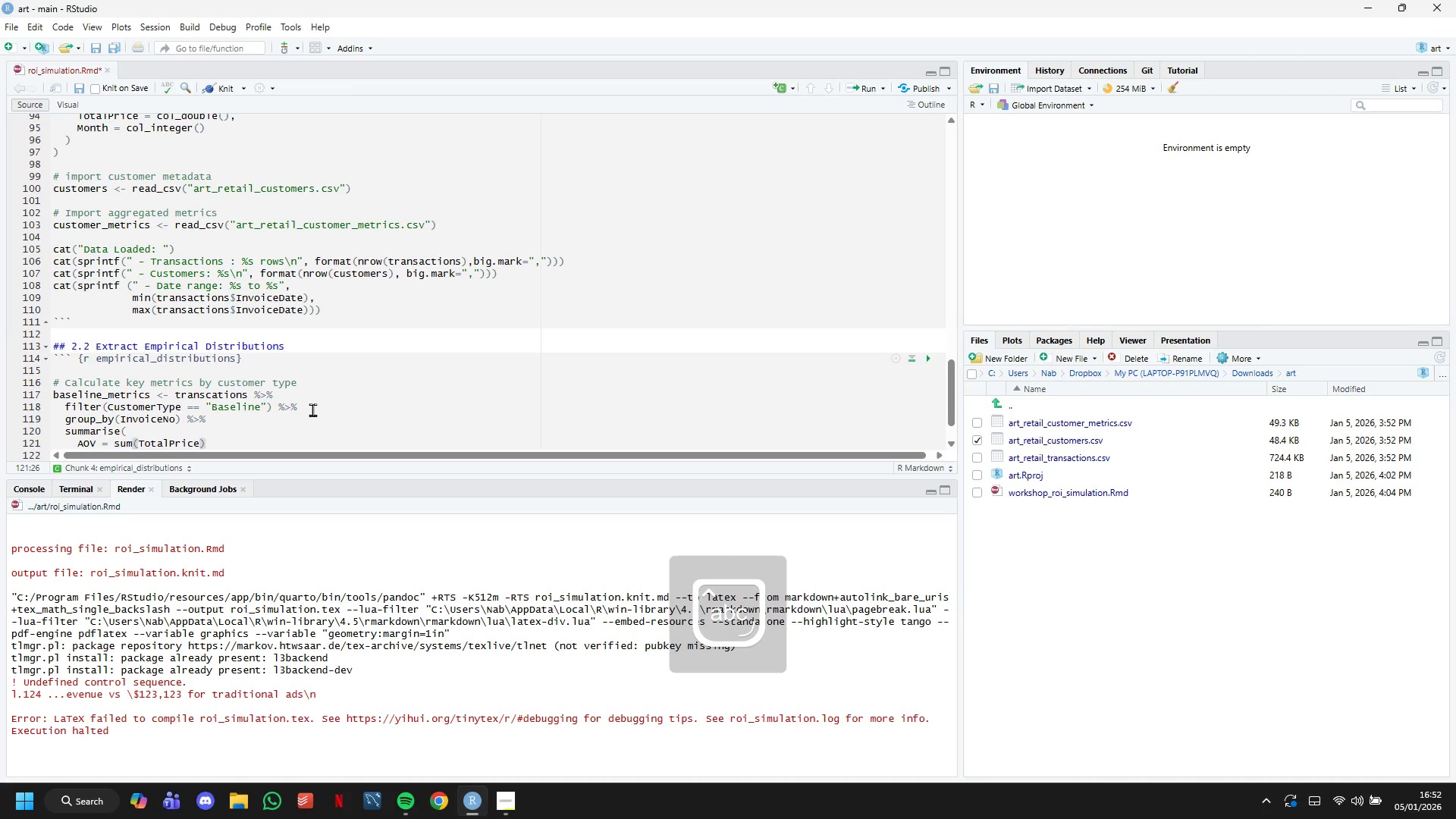 
key(Comma)
 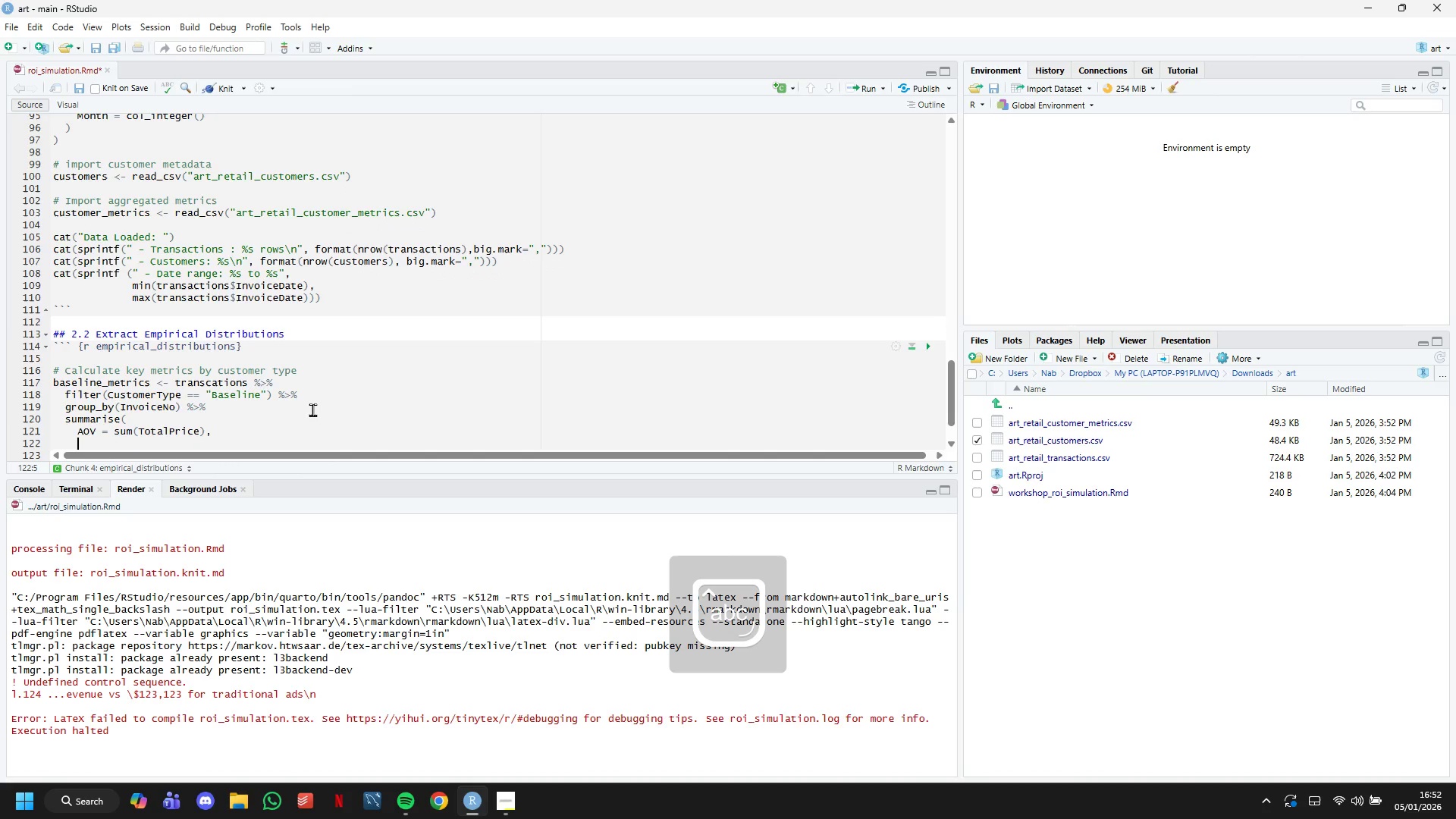 
key(Enter)
 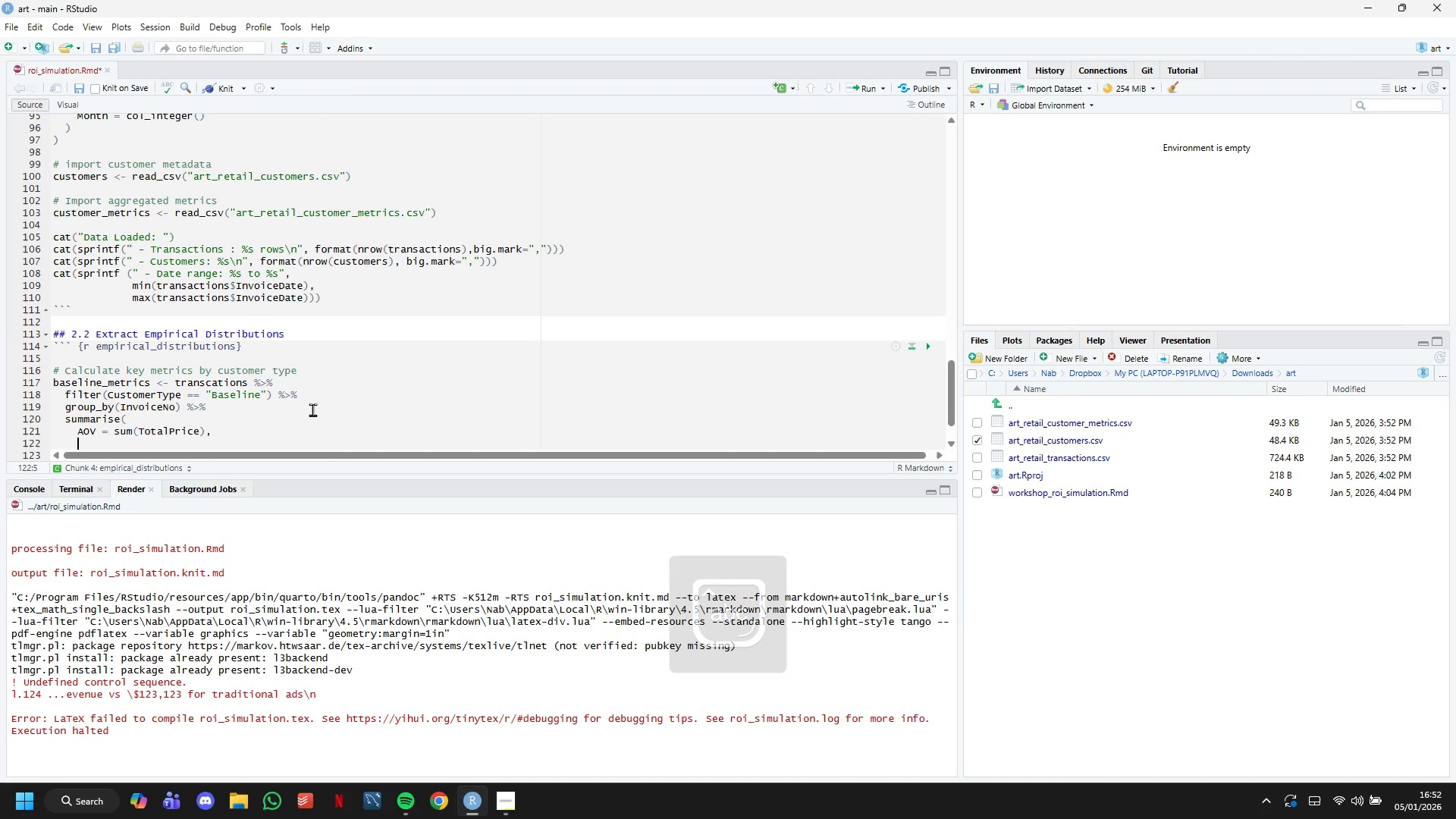 
type(Items = n()
 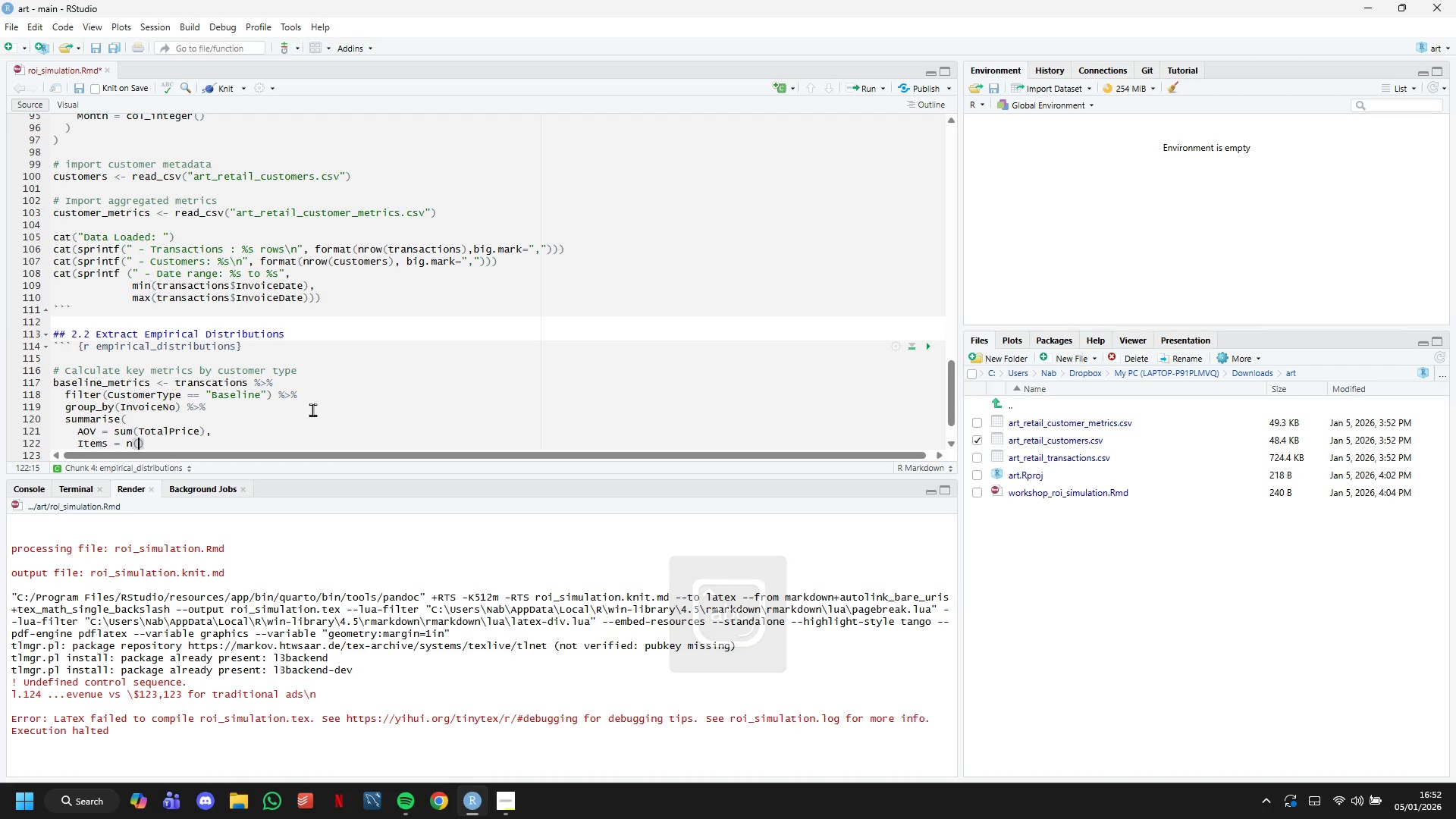 
key(ArrowRight)
 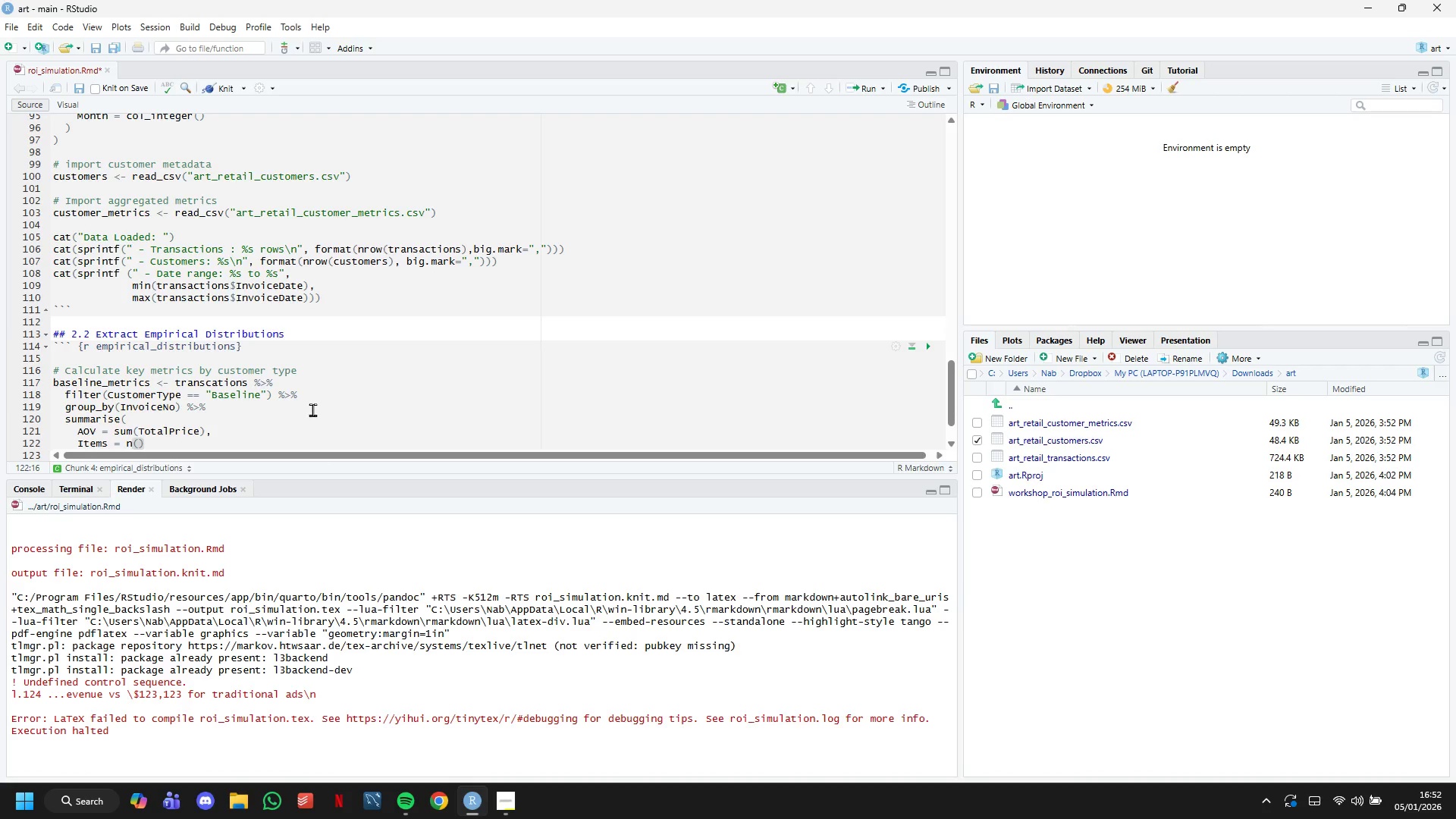 
wait(12.84)
 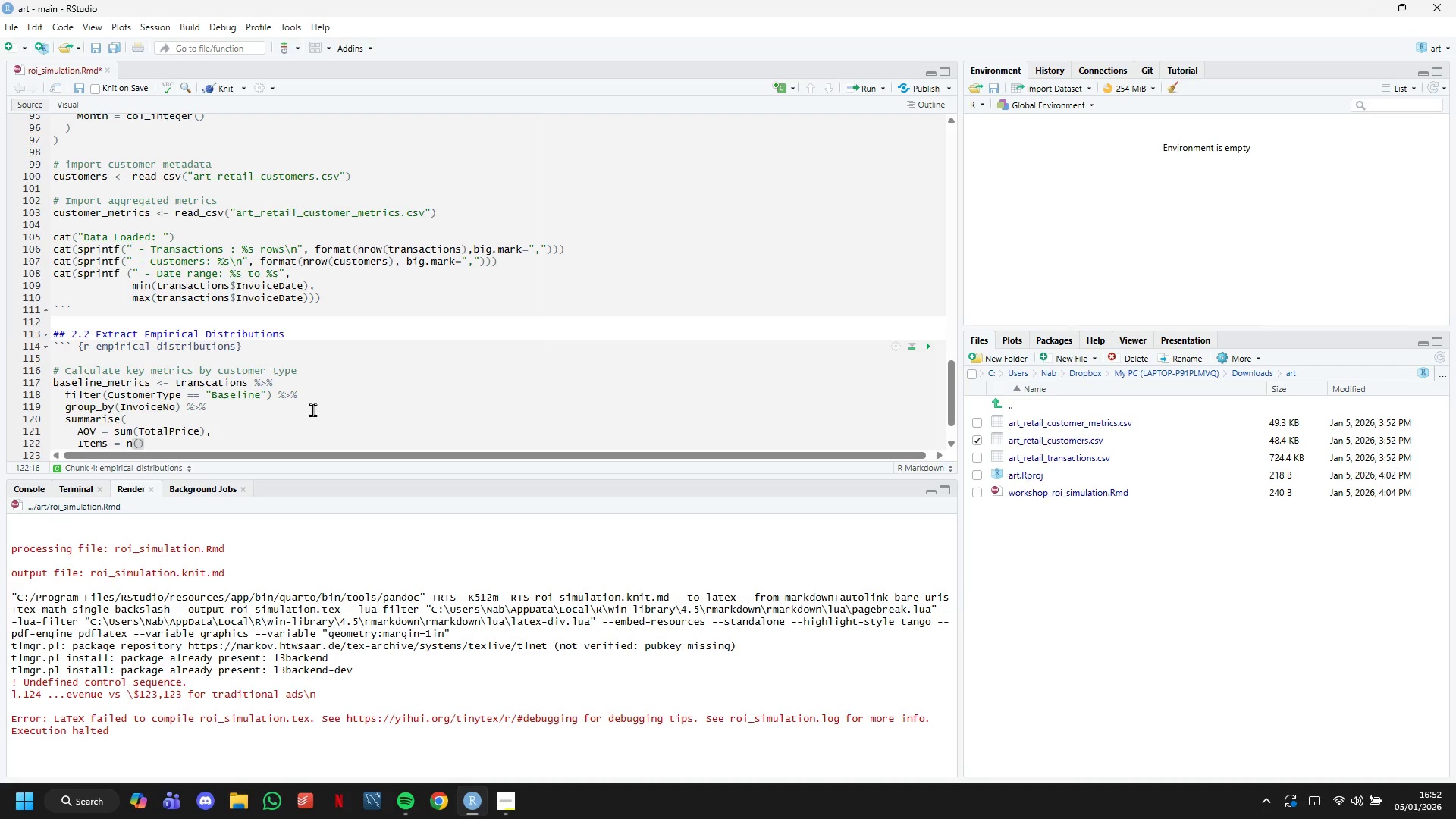 
key(Enter)
 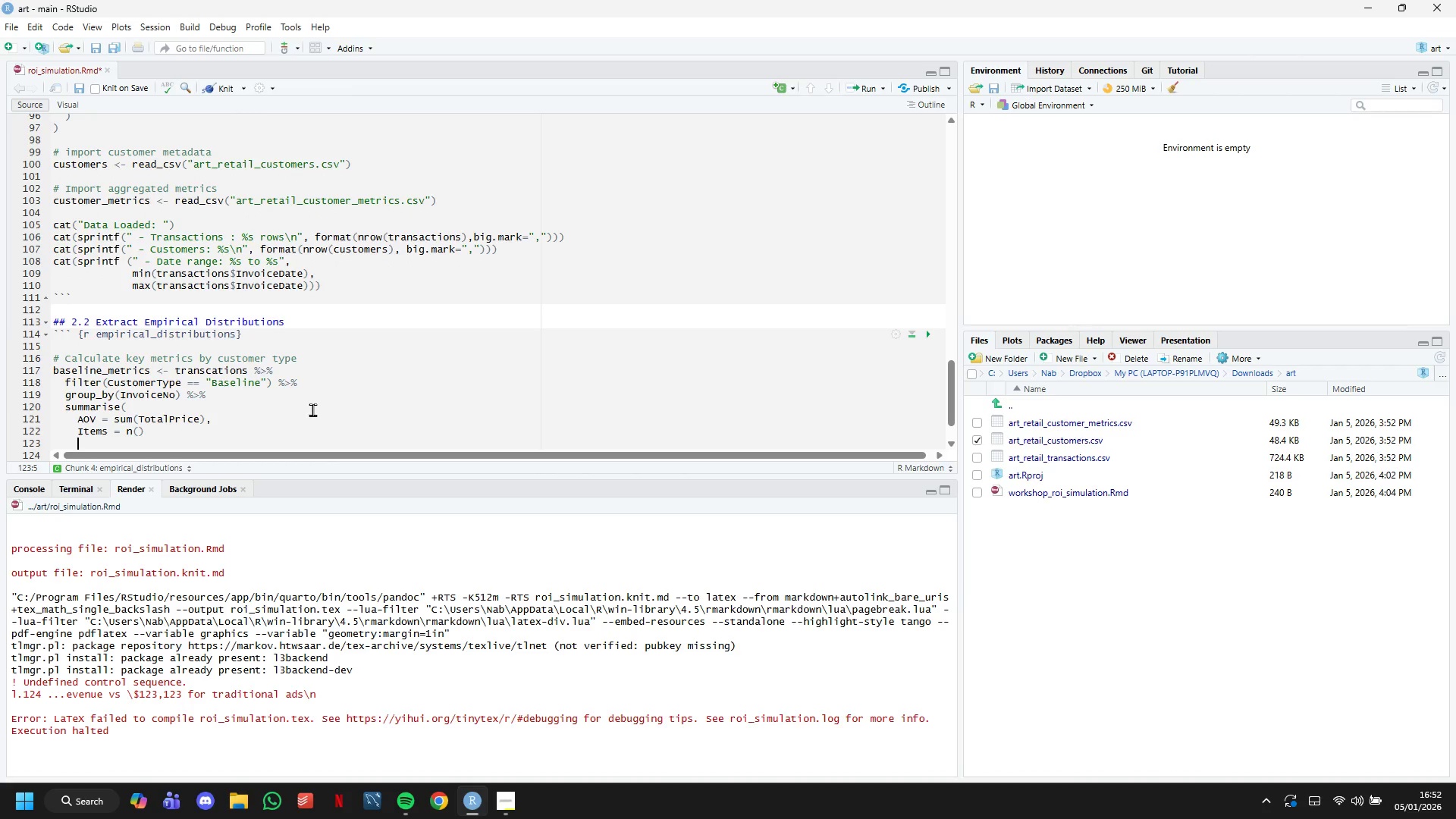 
key(ArrowLeft)
 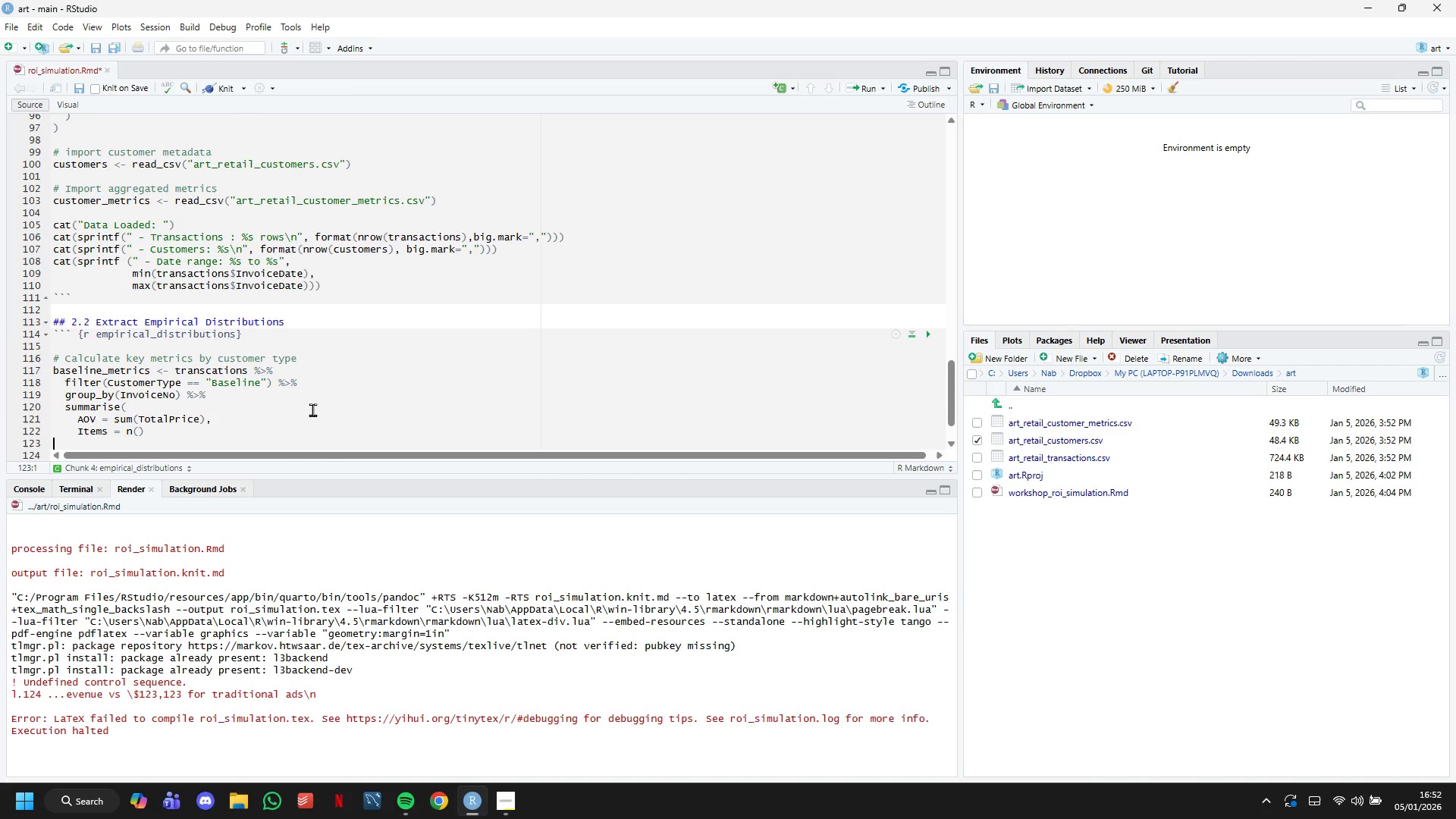 
key(ArrowLeft)
 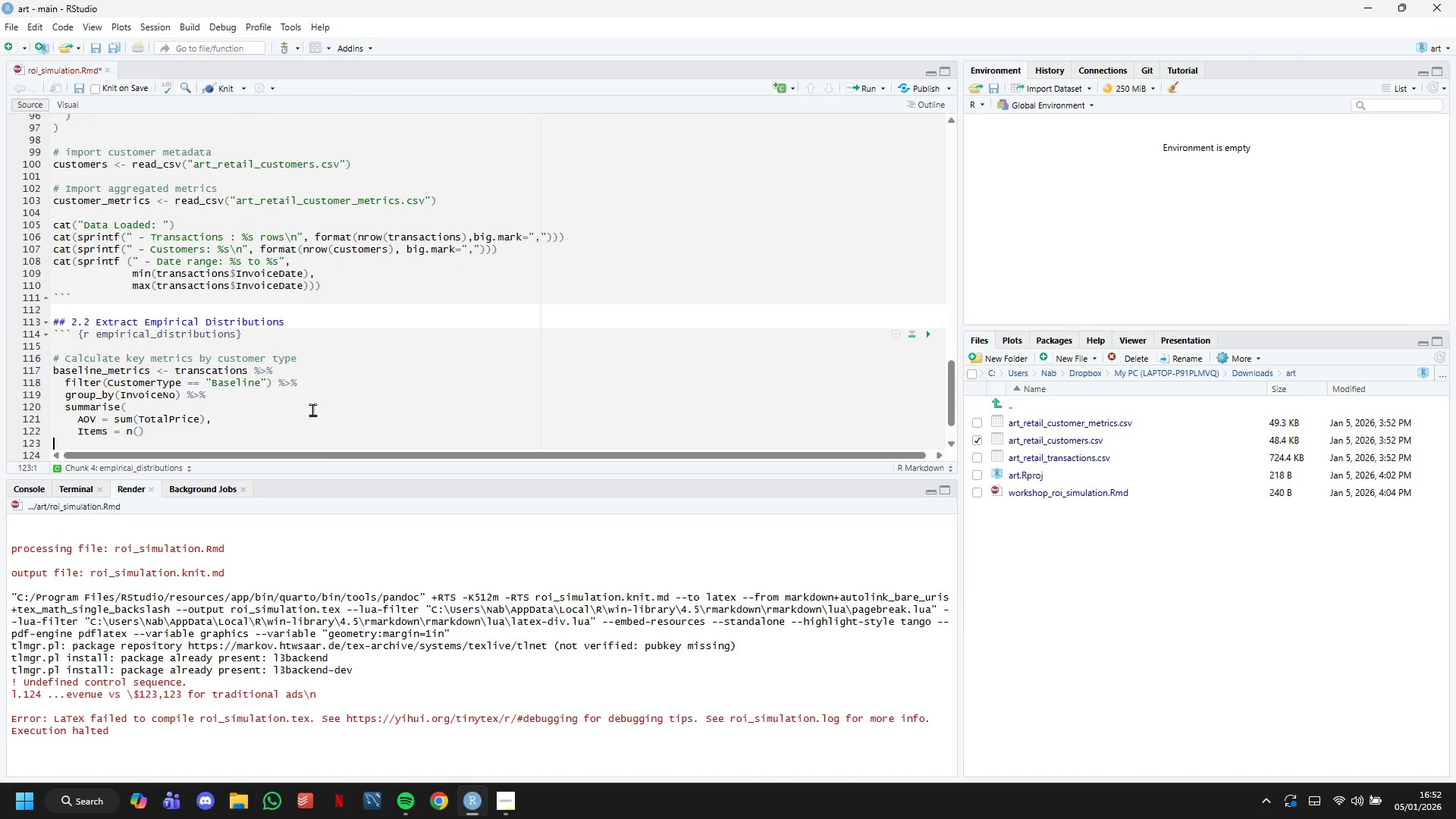 
key(ArrowLeft)
 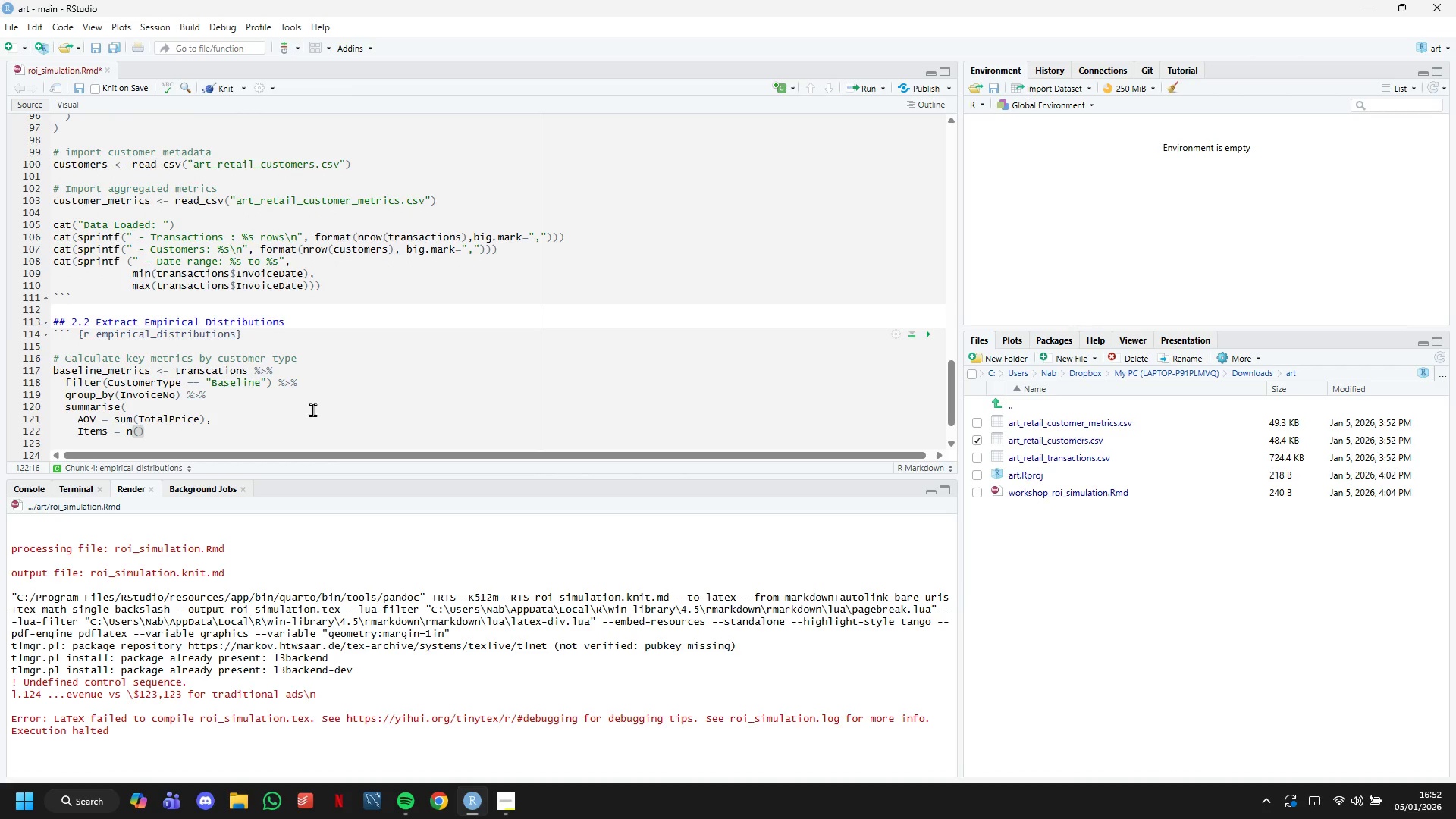 
key(Comma)
 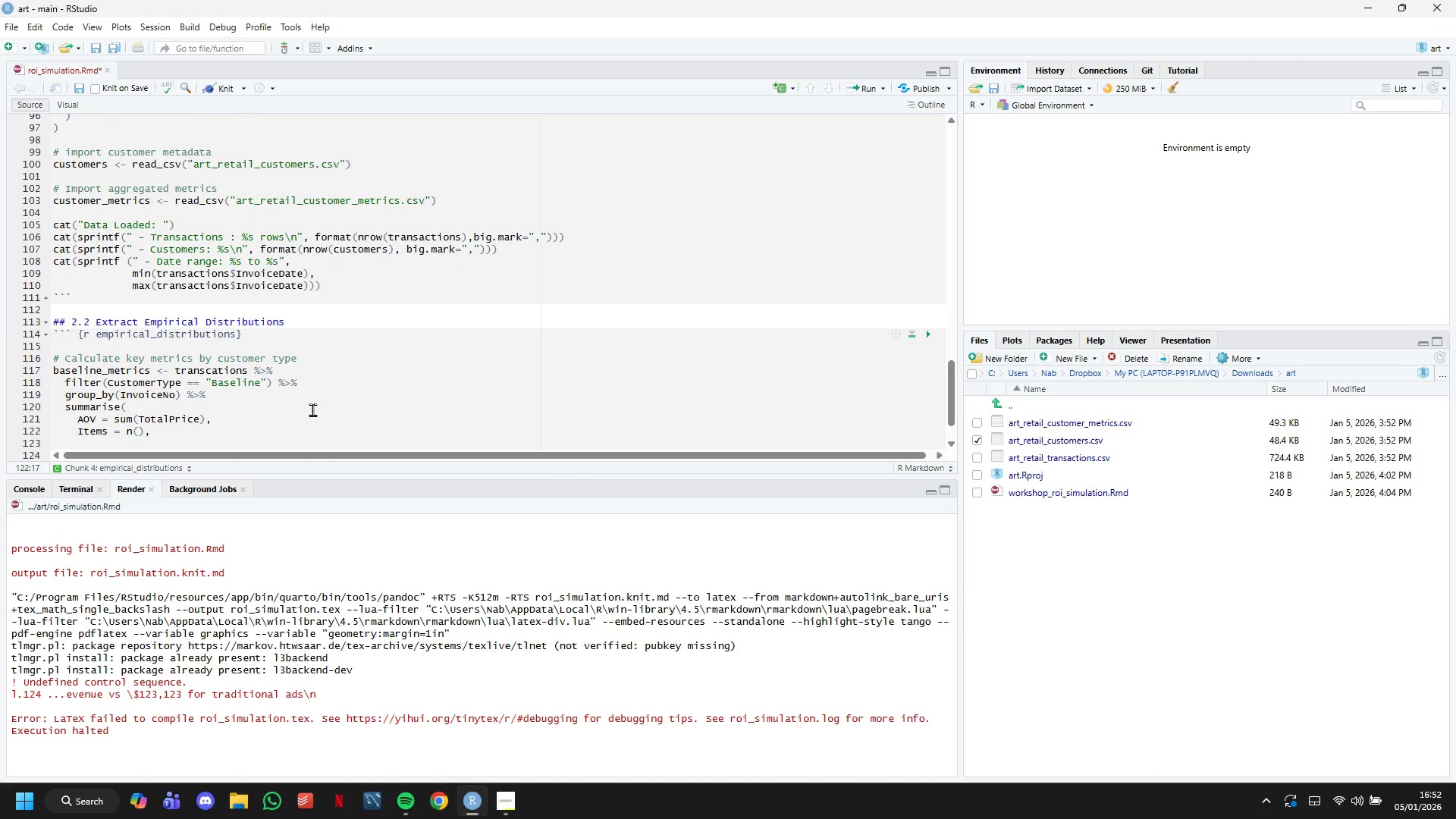 
key(Enter)
 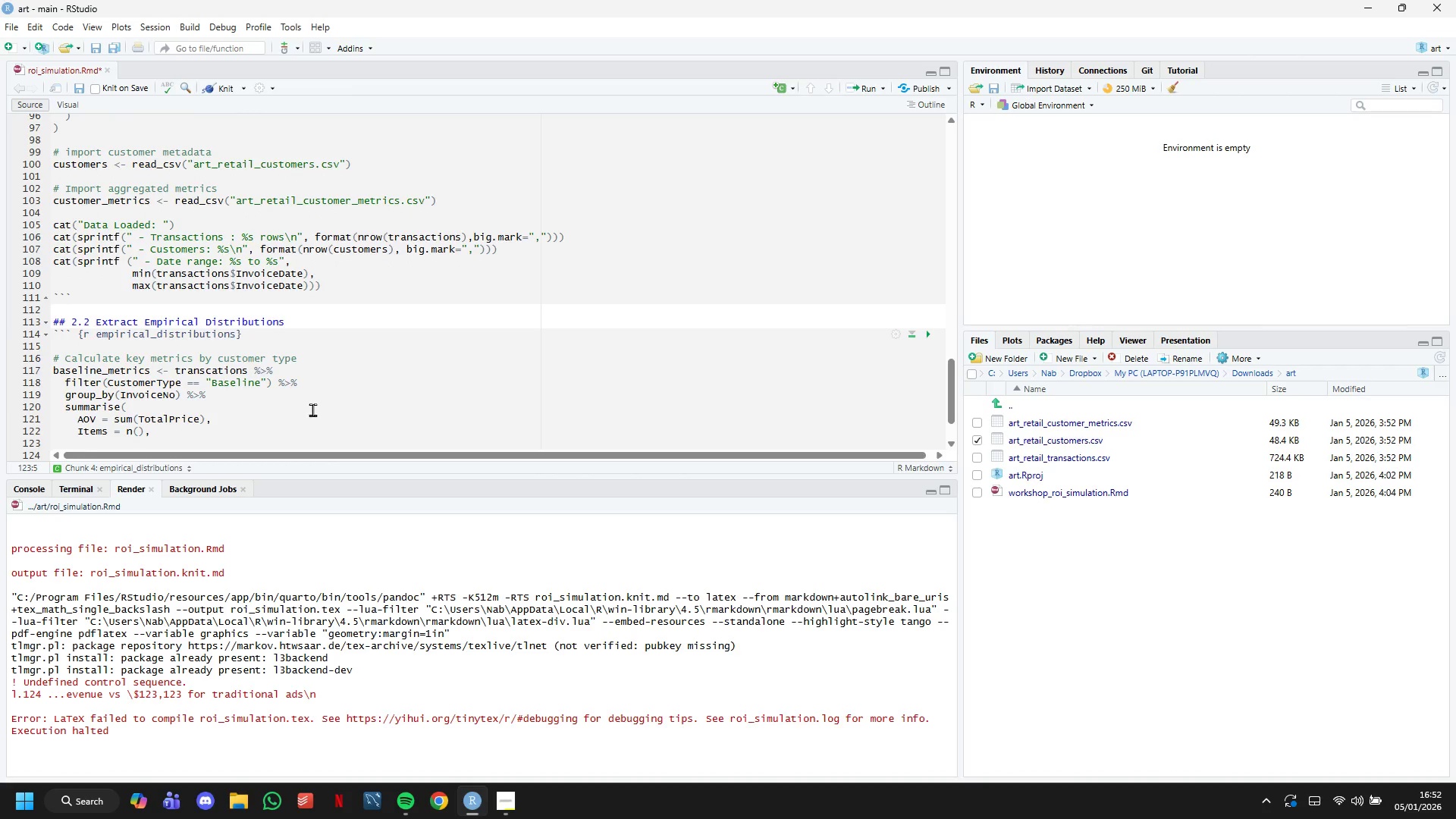 
type(.groups = "drop)
 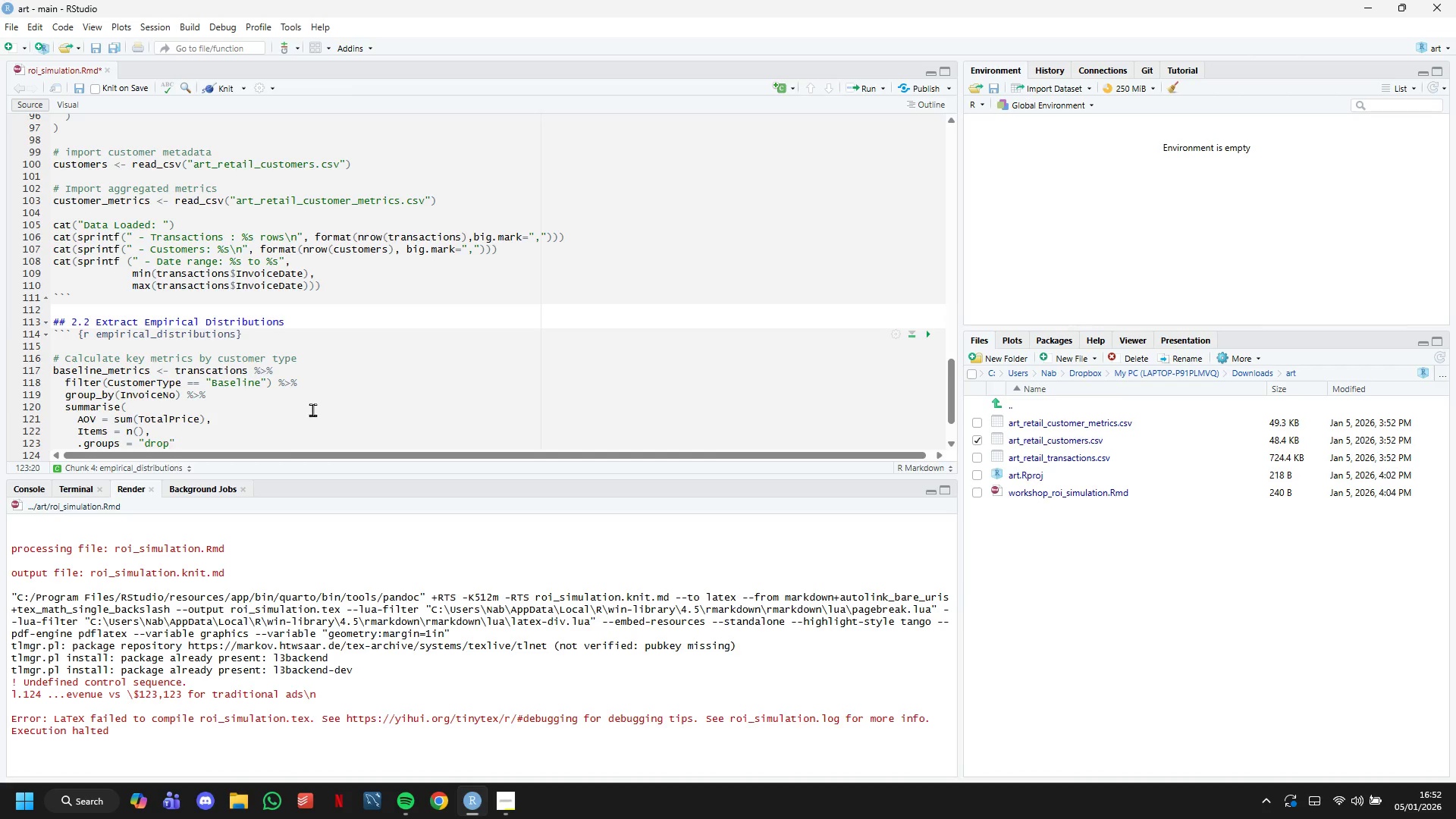 
key(ArrowRight)
 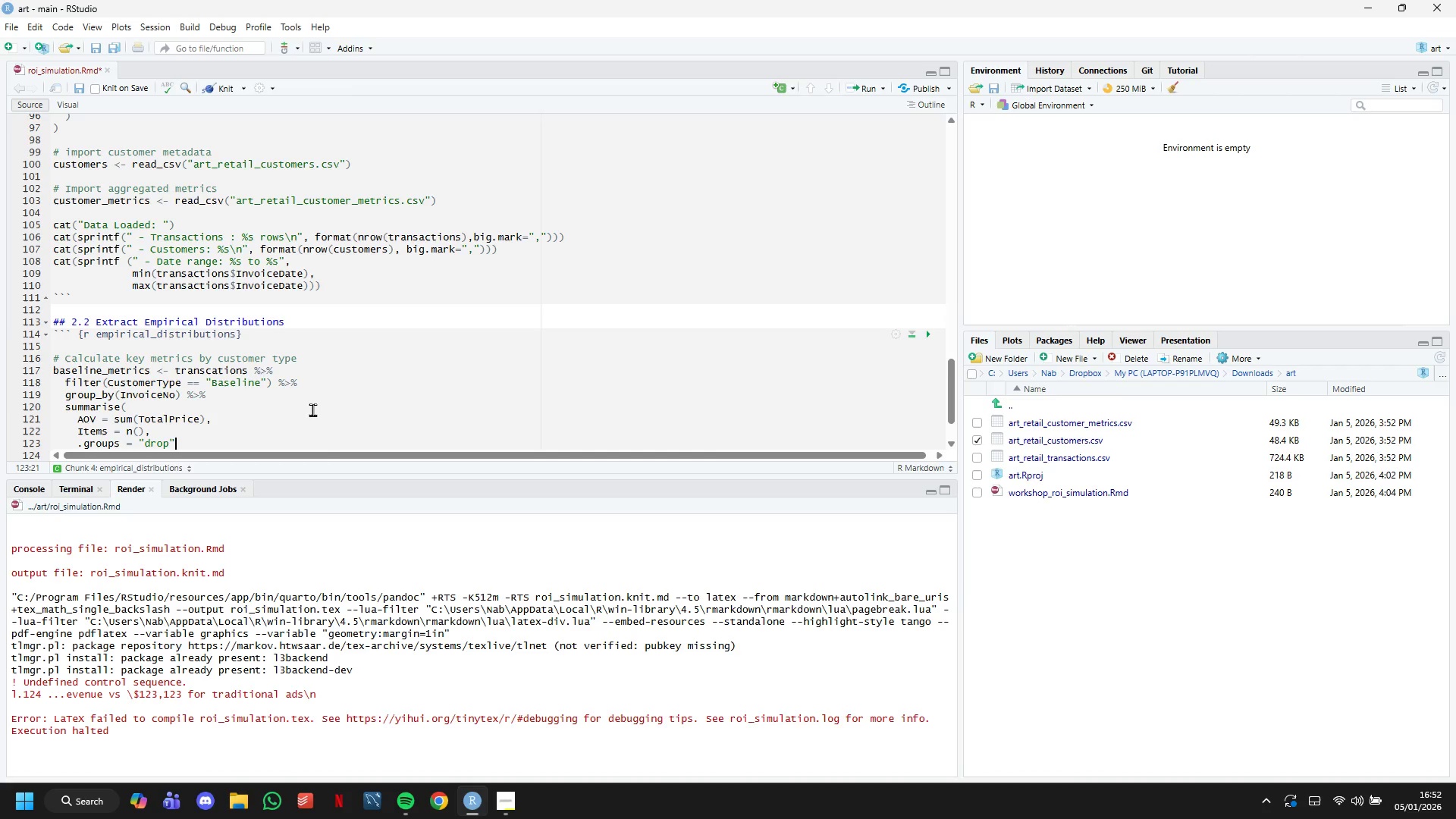 
key(ArrowDown)
 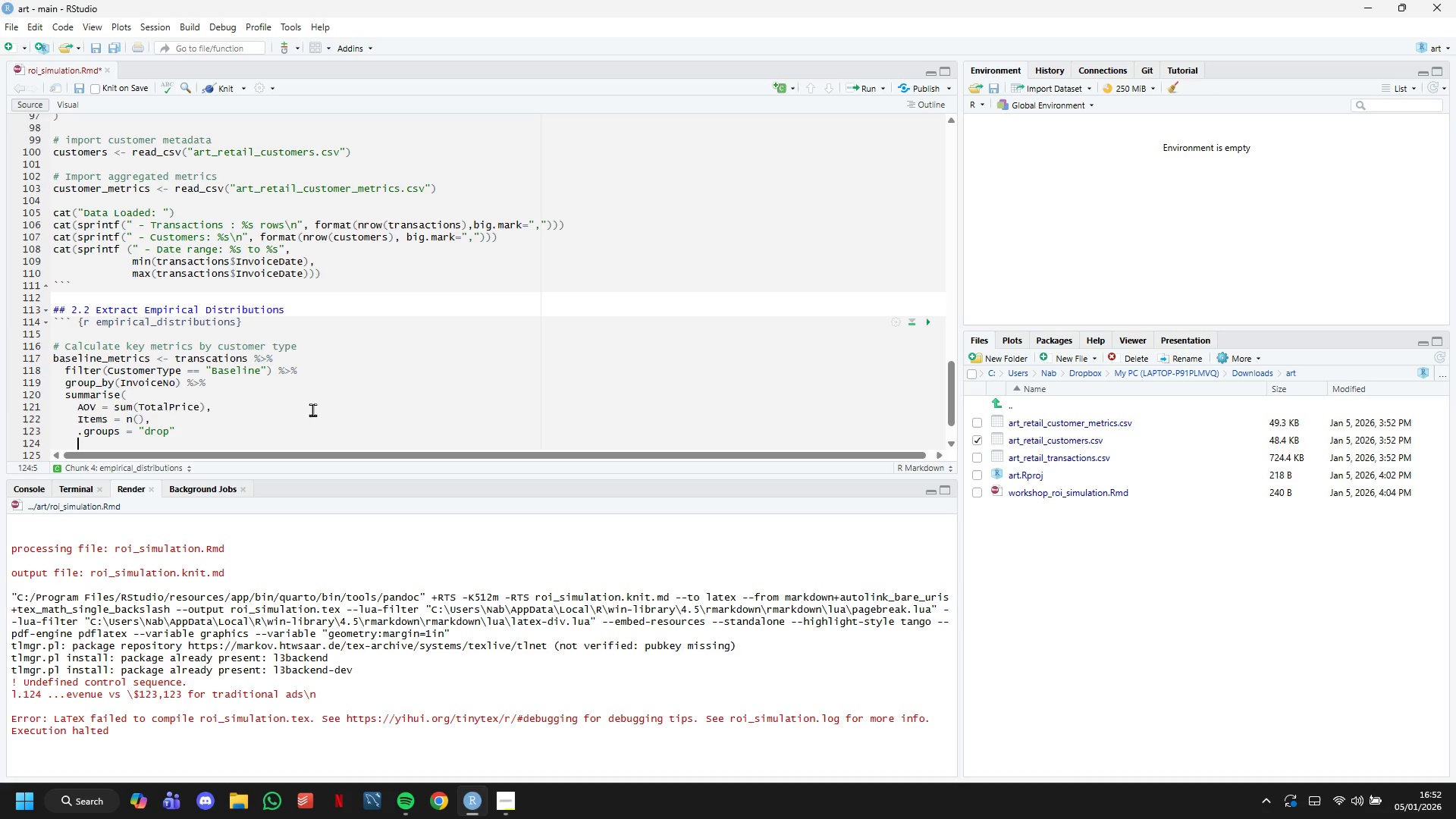 
key(ArrowDown)
 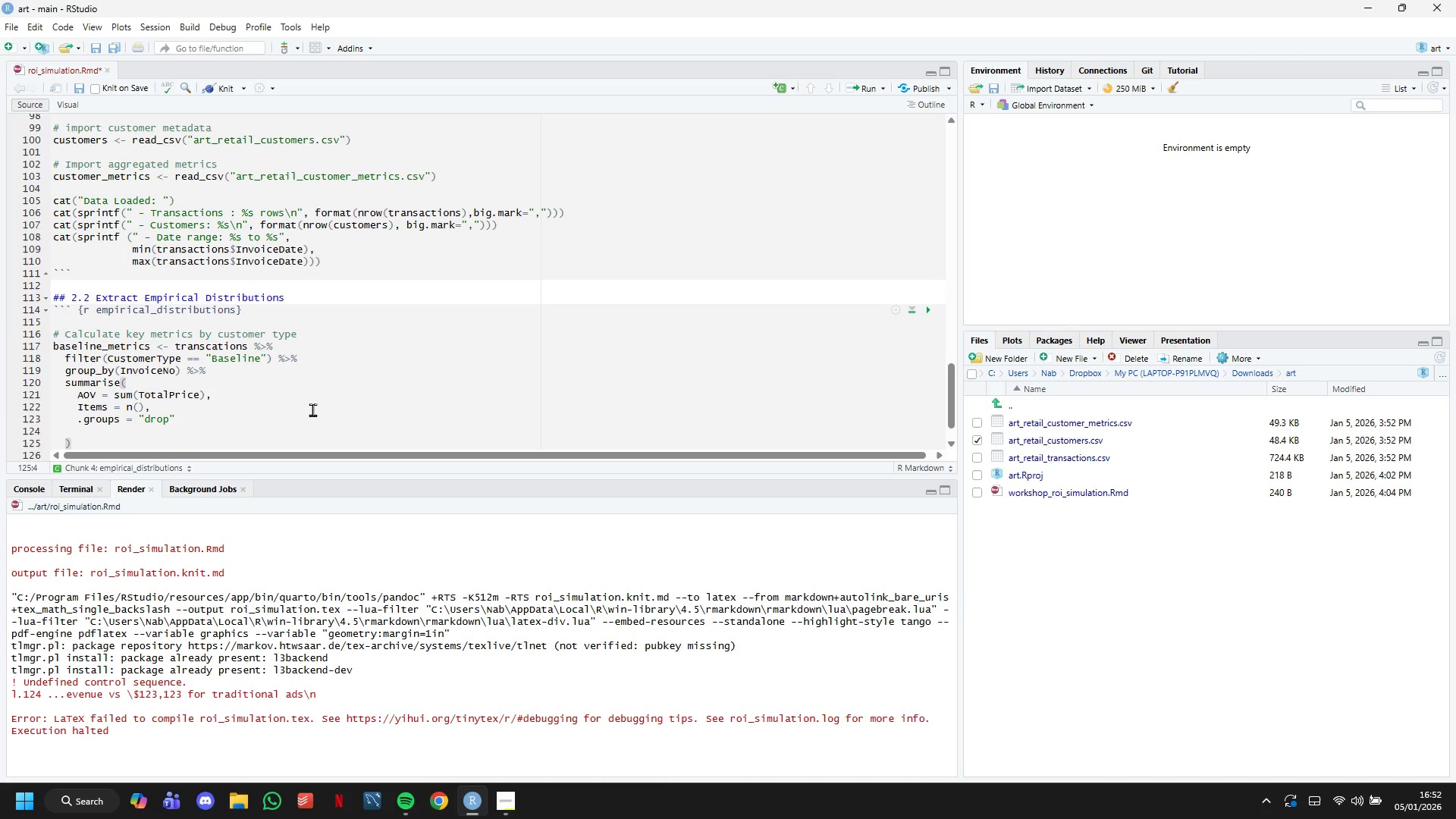 
key(ArrowUp)
 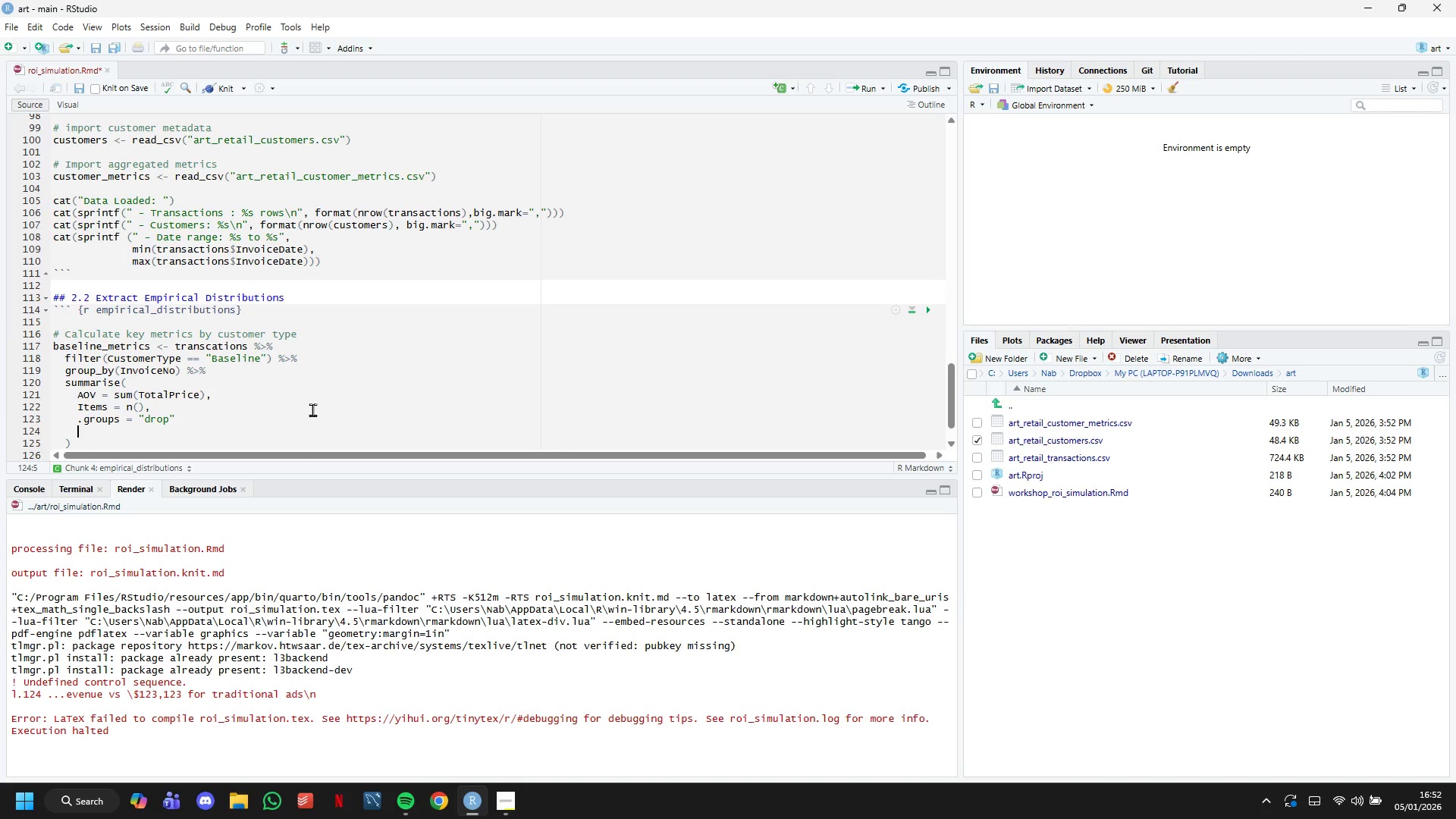 
key(Backslash)
 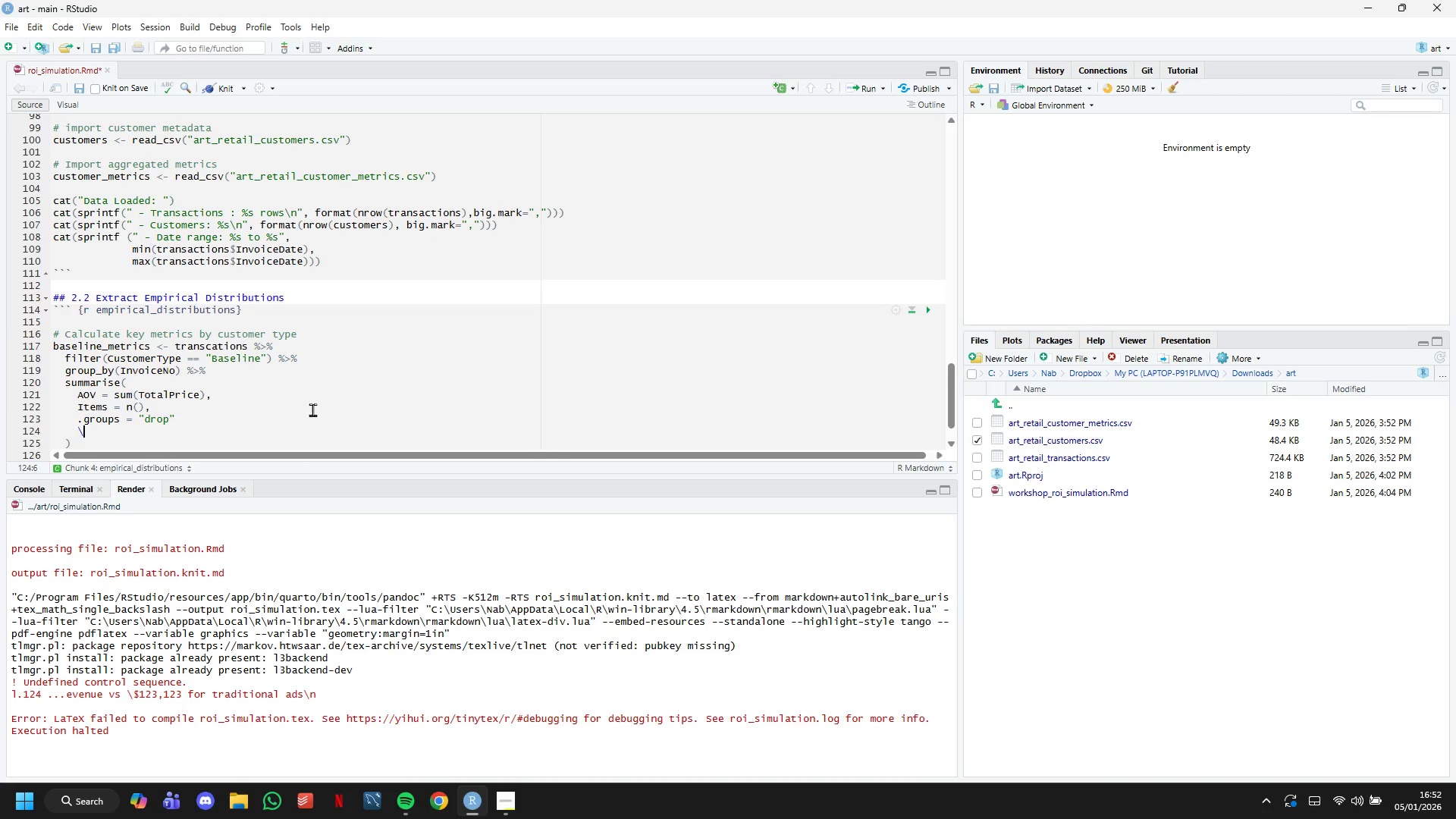 
key(Backspace)
 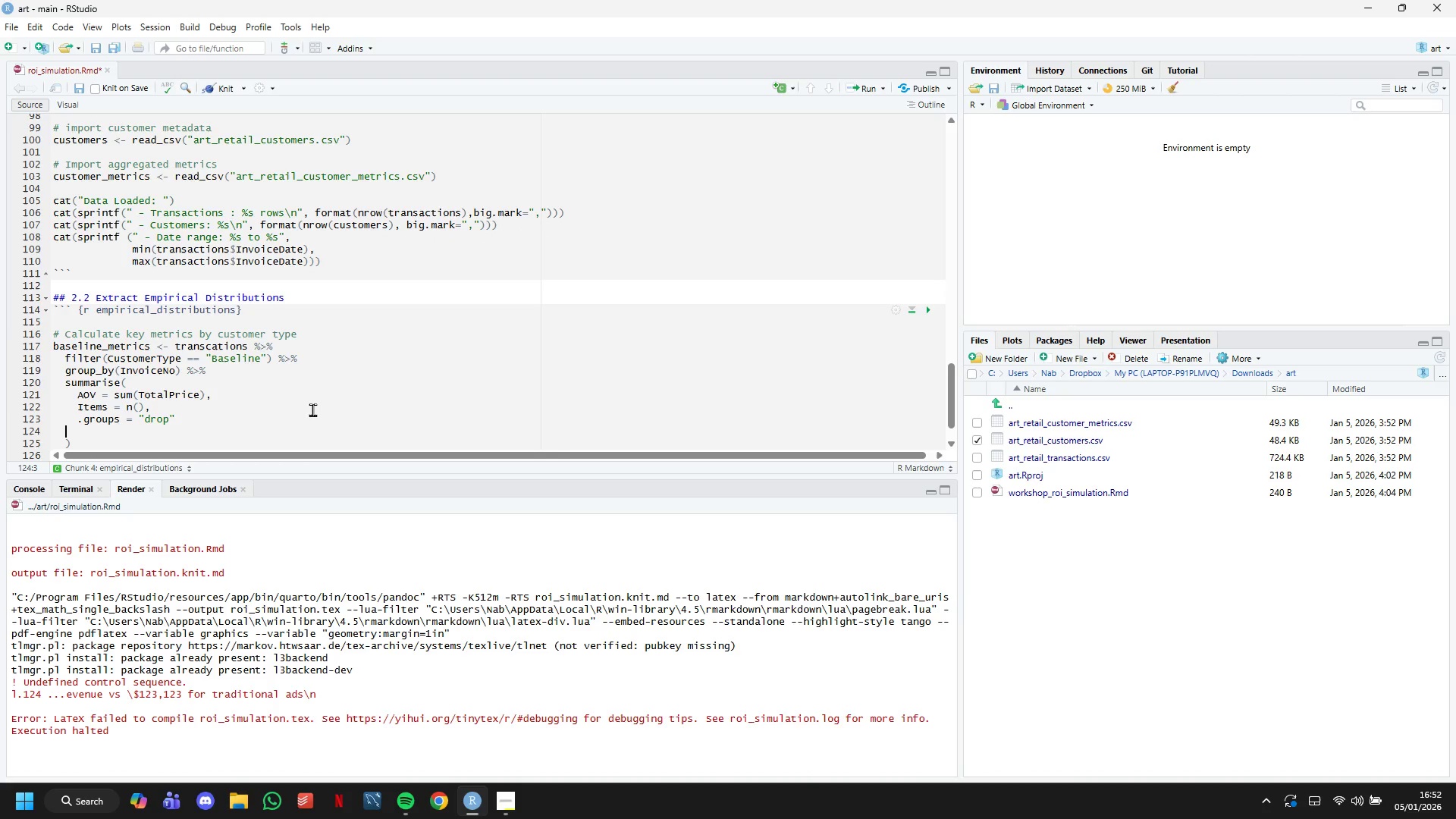 
key(Backspace)
 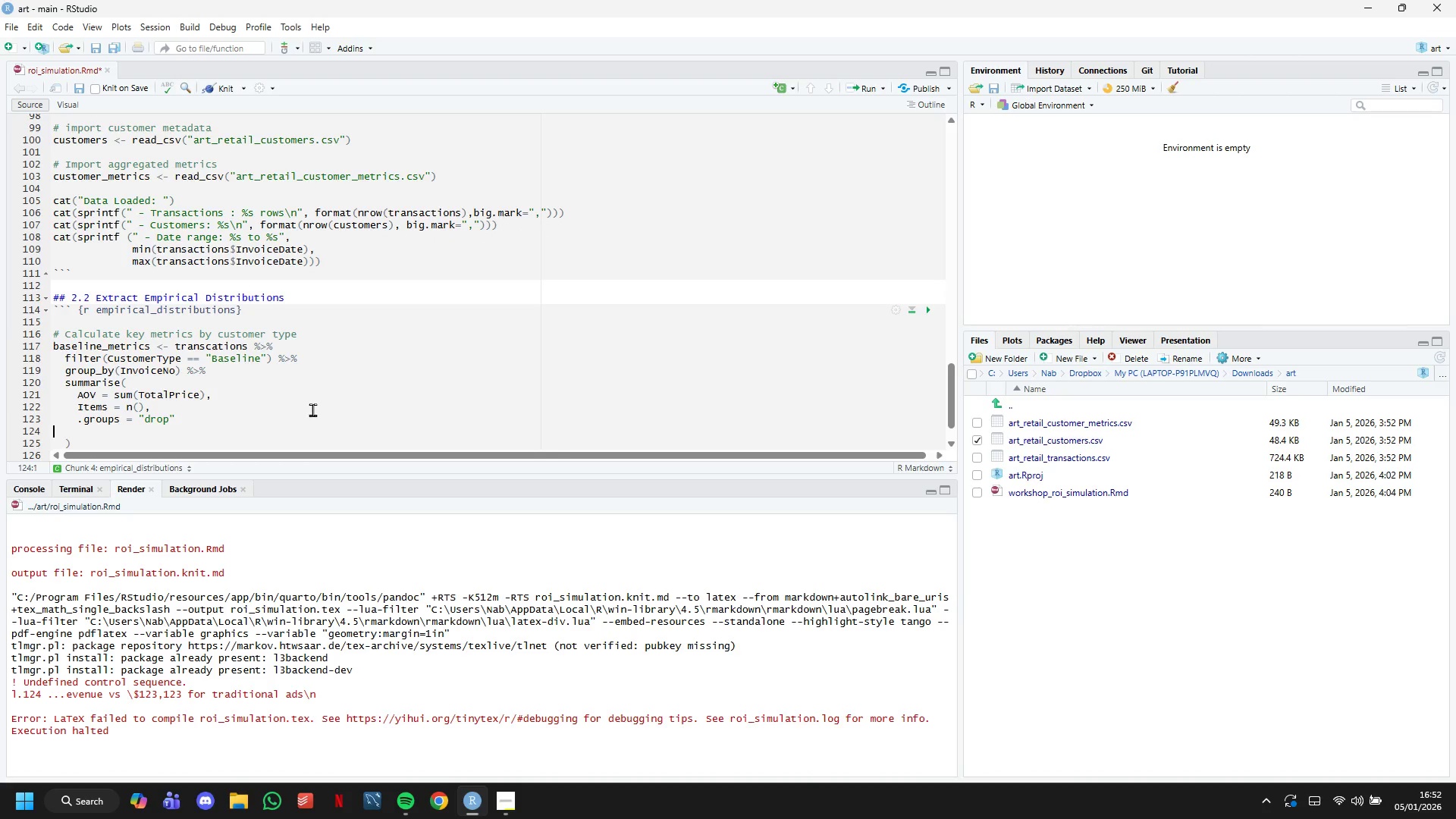 
key(Backspace)
 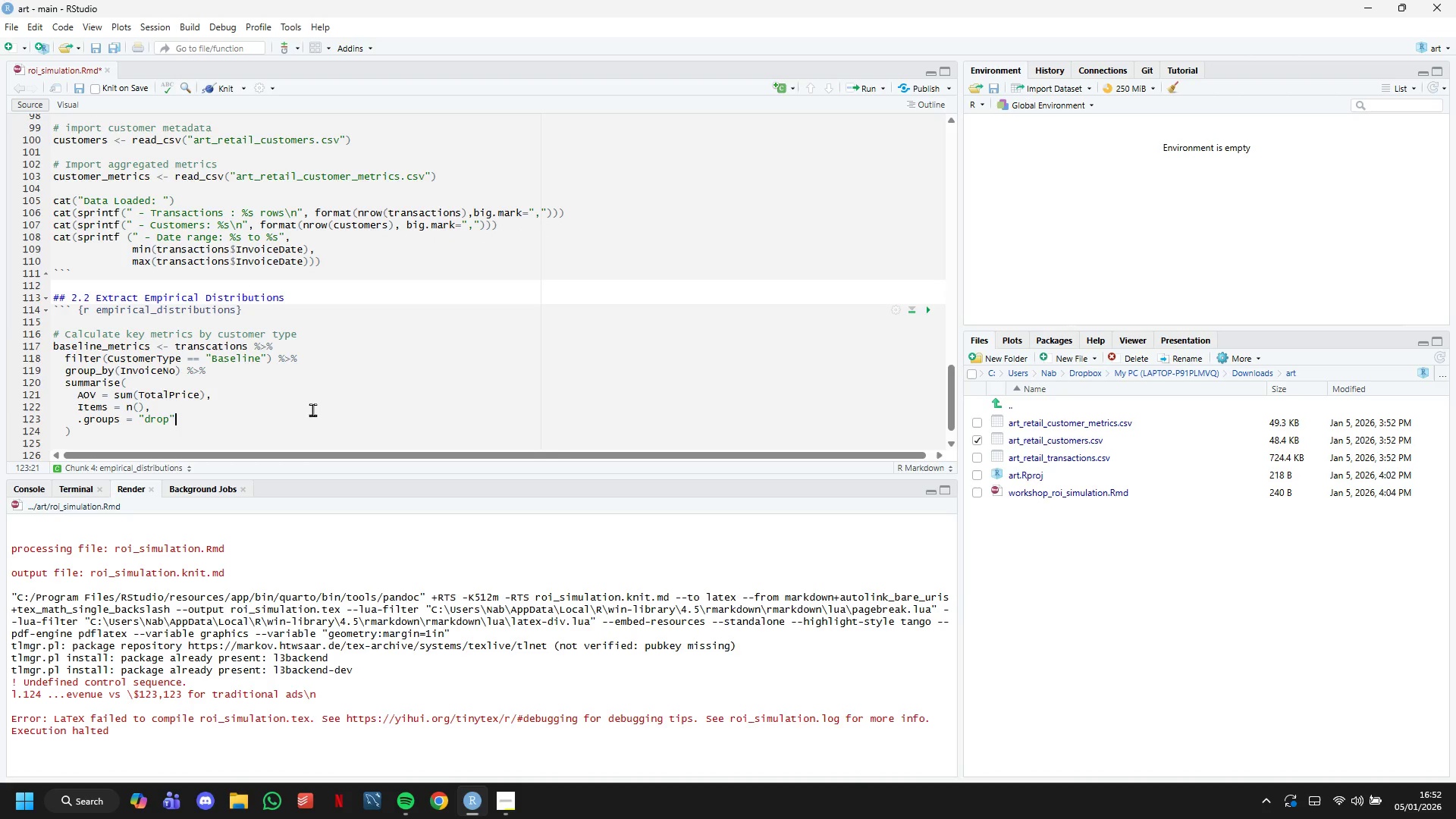 
key(Backspace)
 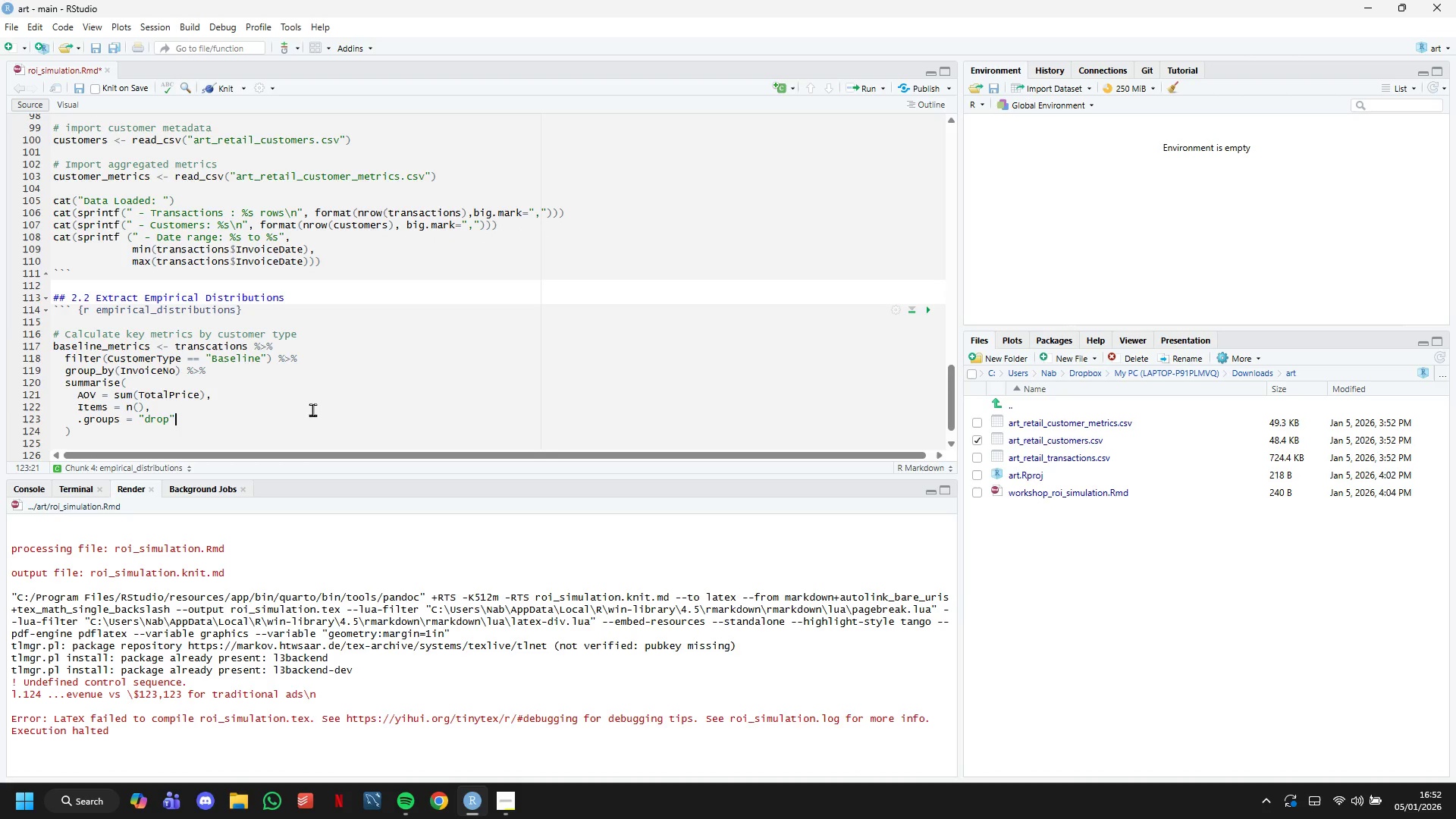 
key(ArrowDown)
 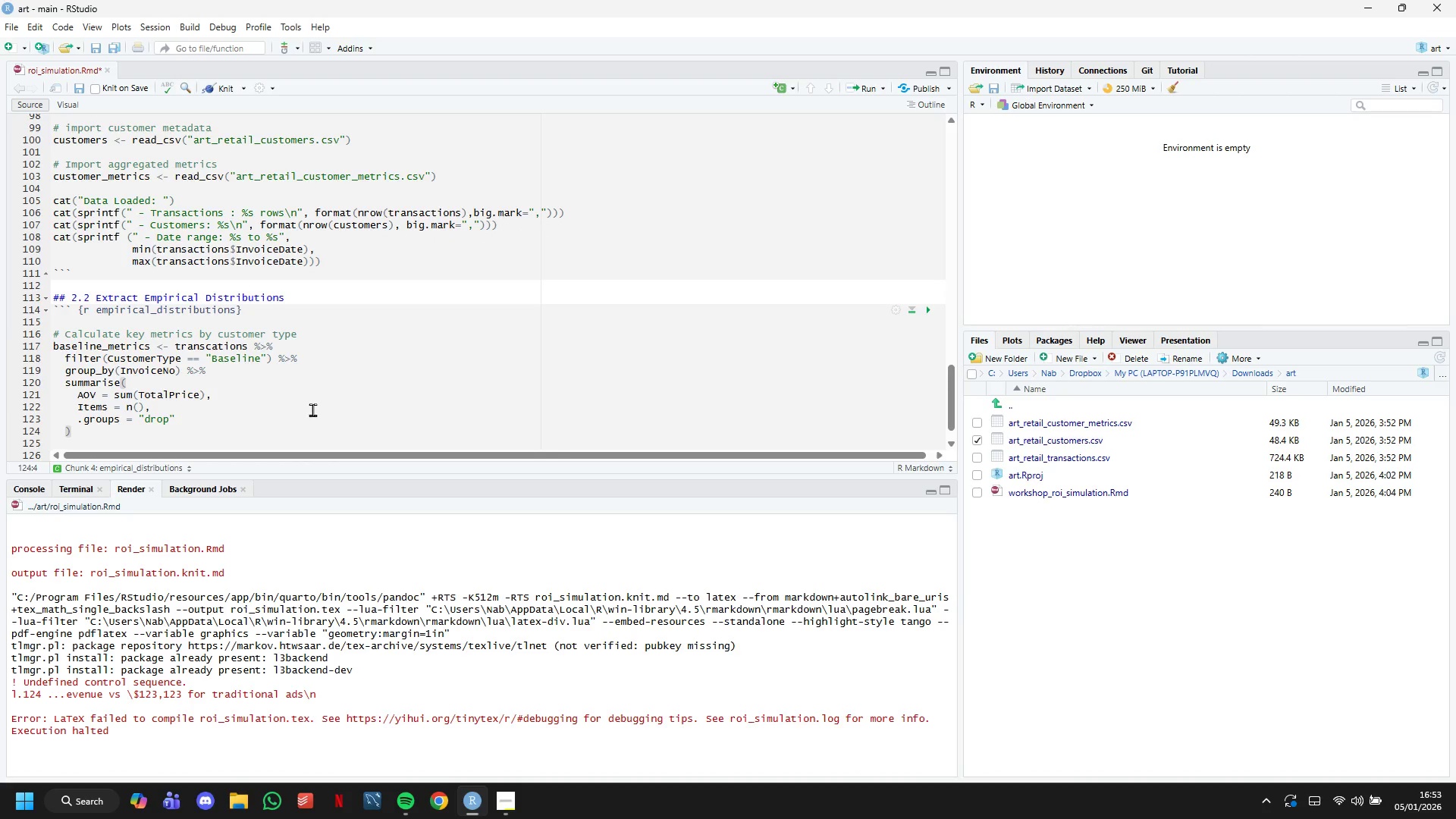 
key(Enter)
 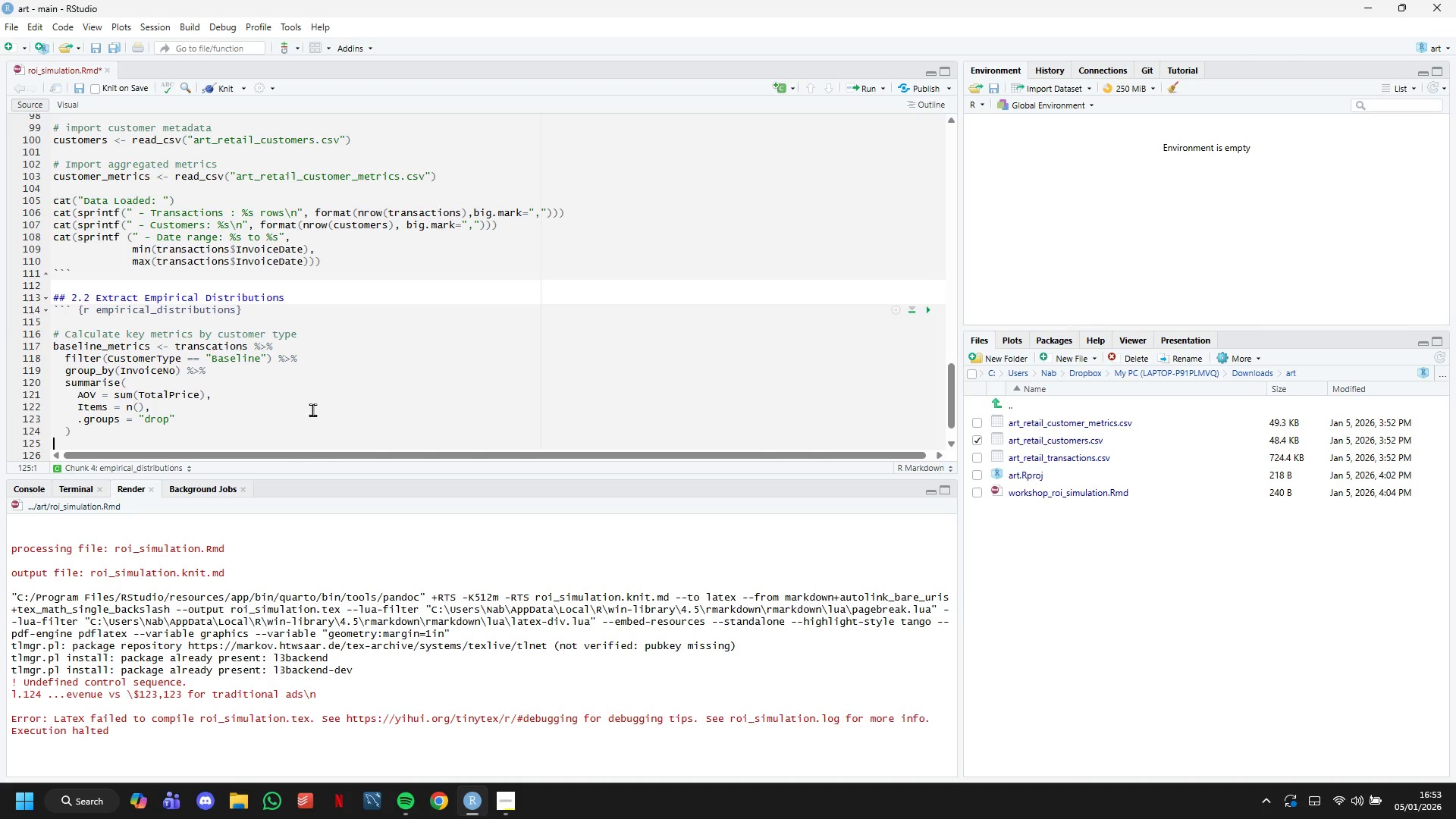 
key(Enter)
 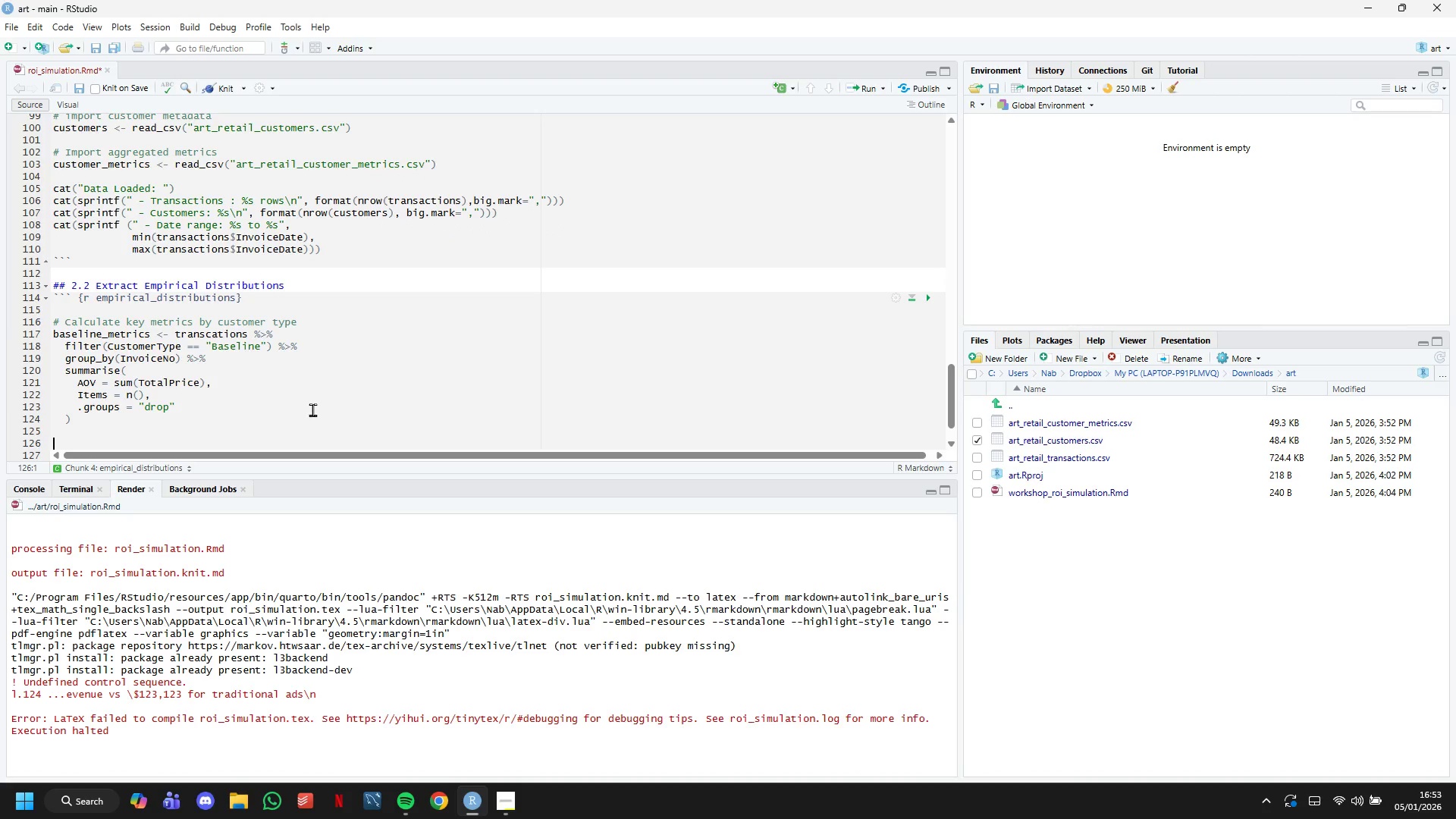 
type(workshop_metrics <- transactions %>%)
 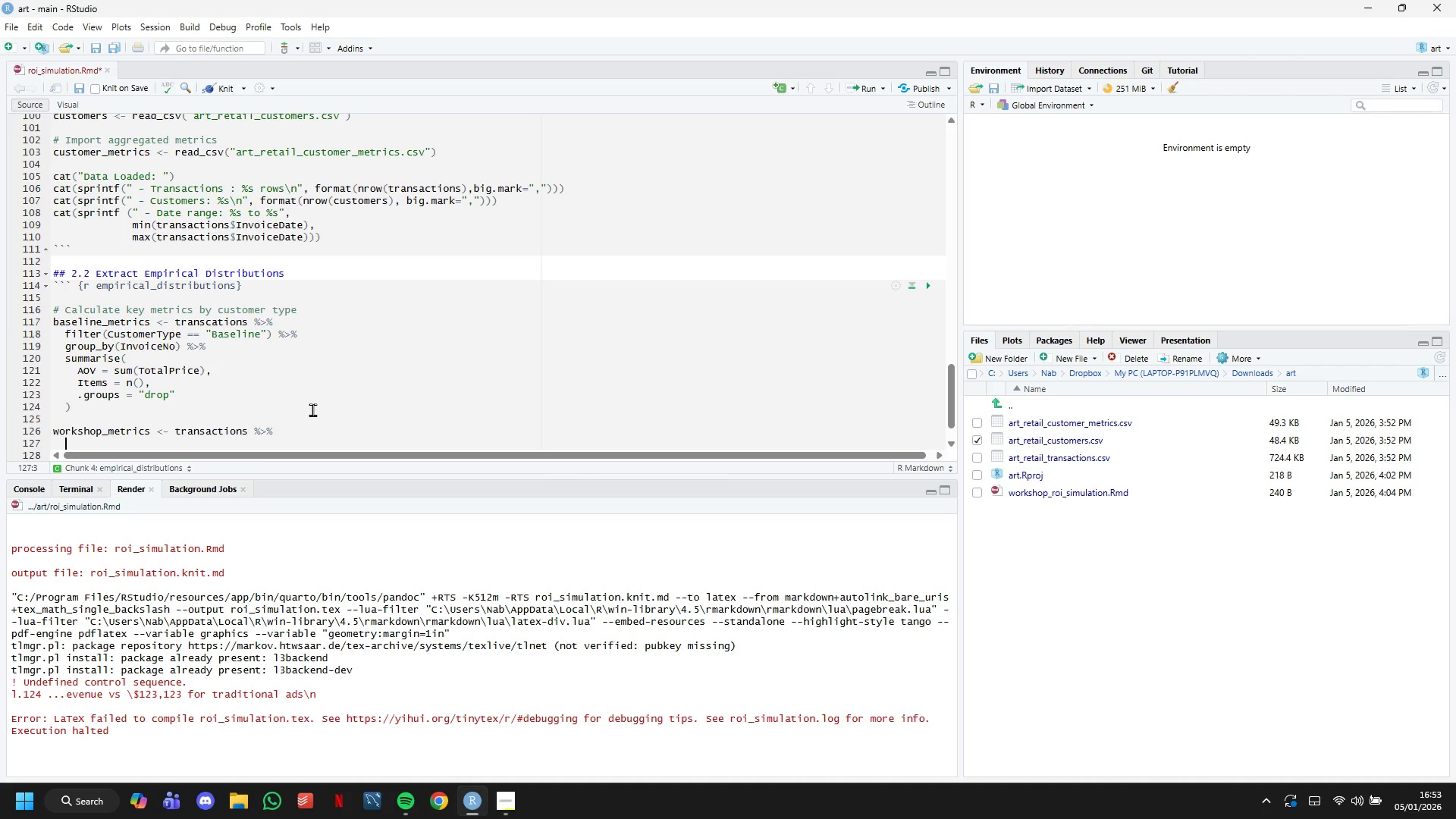 
 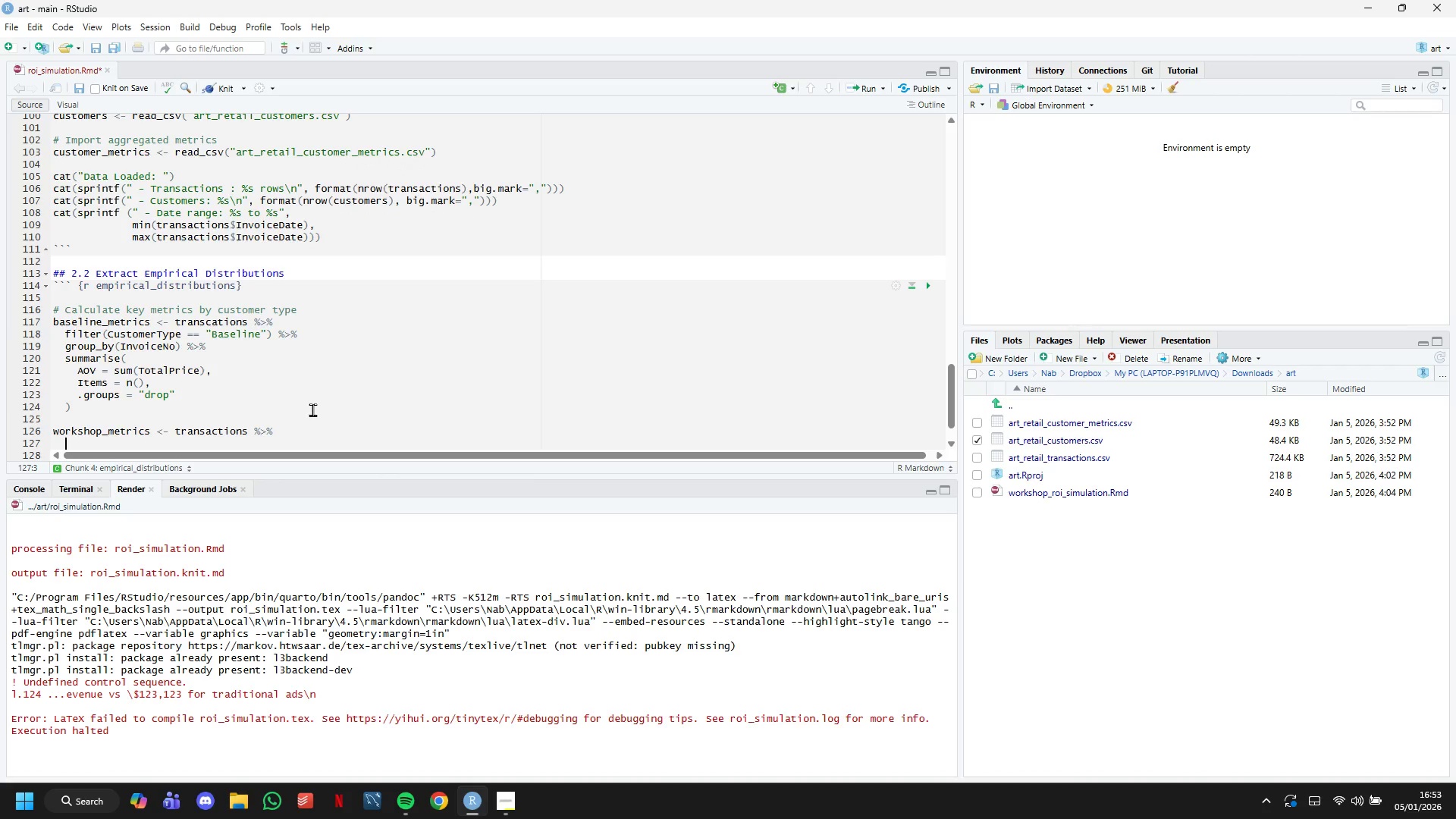 
key(Enter)
 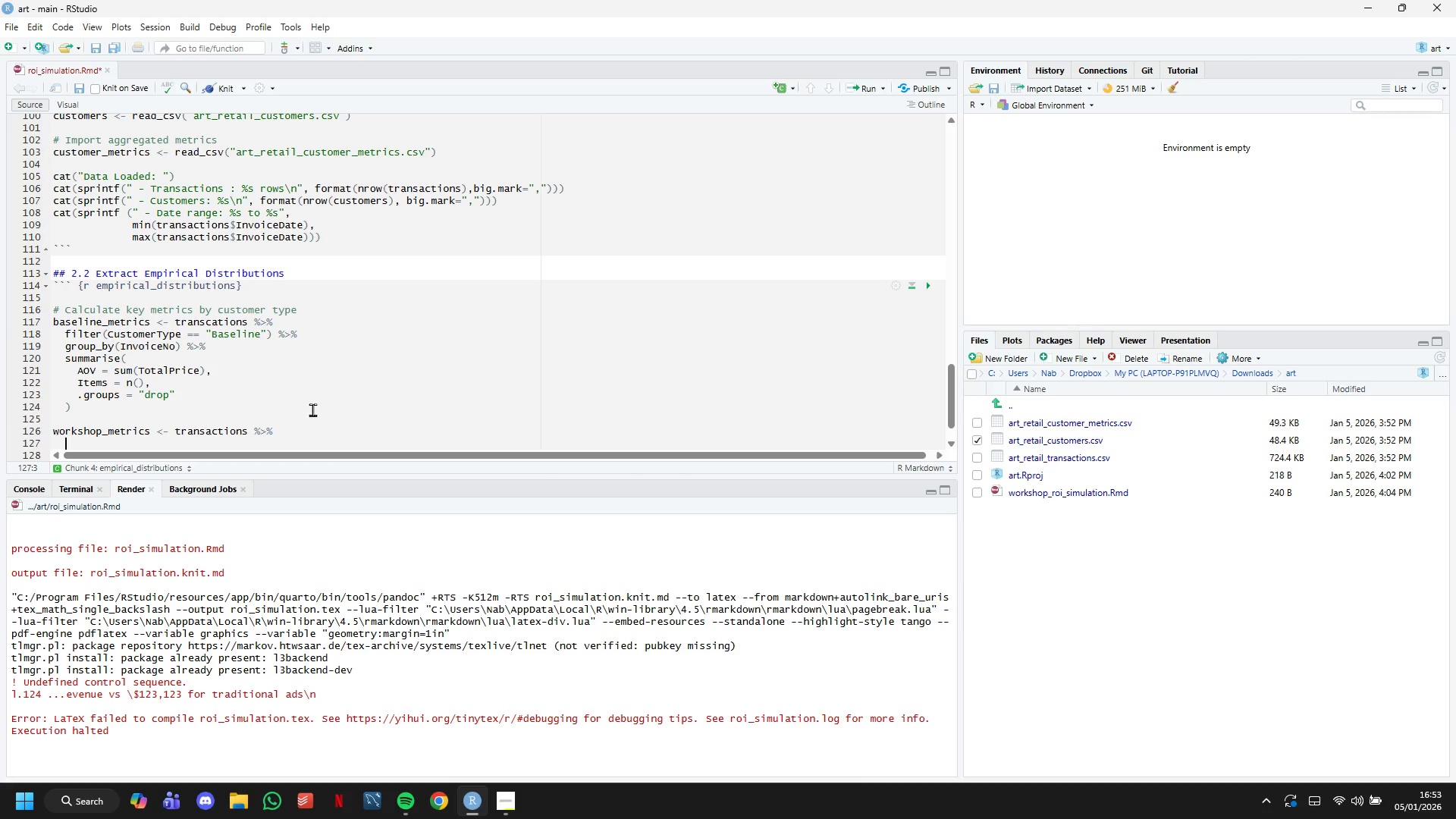 
type(filter(X)
key(Backspace)
type(Customer)
 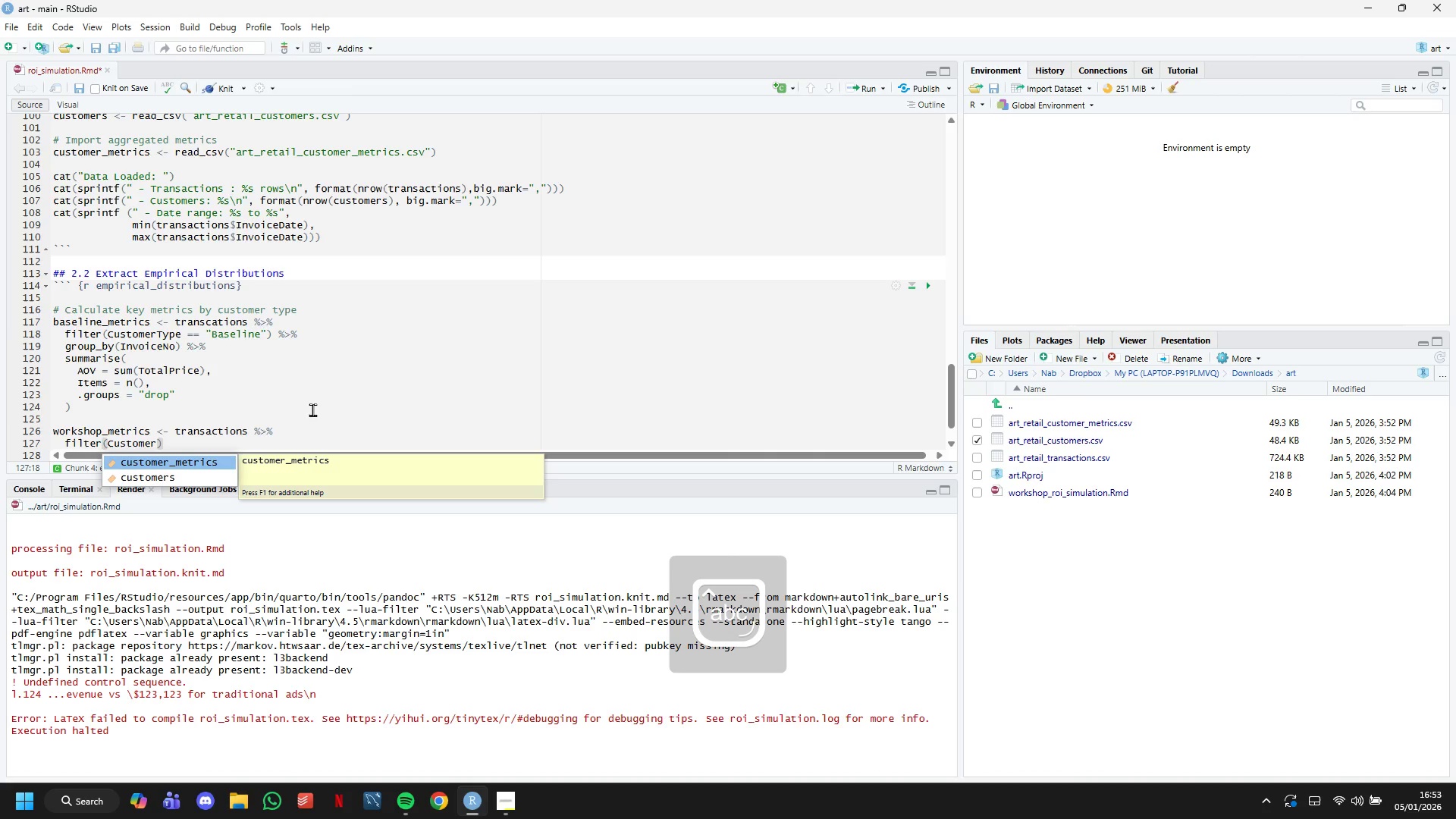 
wait(6.12)
 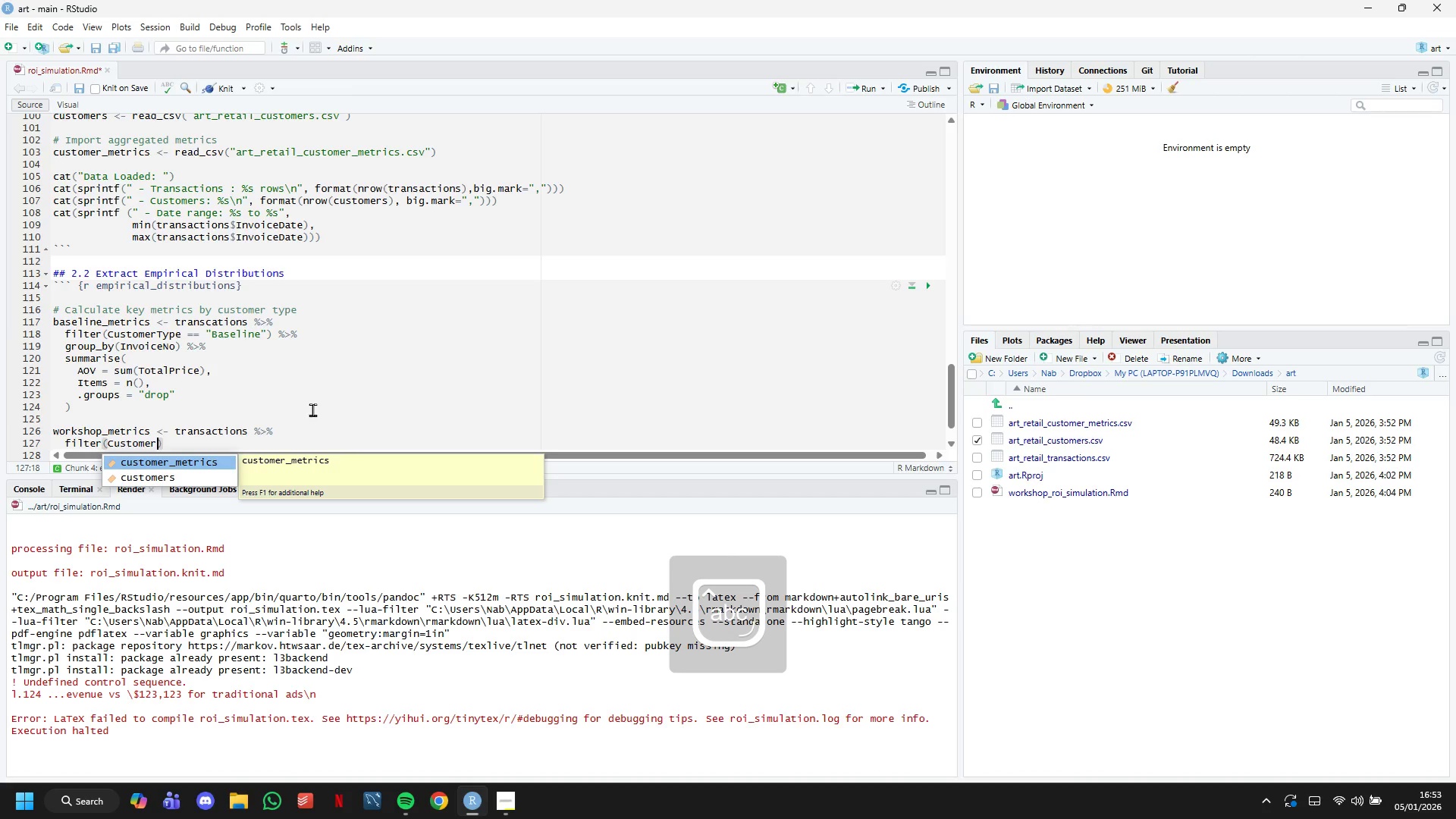 
type(Type)
 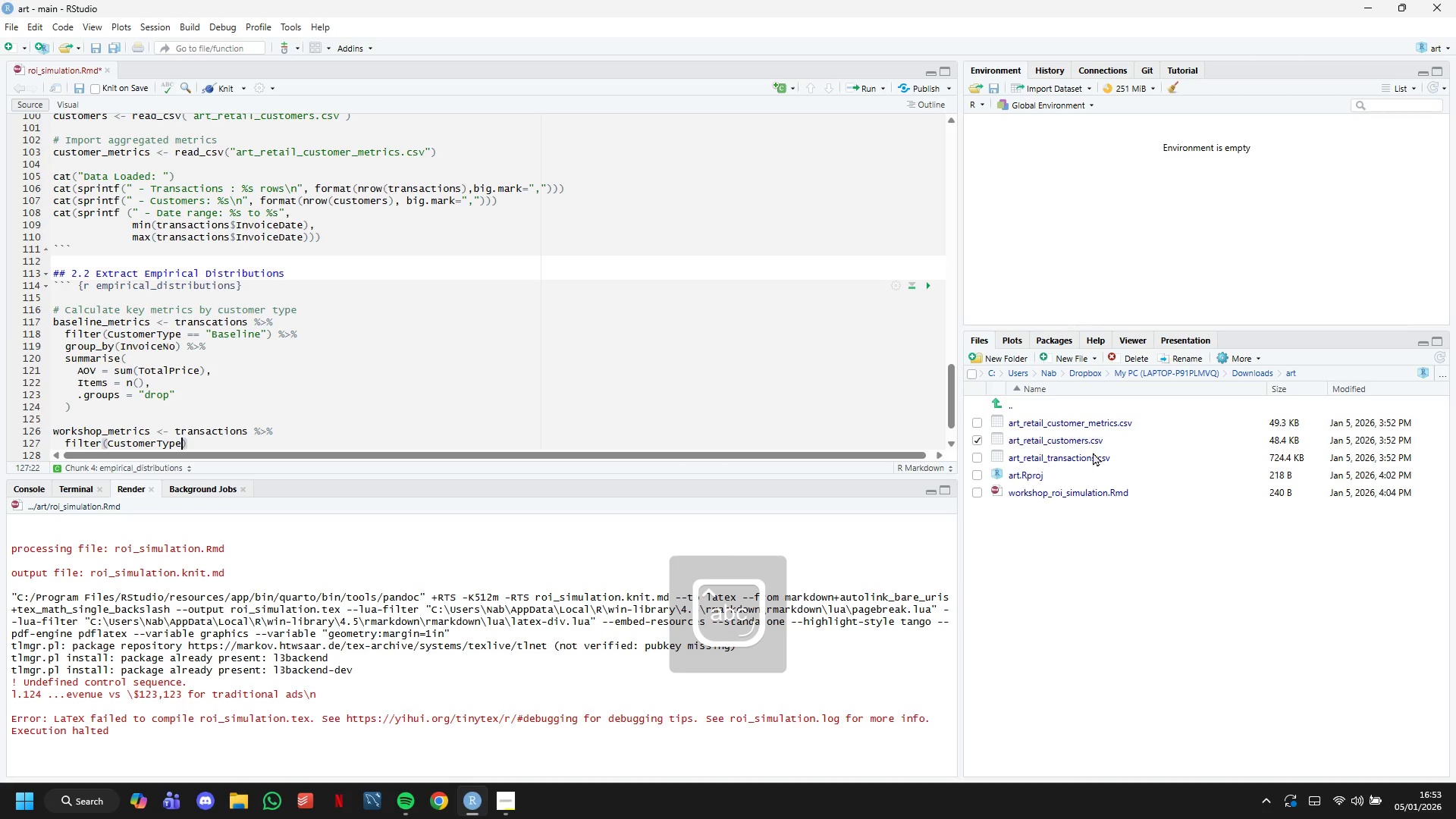 
left_click([1040, 440])
 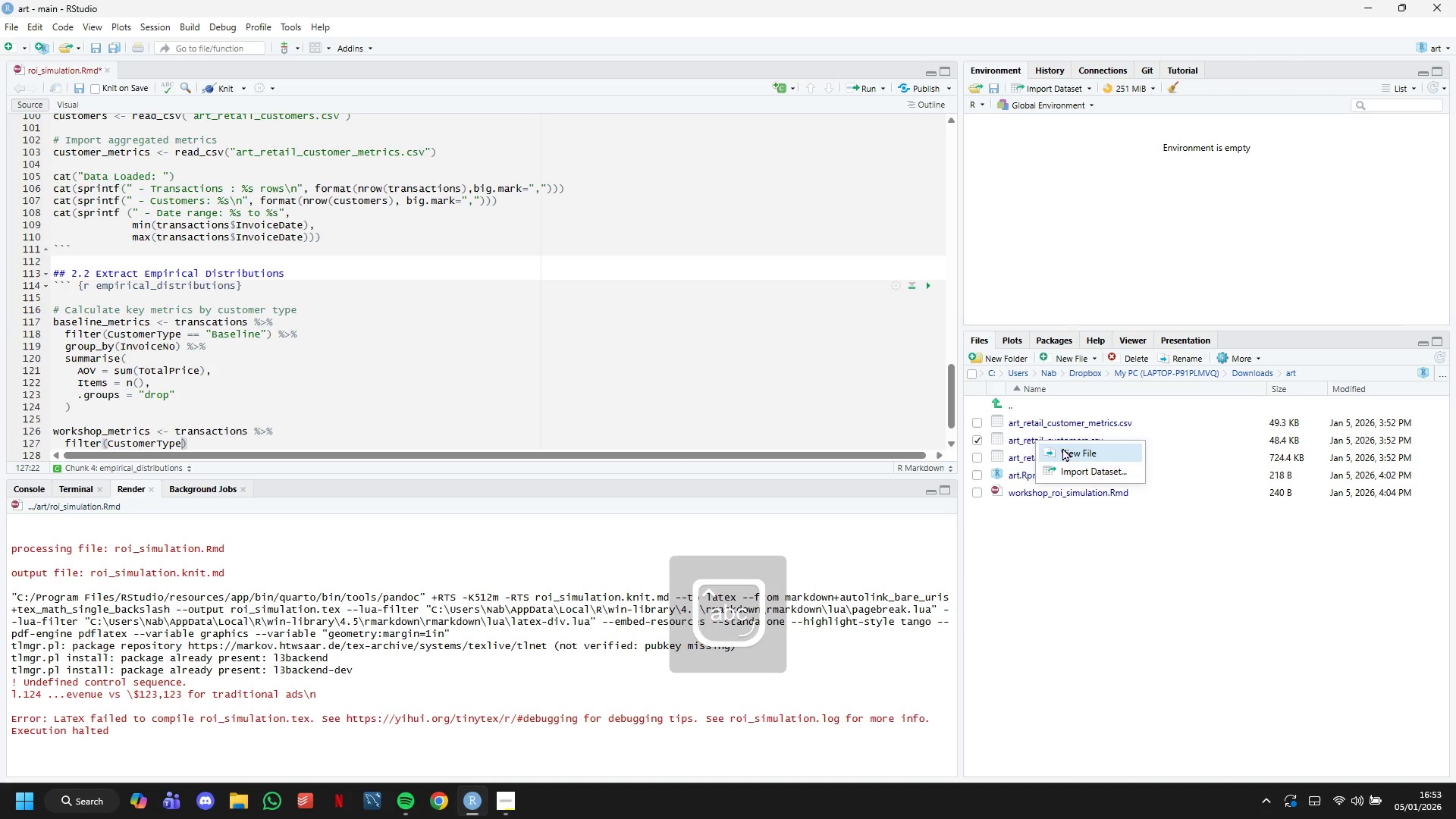 
left_click([1063, 447])
 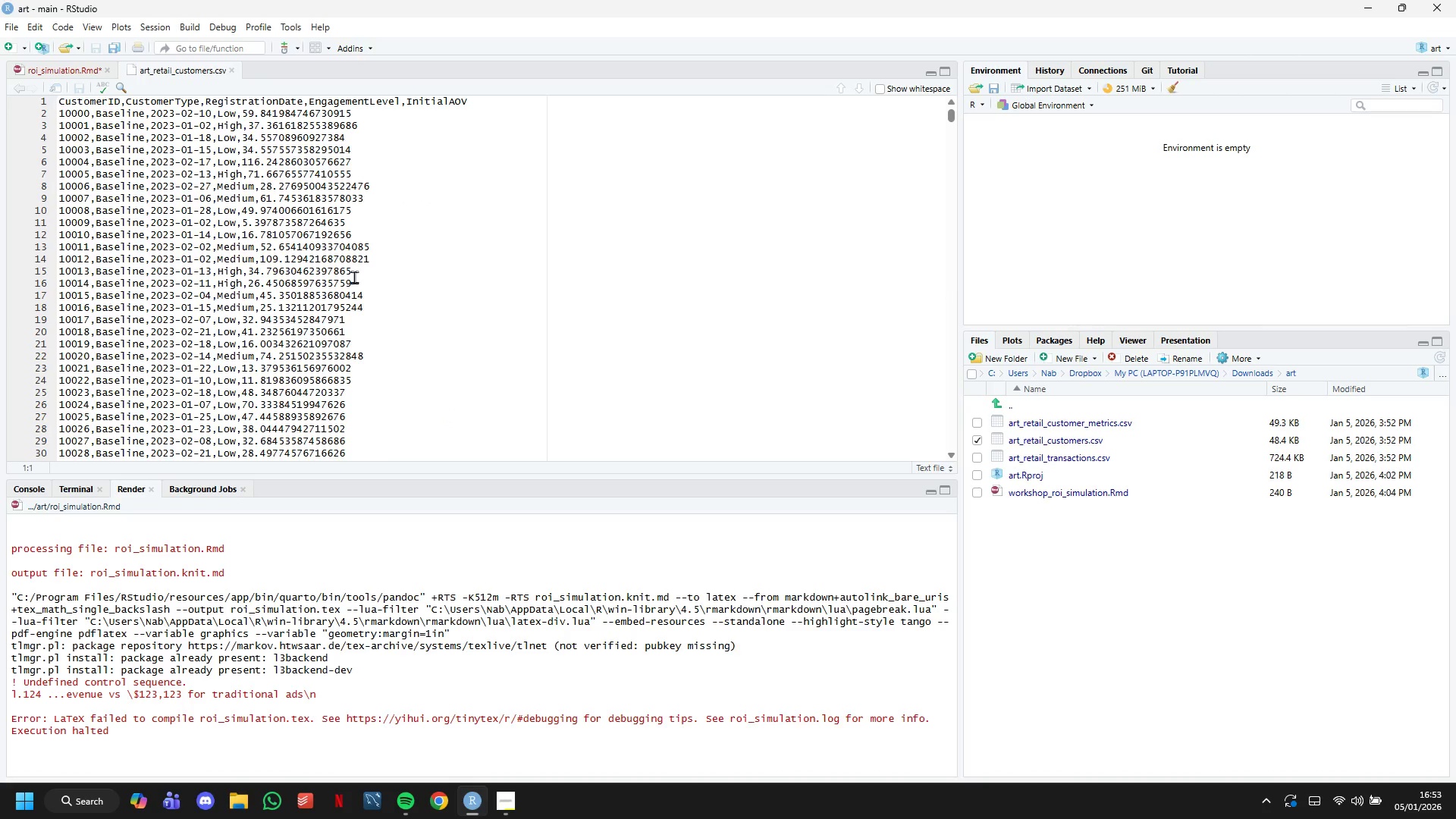 
scroll: coordinate [353, 284], scroll_direction: down, amount: 91.0
 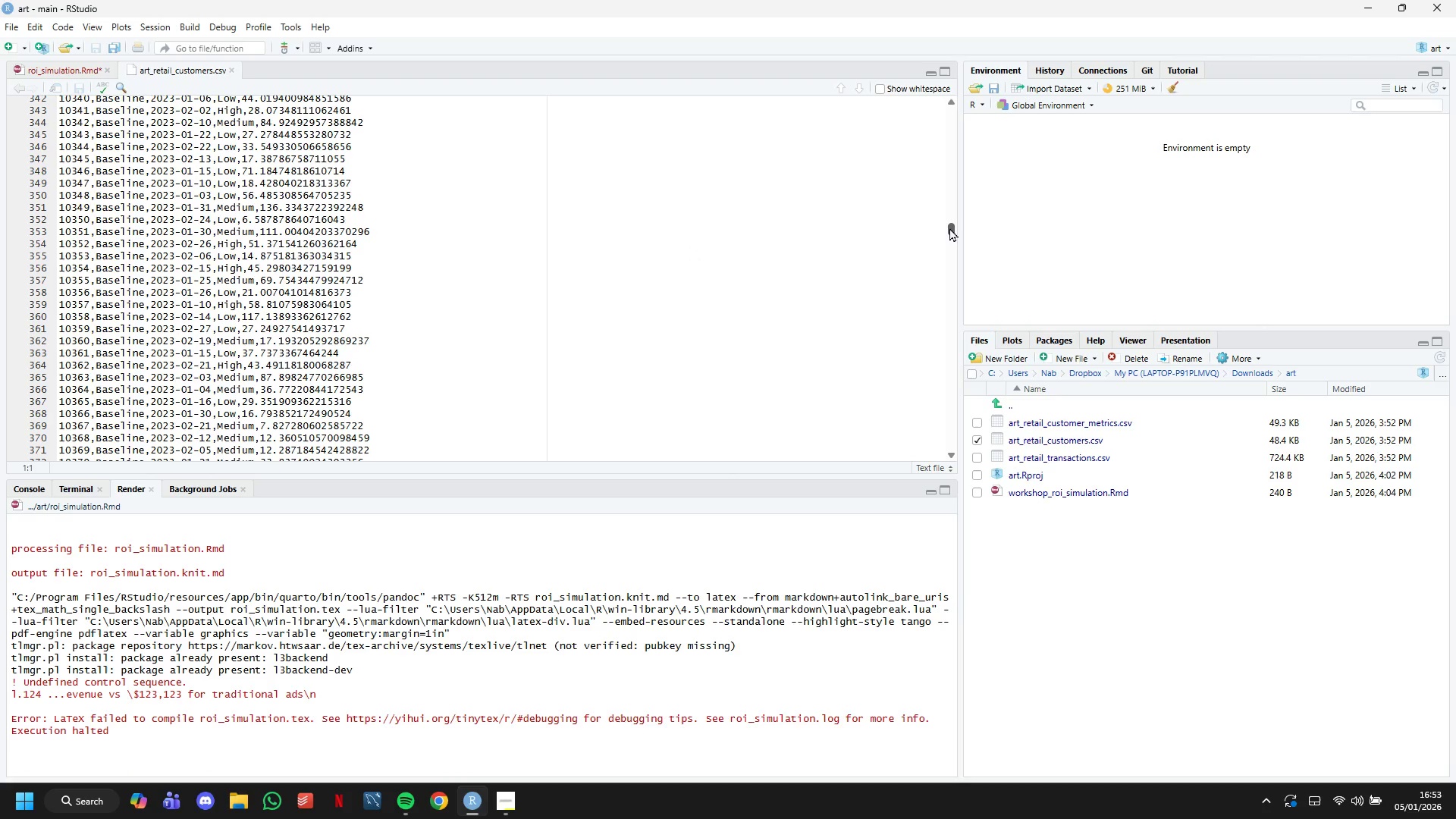 
left_click_drag(start_coordinate=[945, 224], to_coordinate=[954, 255])
 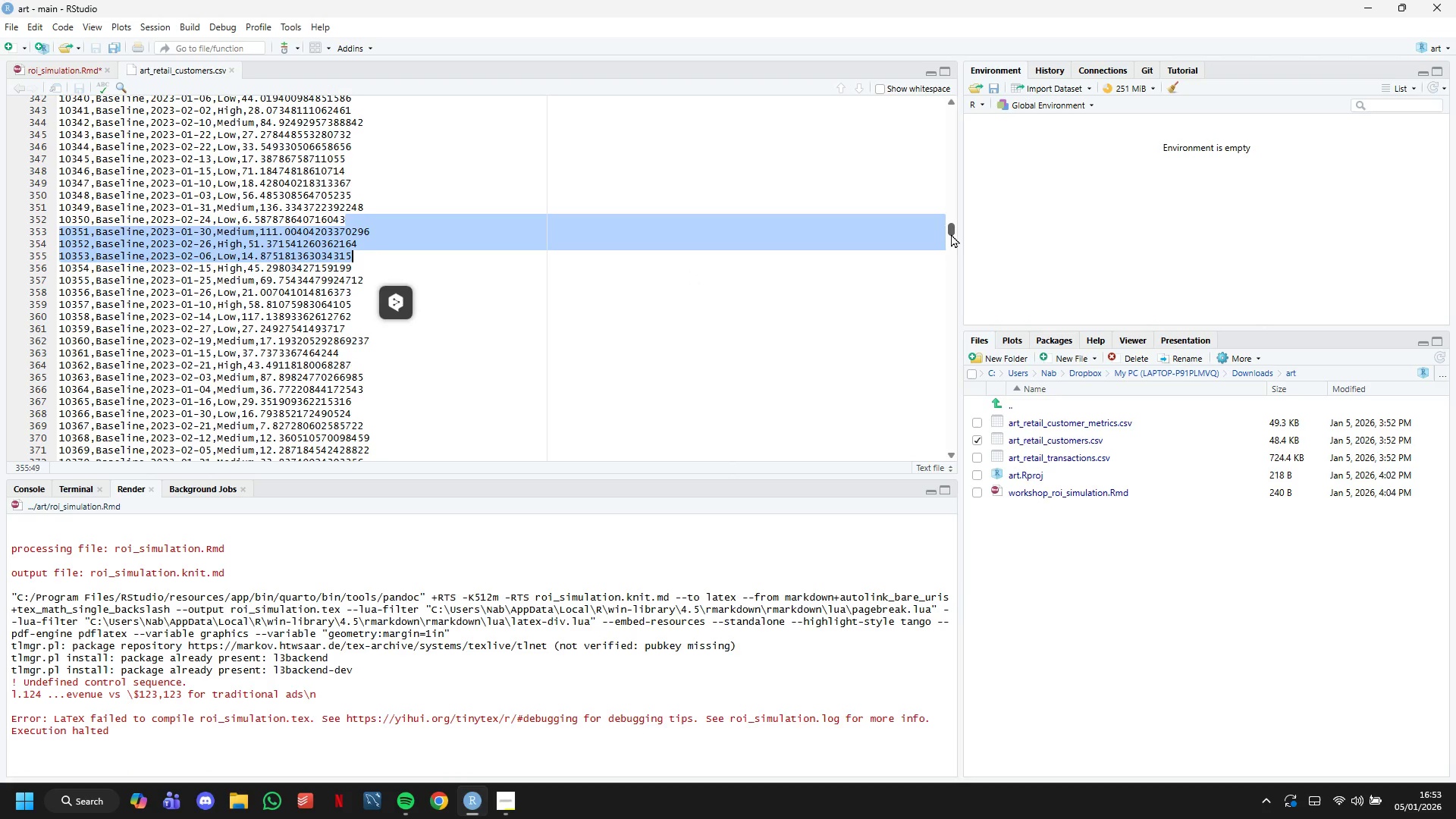 
left_click_drag(start_coordinate=[951, 234], to_coordinate=[908, 64])
 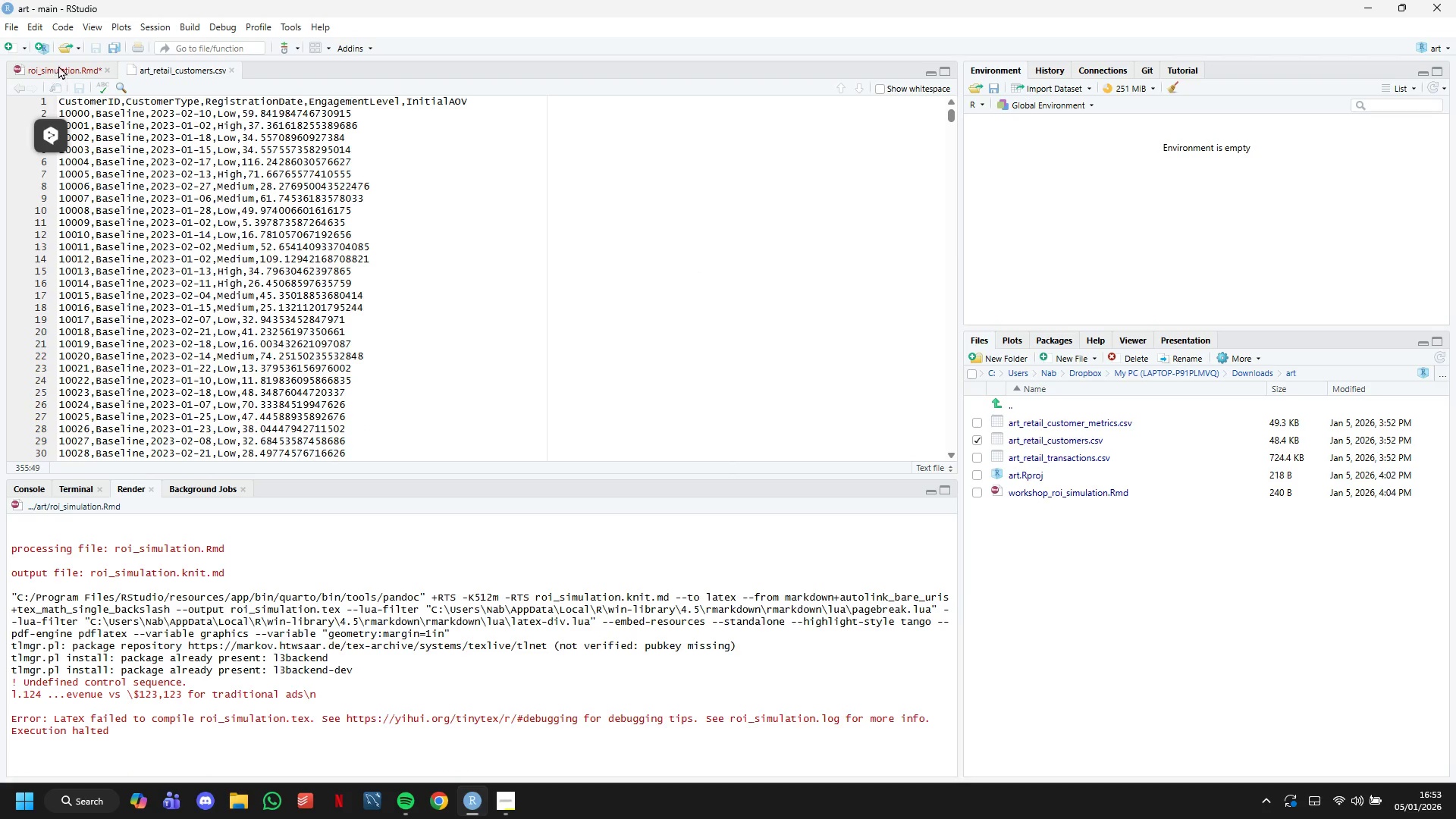 
left_click([60, 67])
 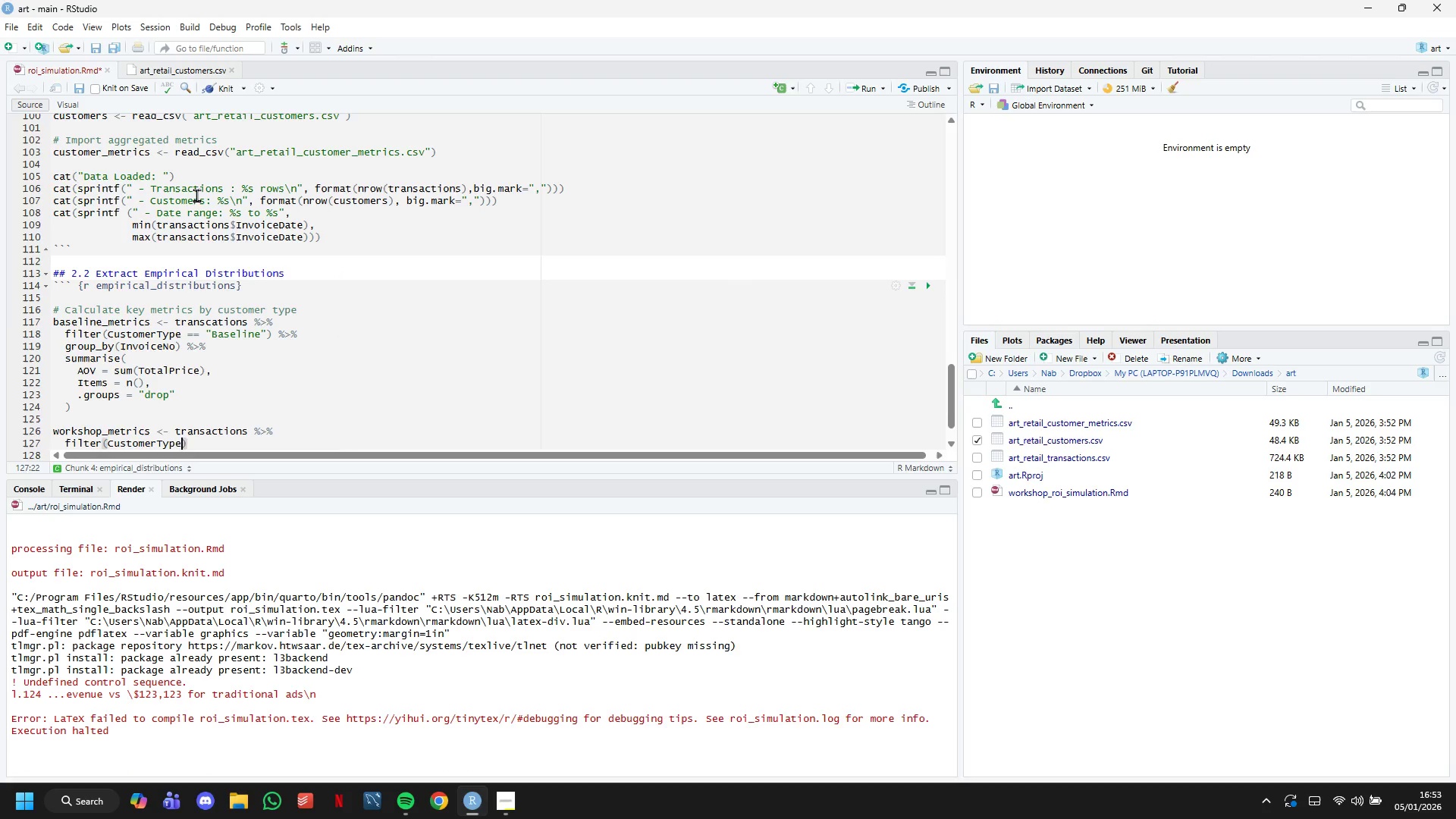 
scroll: coordinate [205, 205], scroll_direction: down, amount: 3.0
 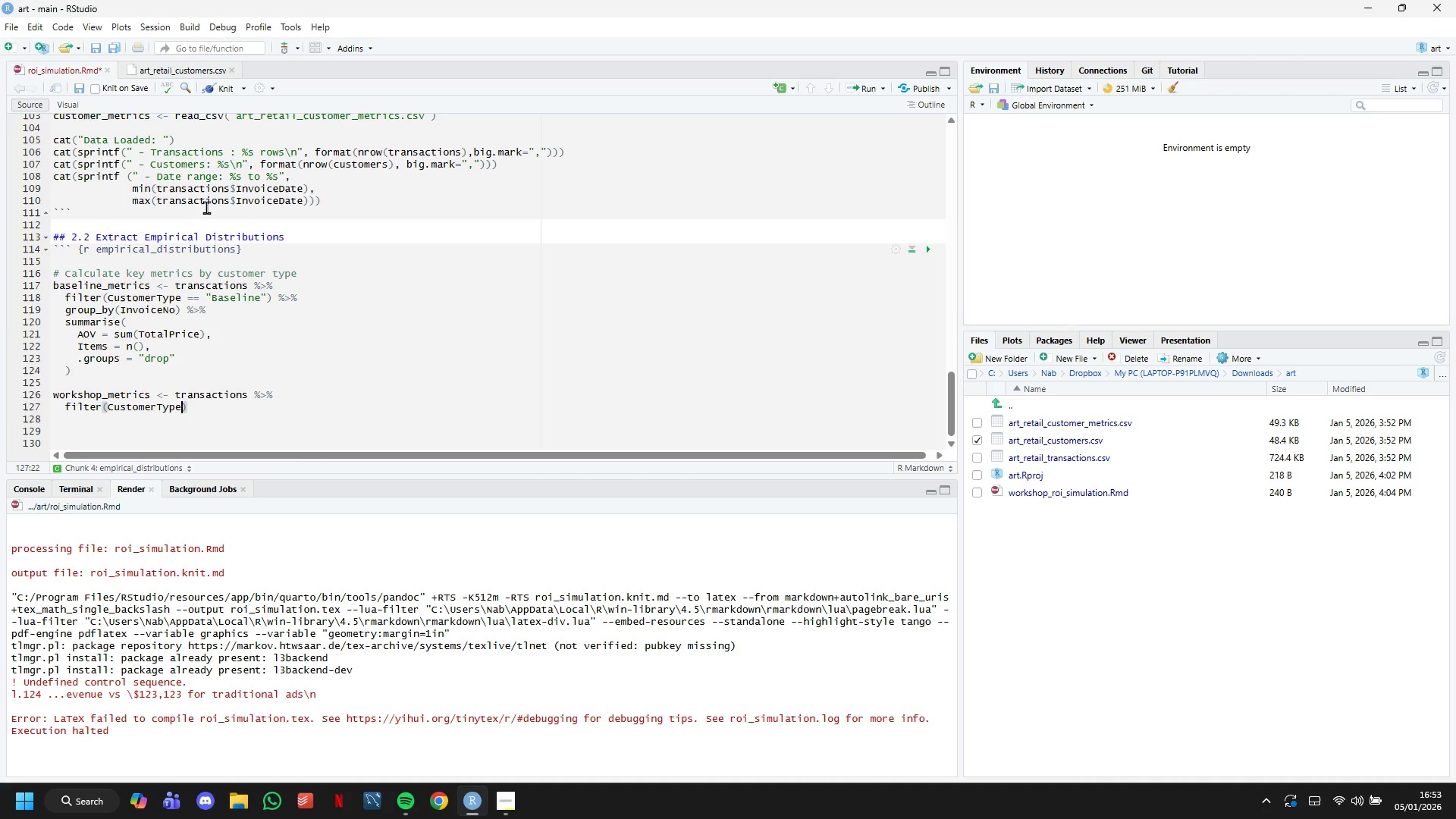 
type( == "Wro)
key(Backspace)
key(Backspace)
type(orkshop)
 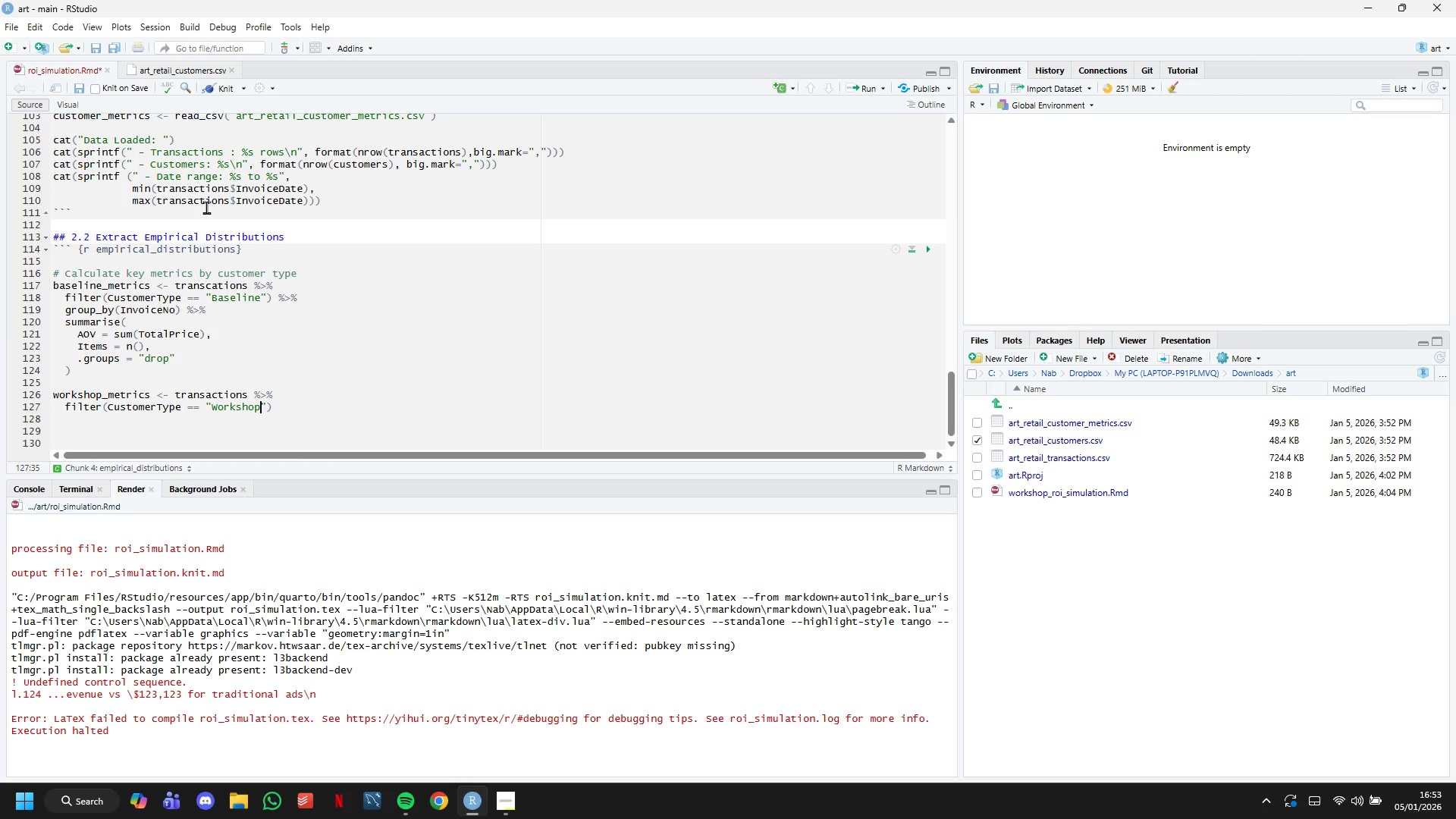 
key(ArrowRight)
 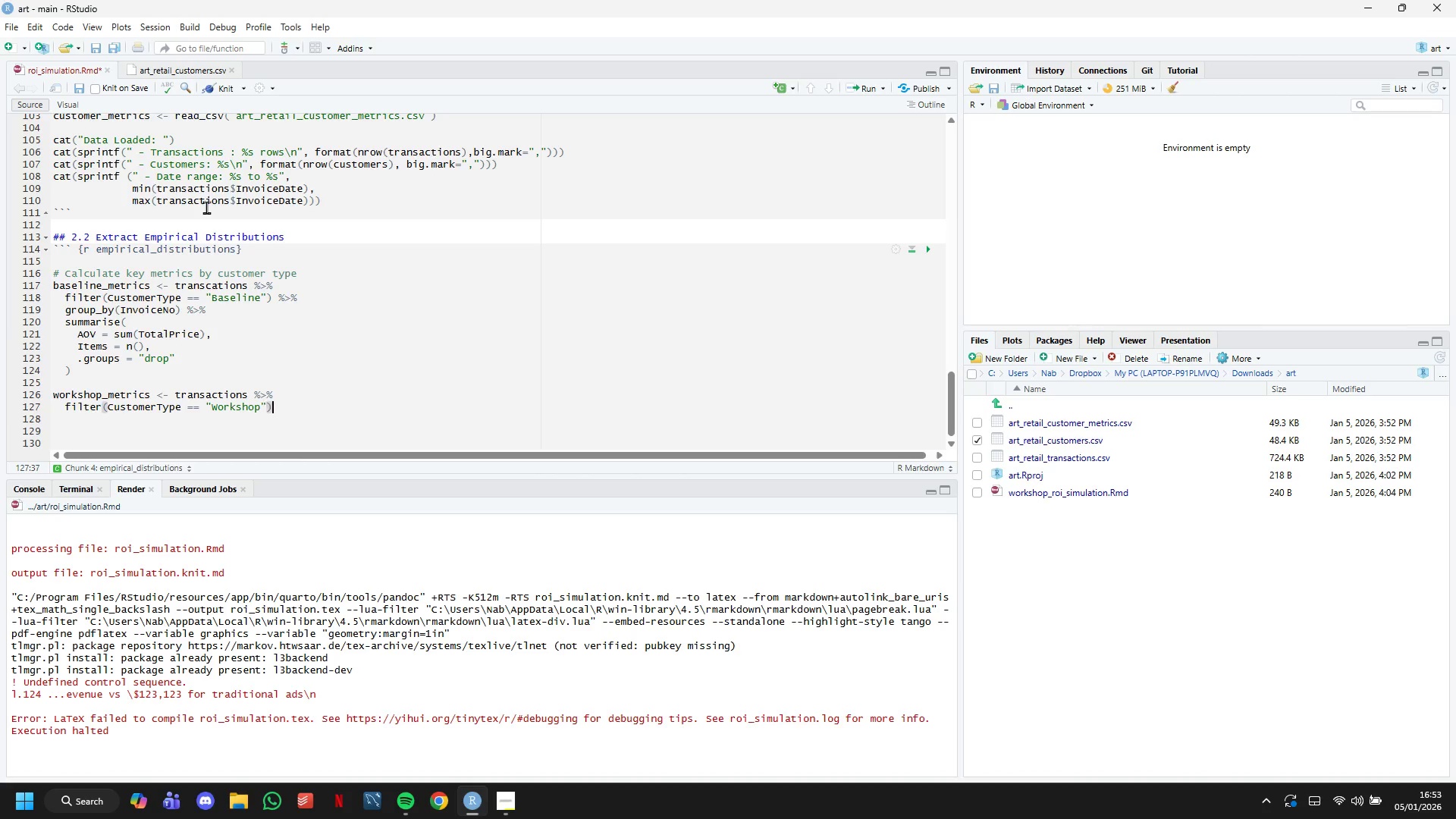 
key(ArrowRight)
 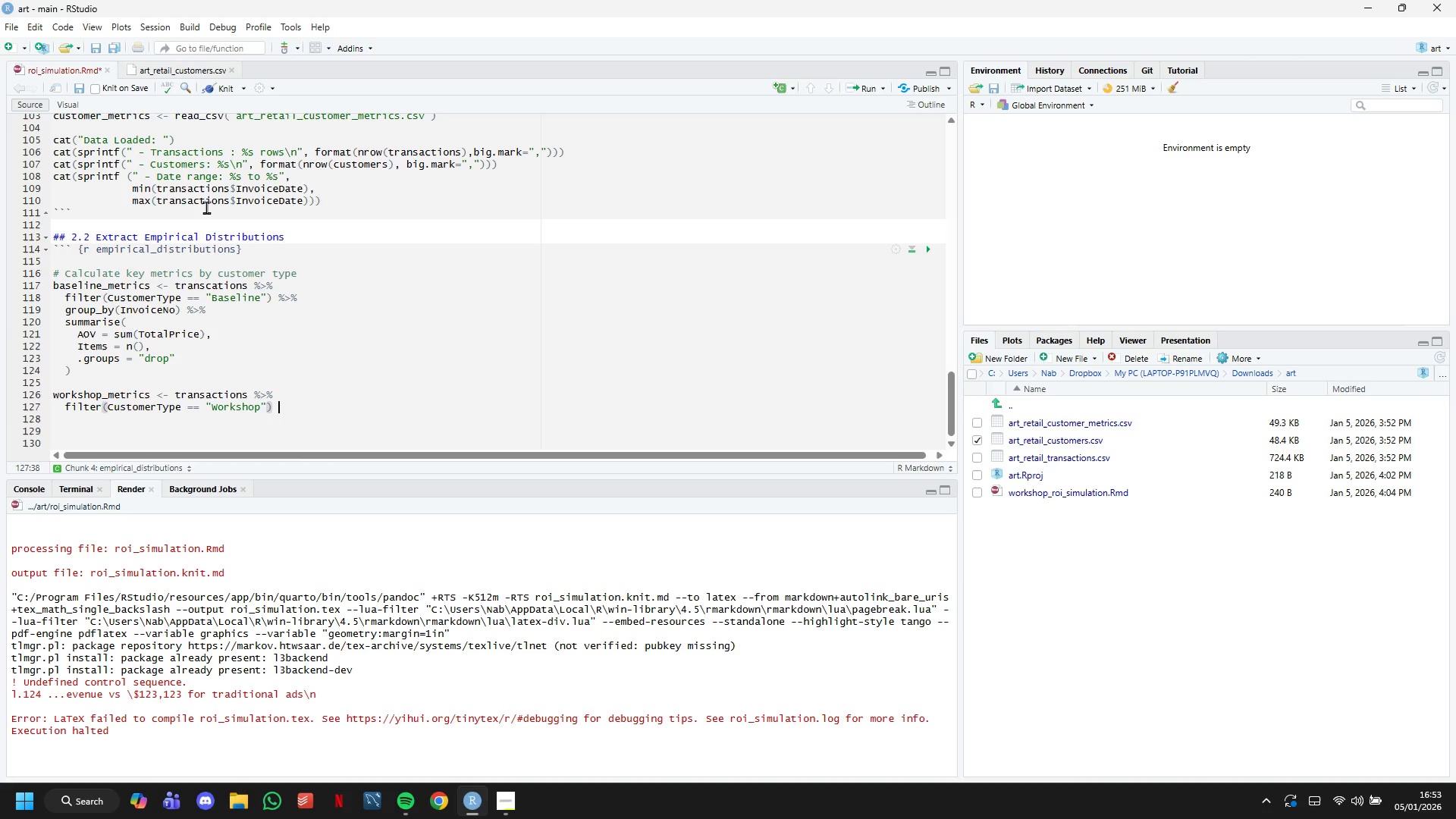 
key(Space)
 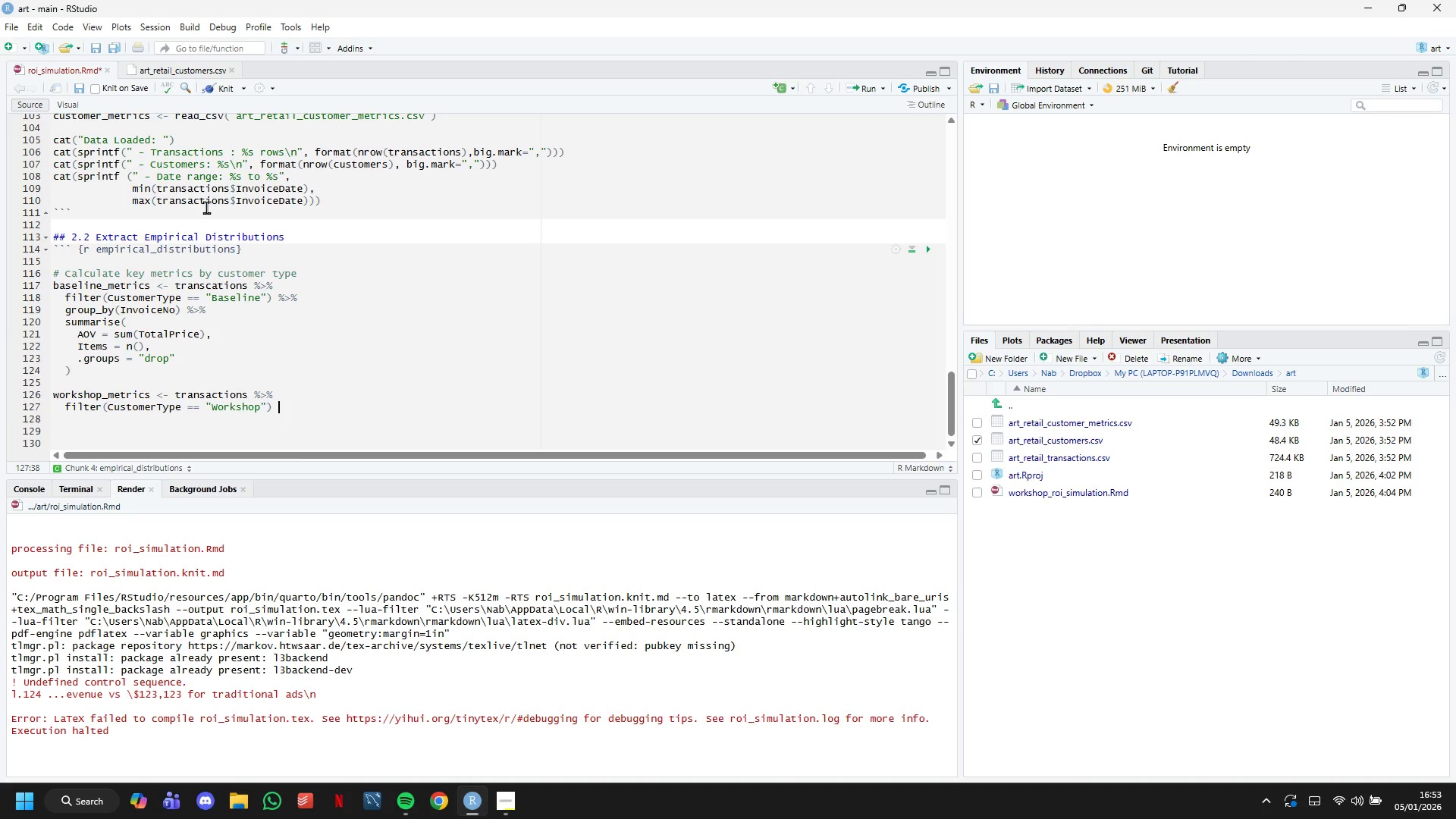 
key(Shift+5)
 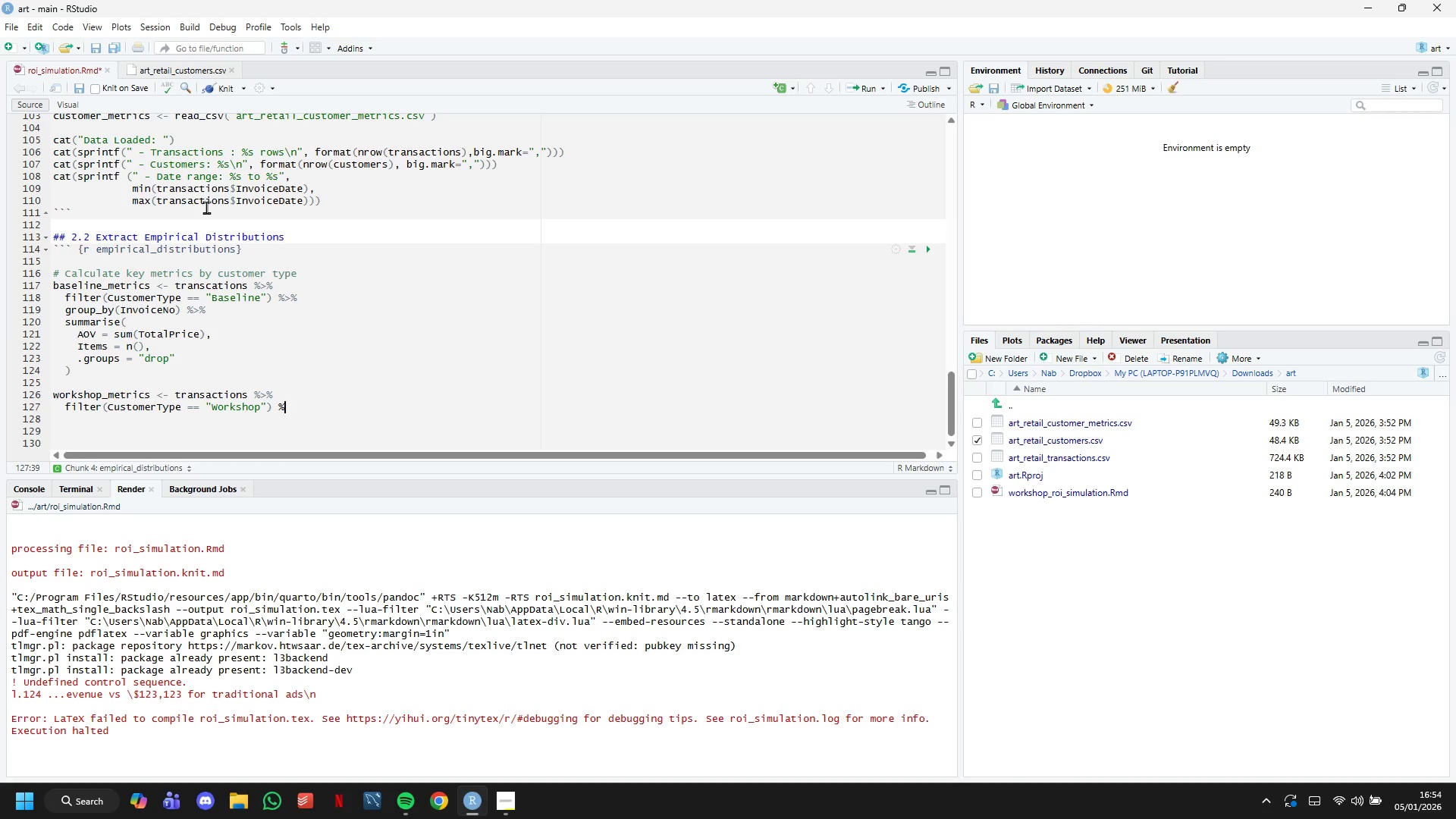 
key(Shift+Period)
 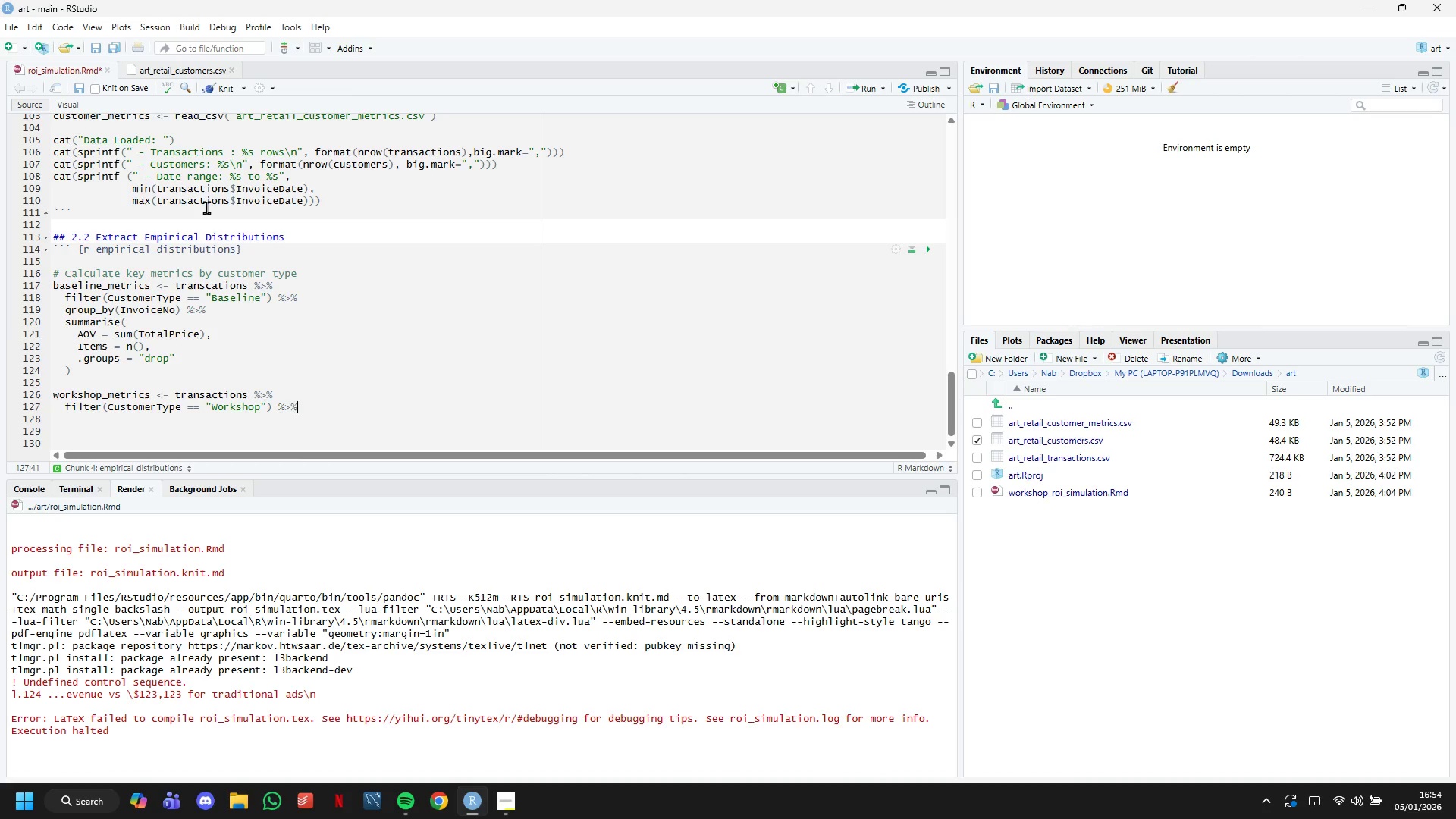 
key(Shift+5)
 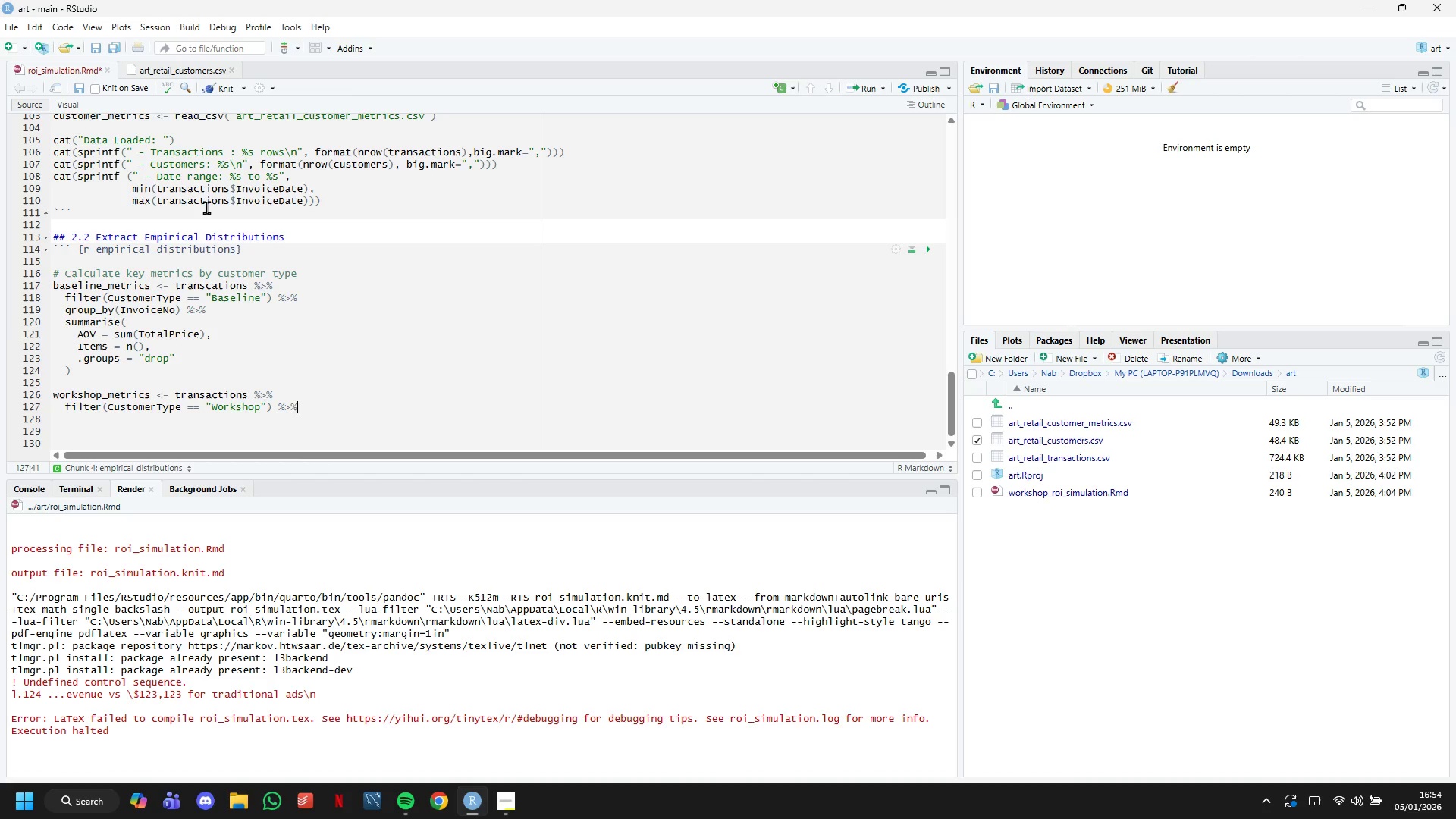 
key(Enter)
 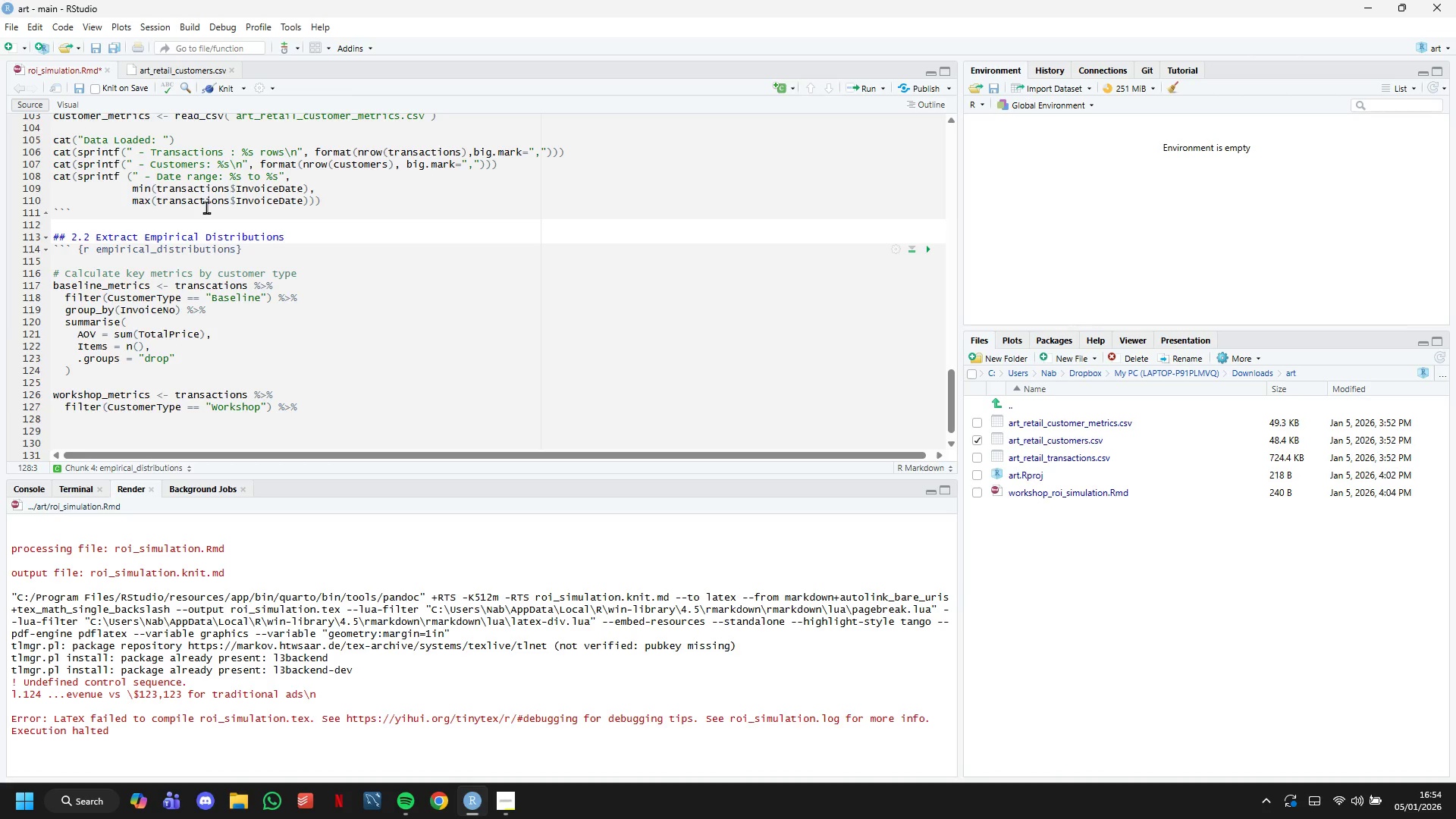 
type(group_by(InvoiceNo)
 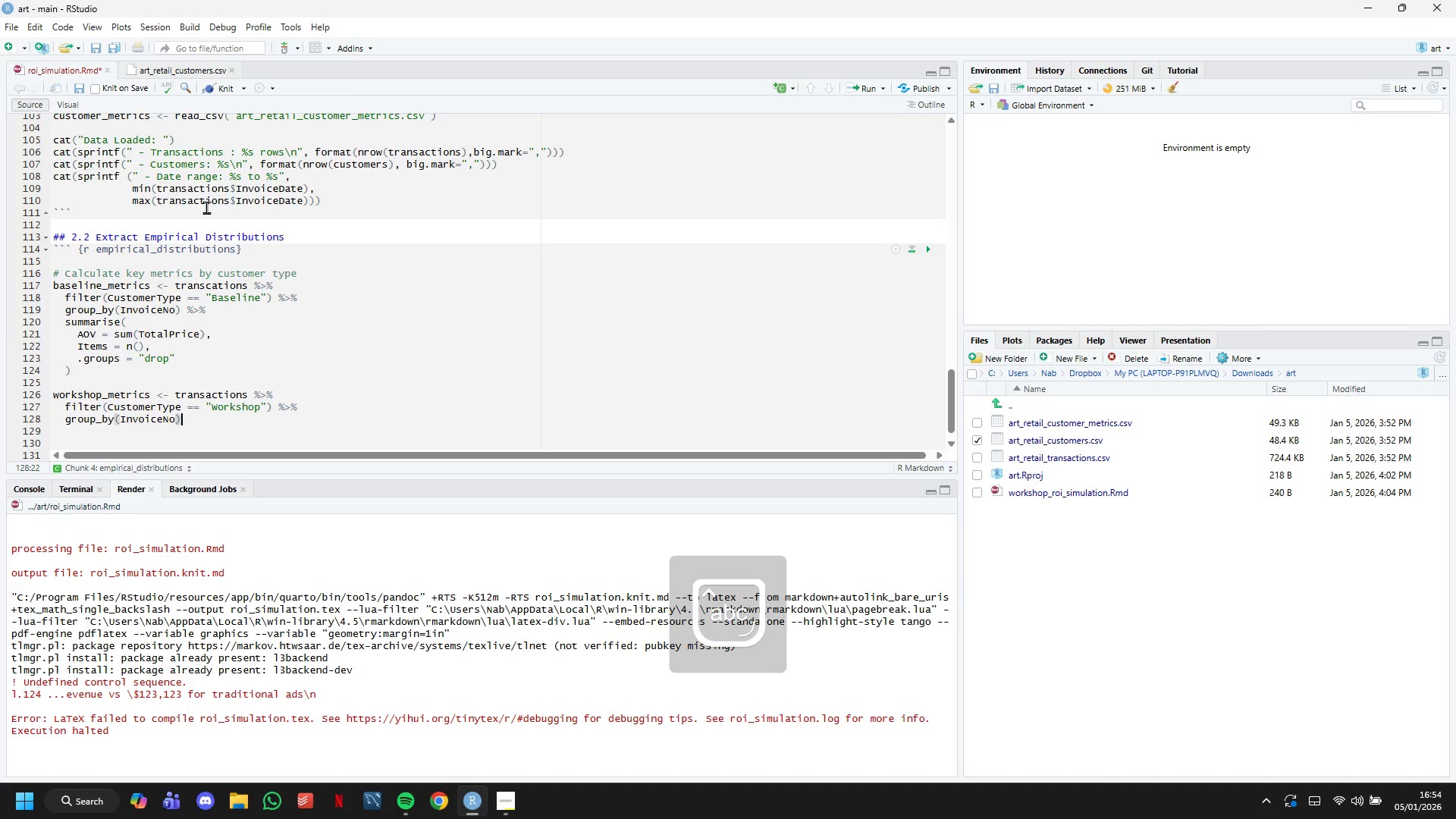 
key(ArrowRight)
 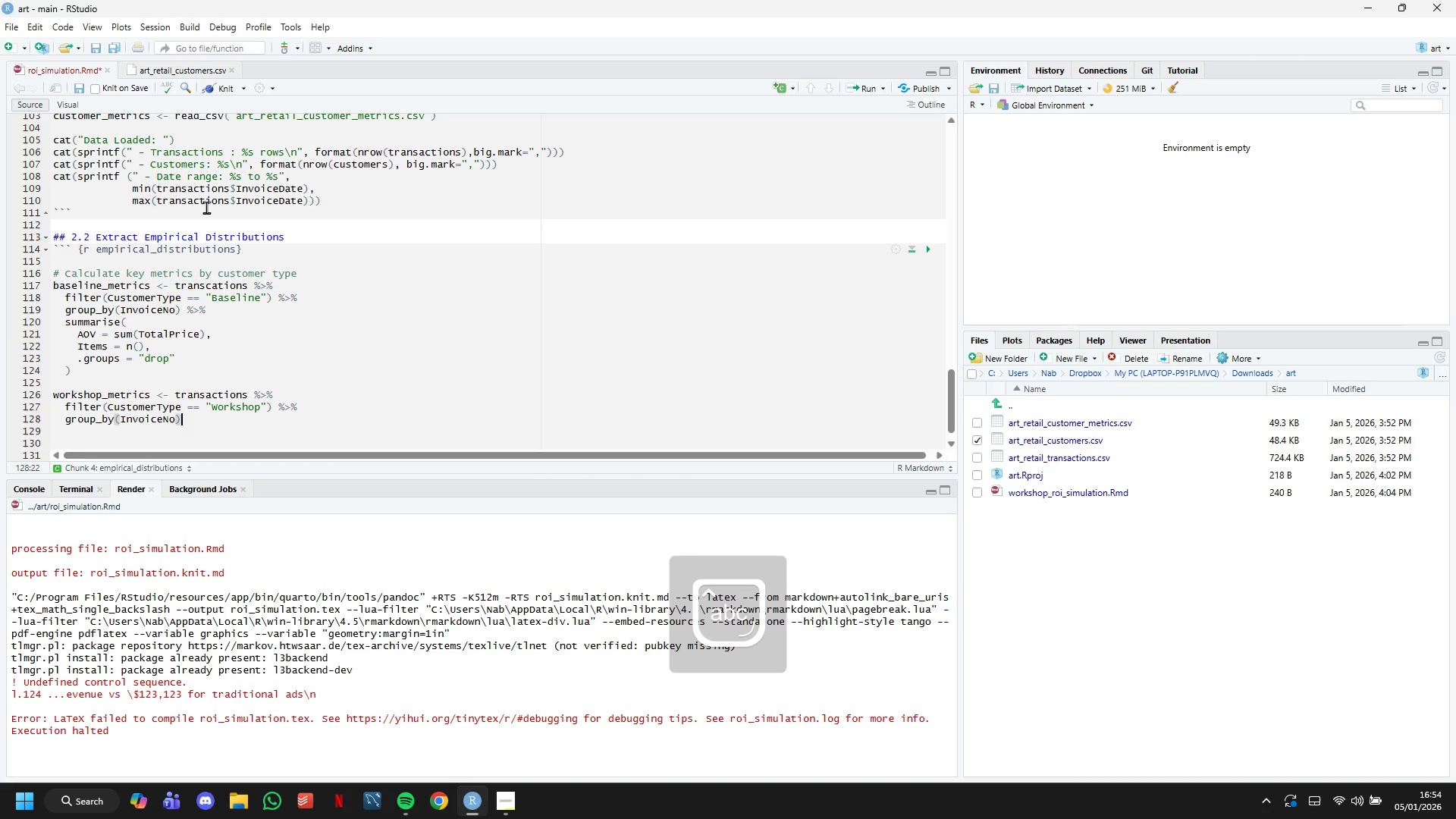 
key(Space)
 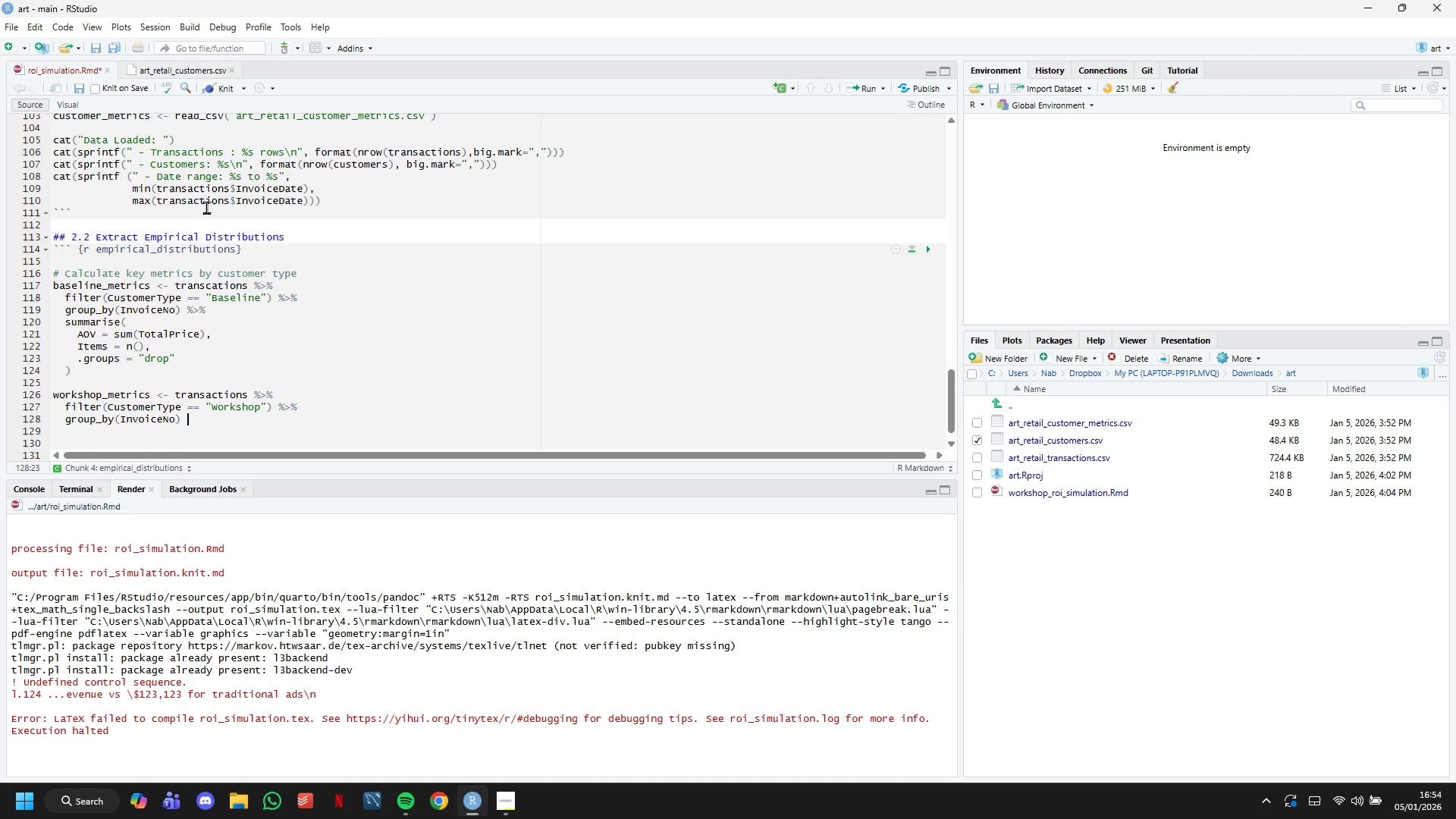 
key(Shift+5)
 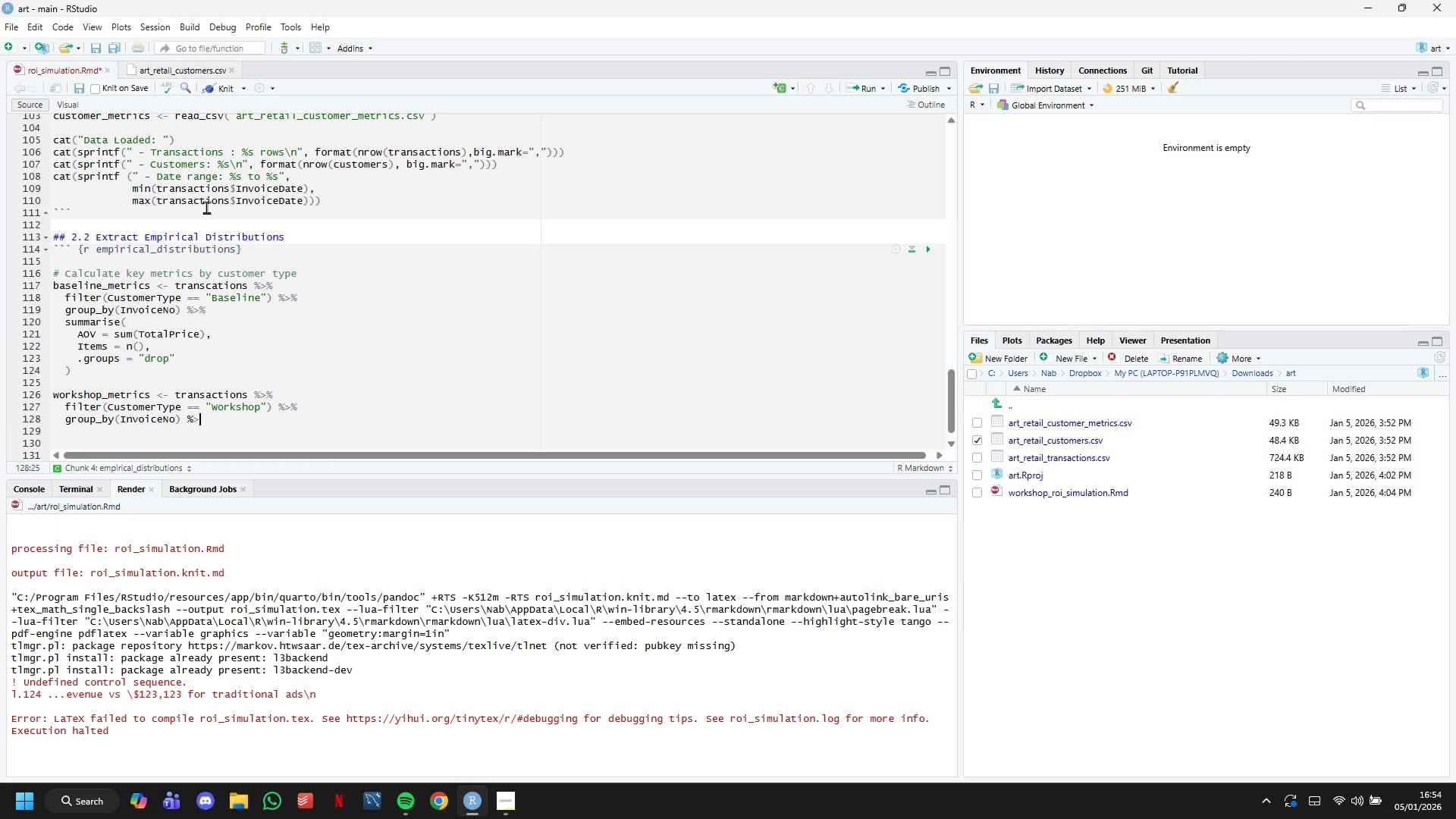 
key(Shift+Period)
 